 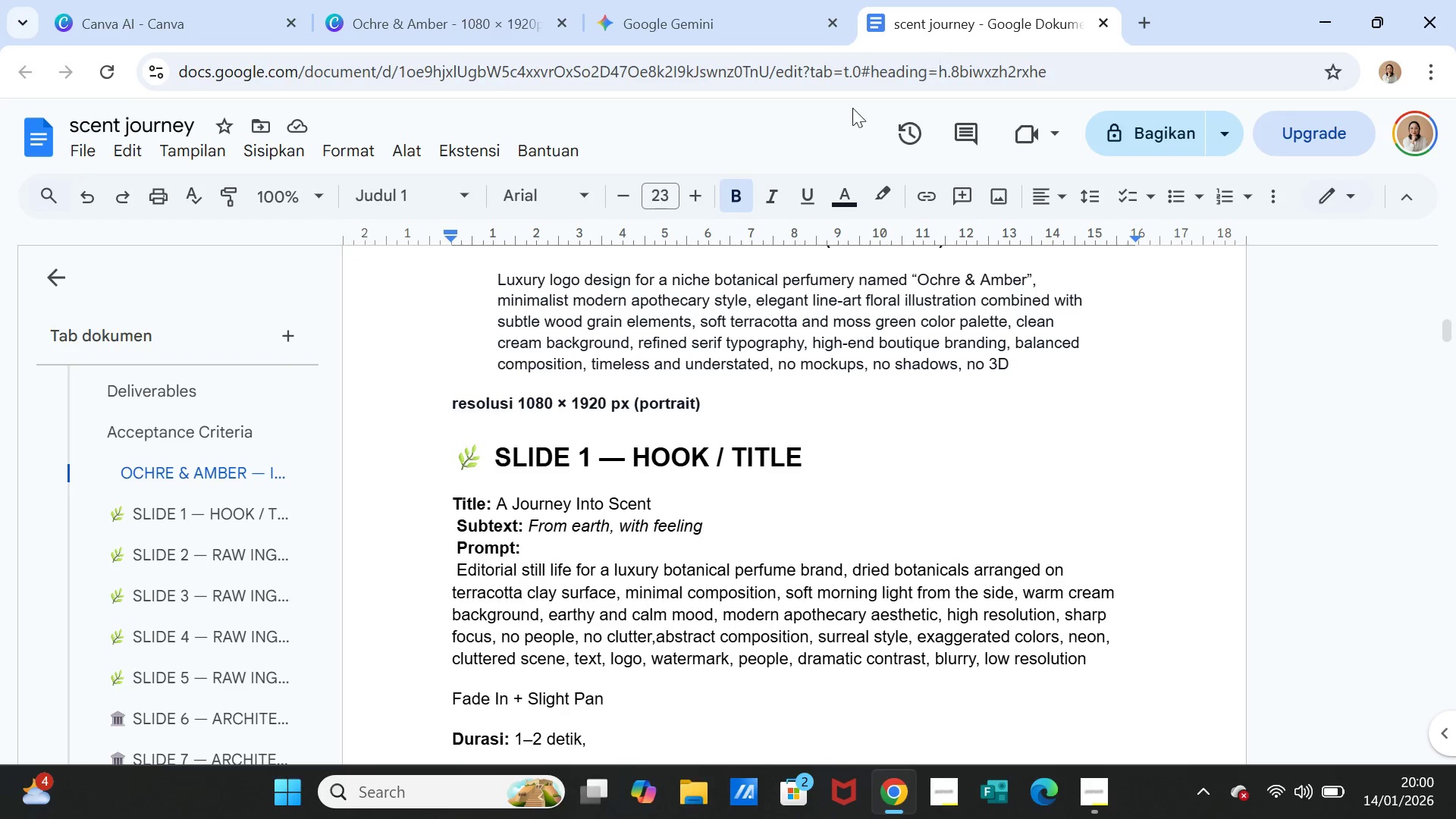 
scroll: coordinate [633, 552], scroll_direction: down, amount: 5.0
 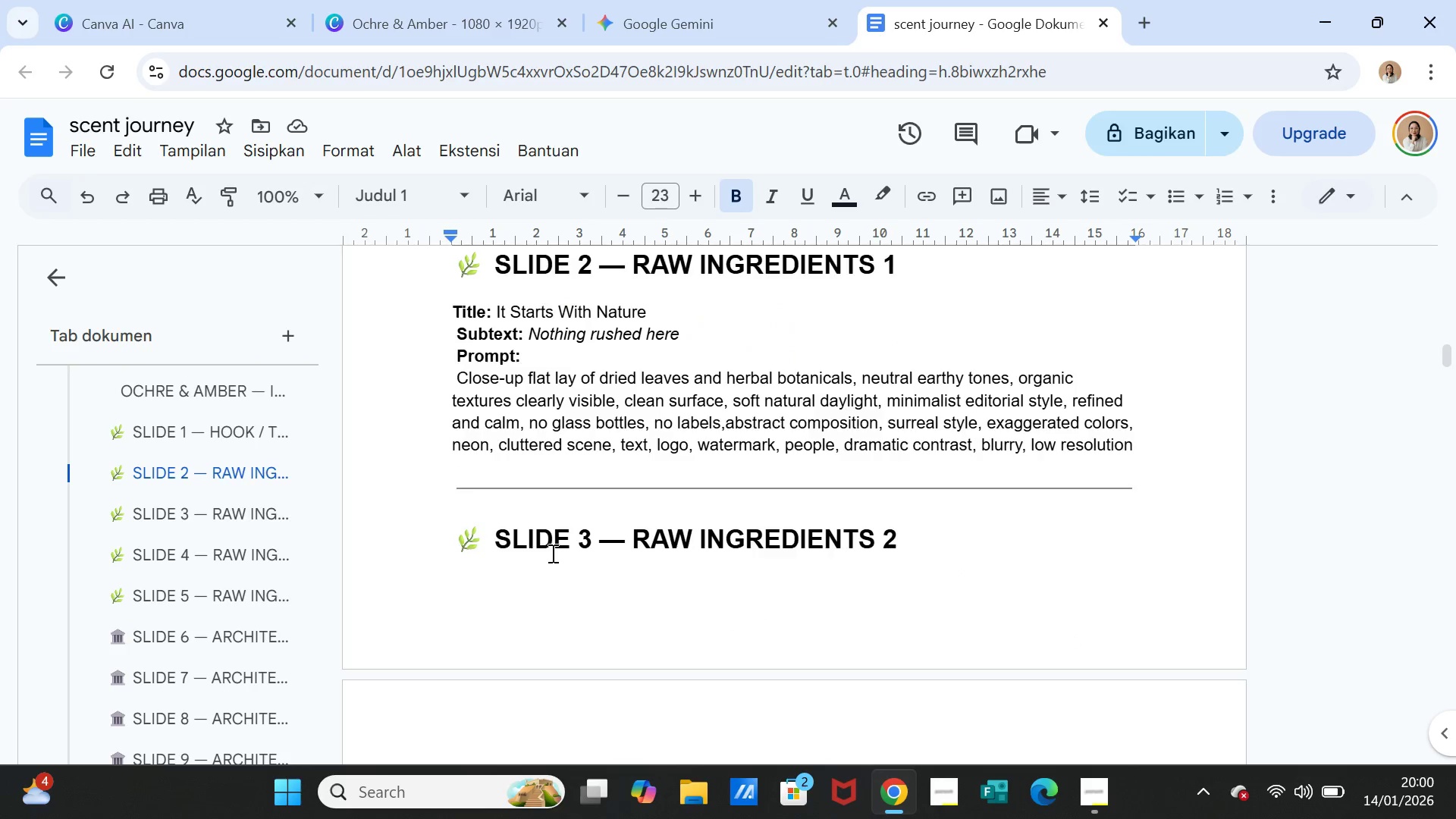 
scroll: coordinate [551, 553], scroll_direction: up, amount: 2.0
 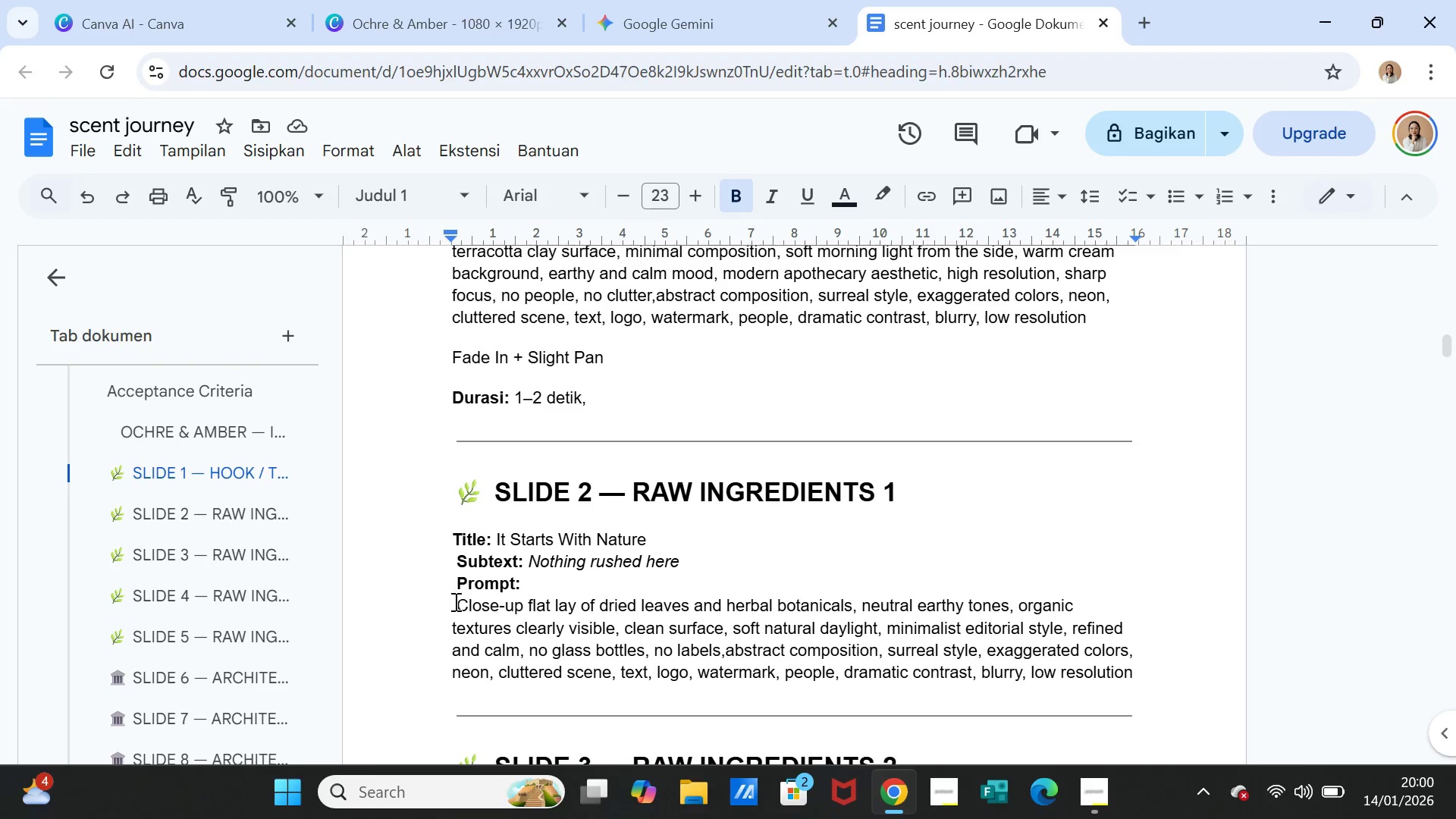 
left_click_drag(start_coordinate=[457, 604], to_coordinate=[1133, 666])
 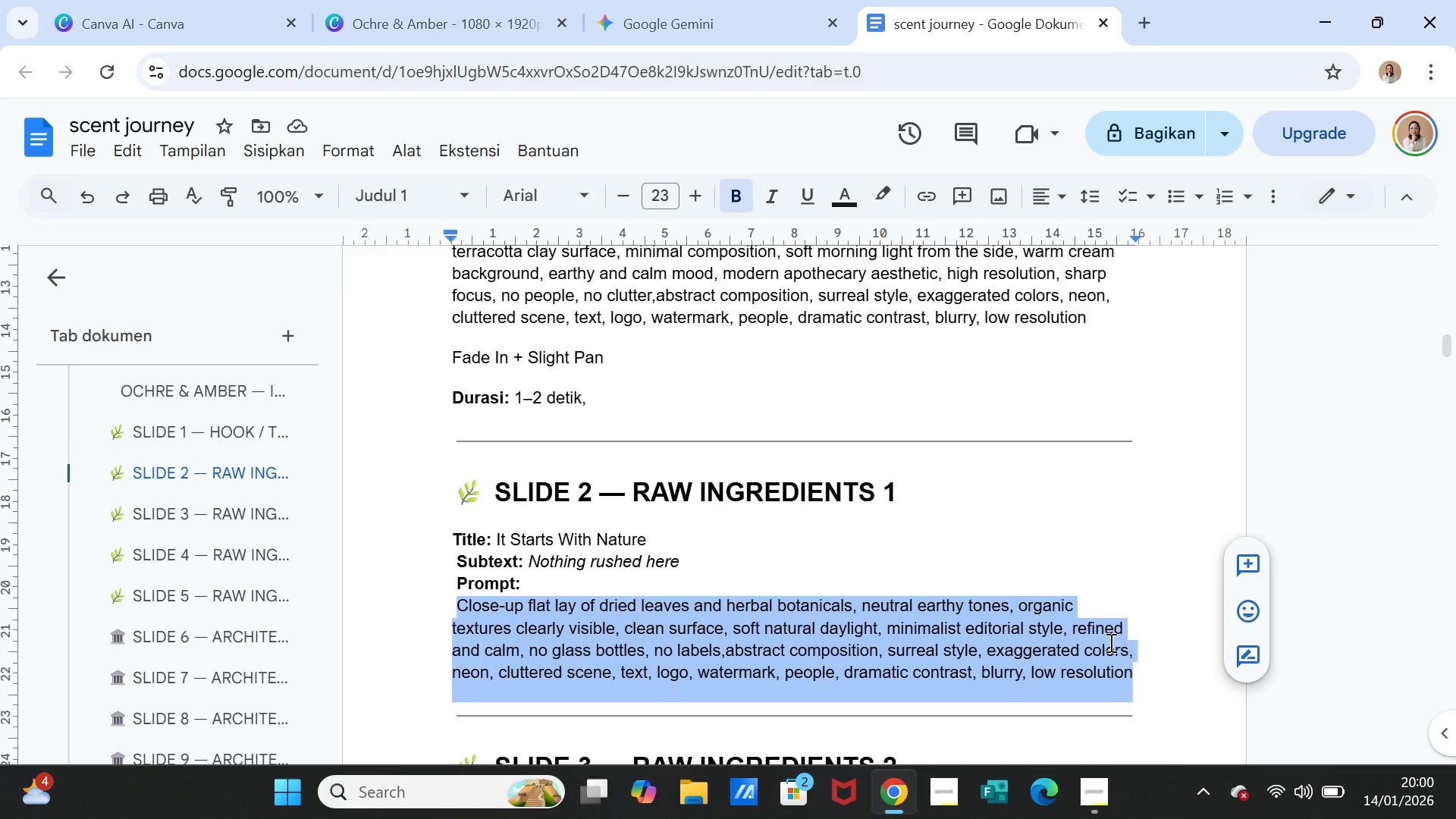 
key(Control+C)
 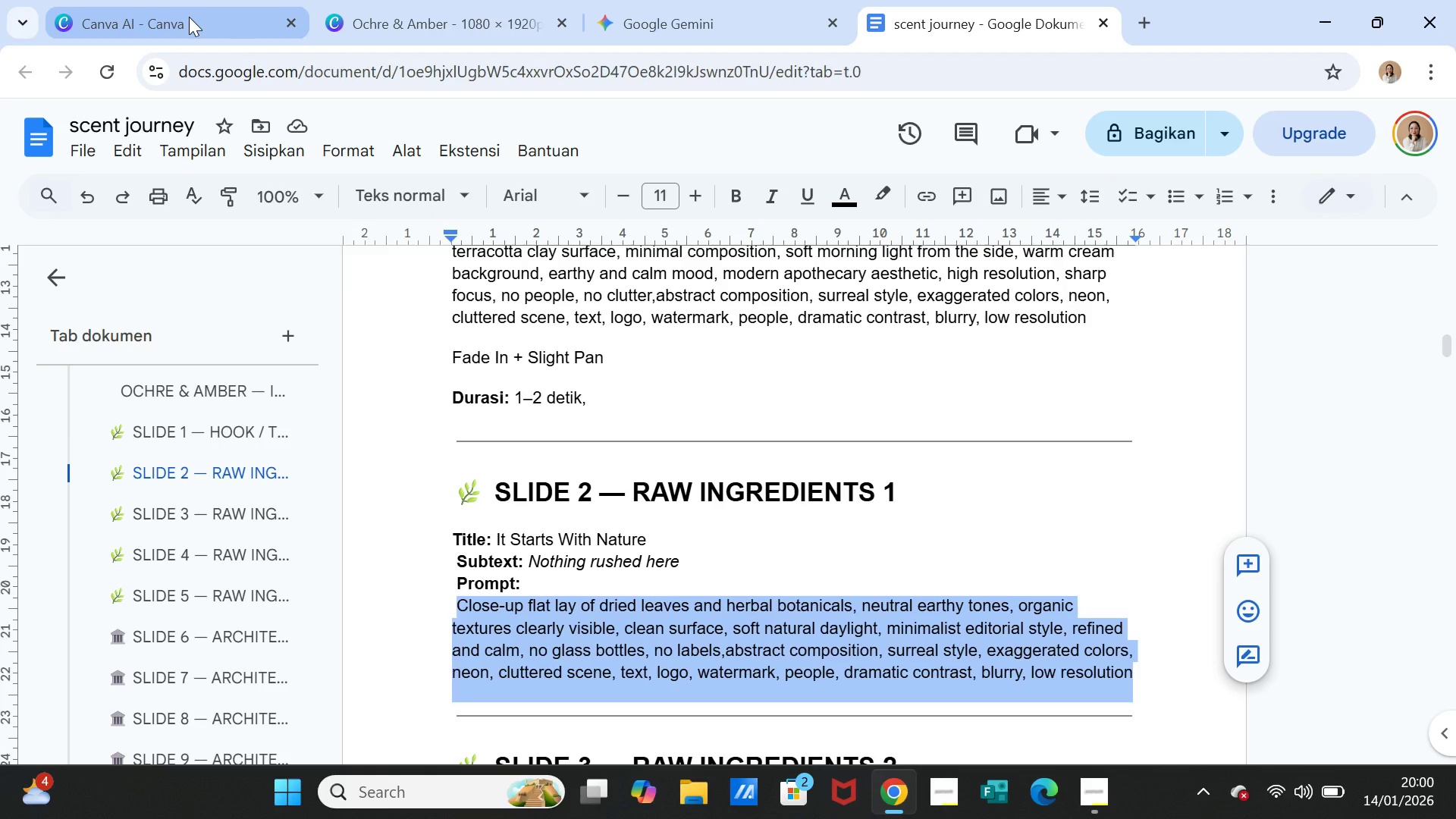 
left_click([189, 17])
 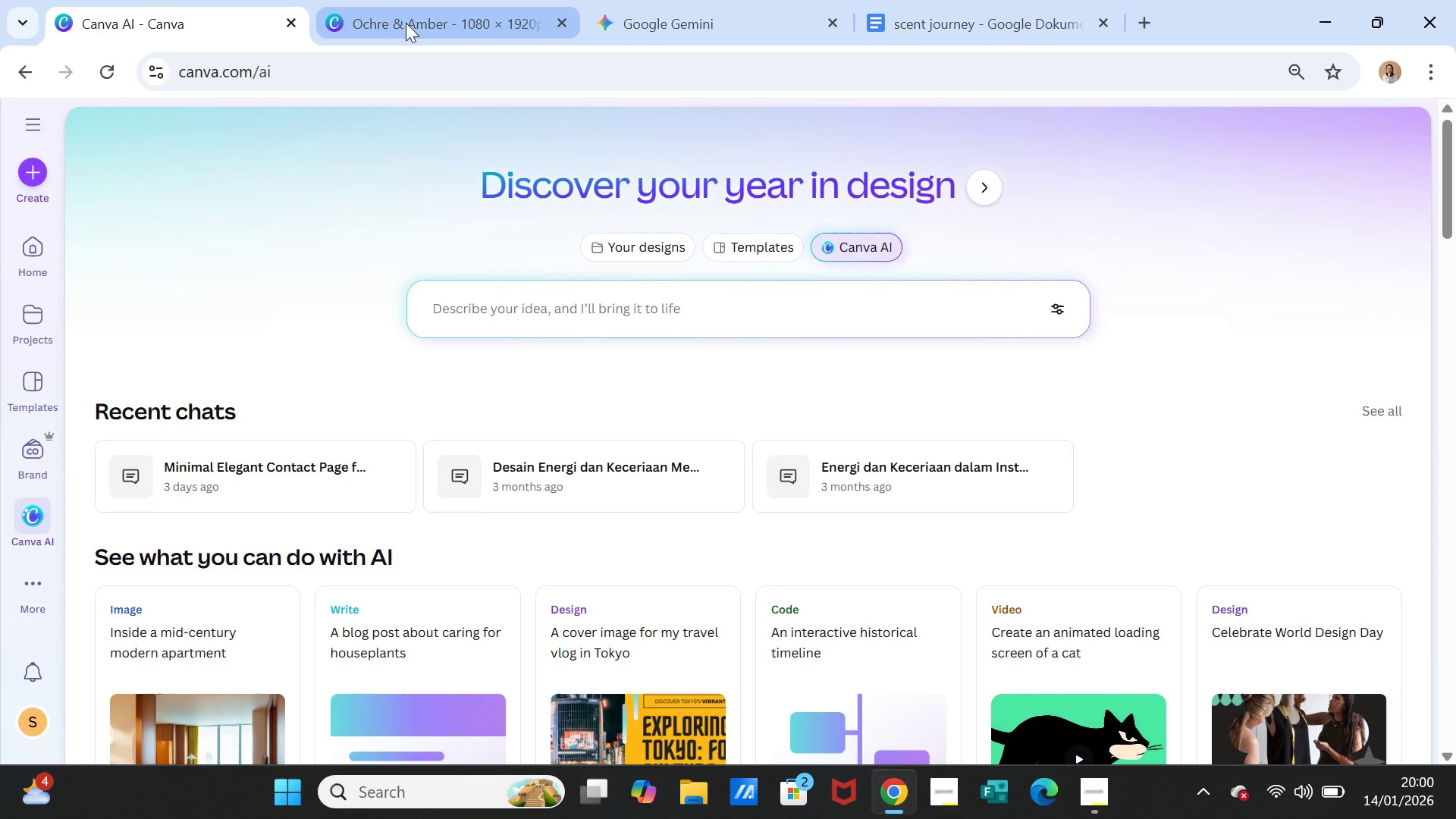 
left_click([475, 306])
 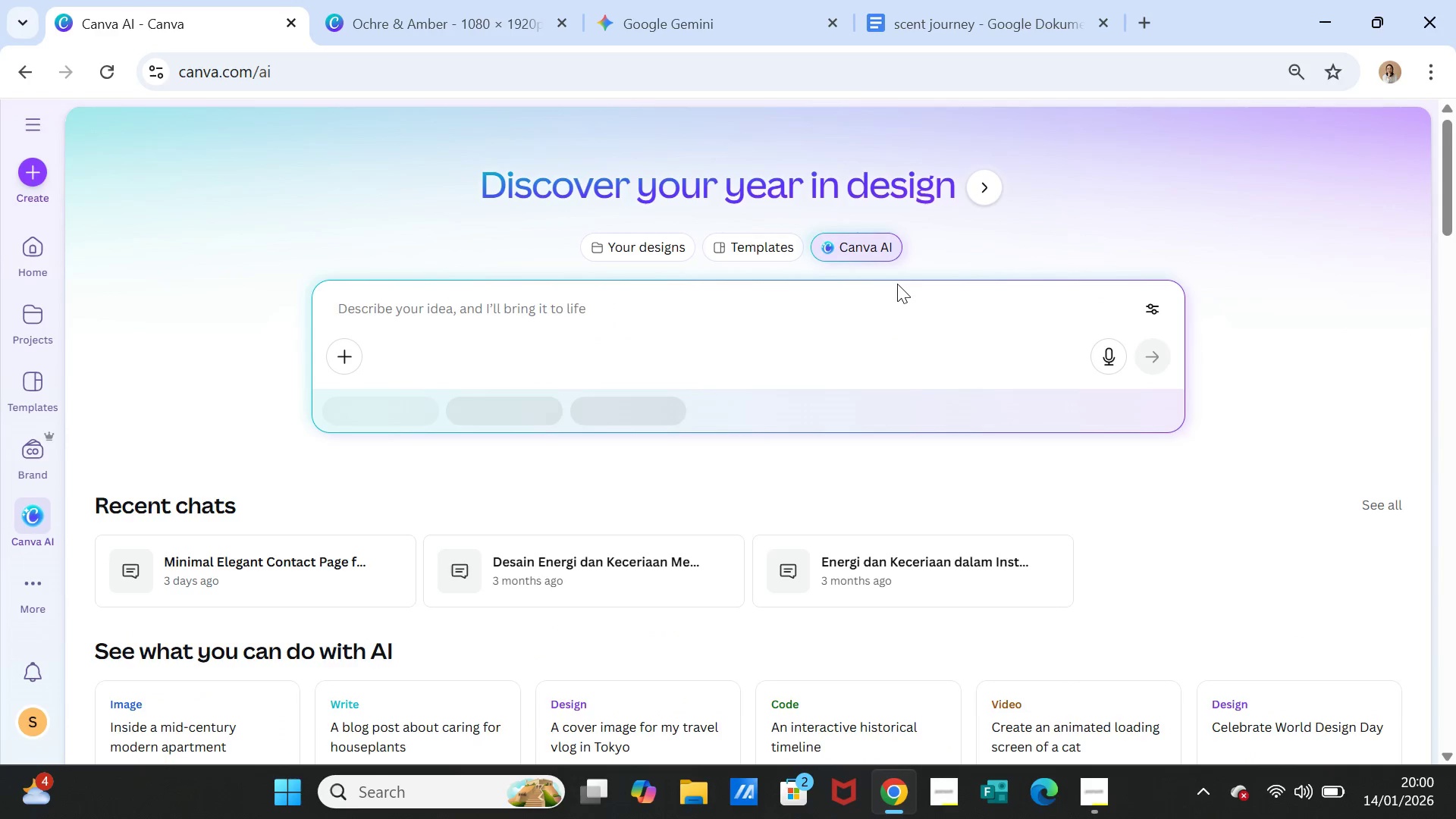 
key(Control+V)
 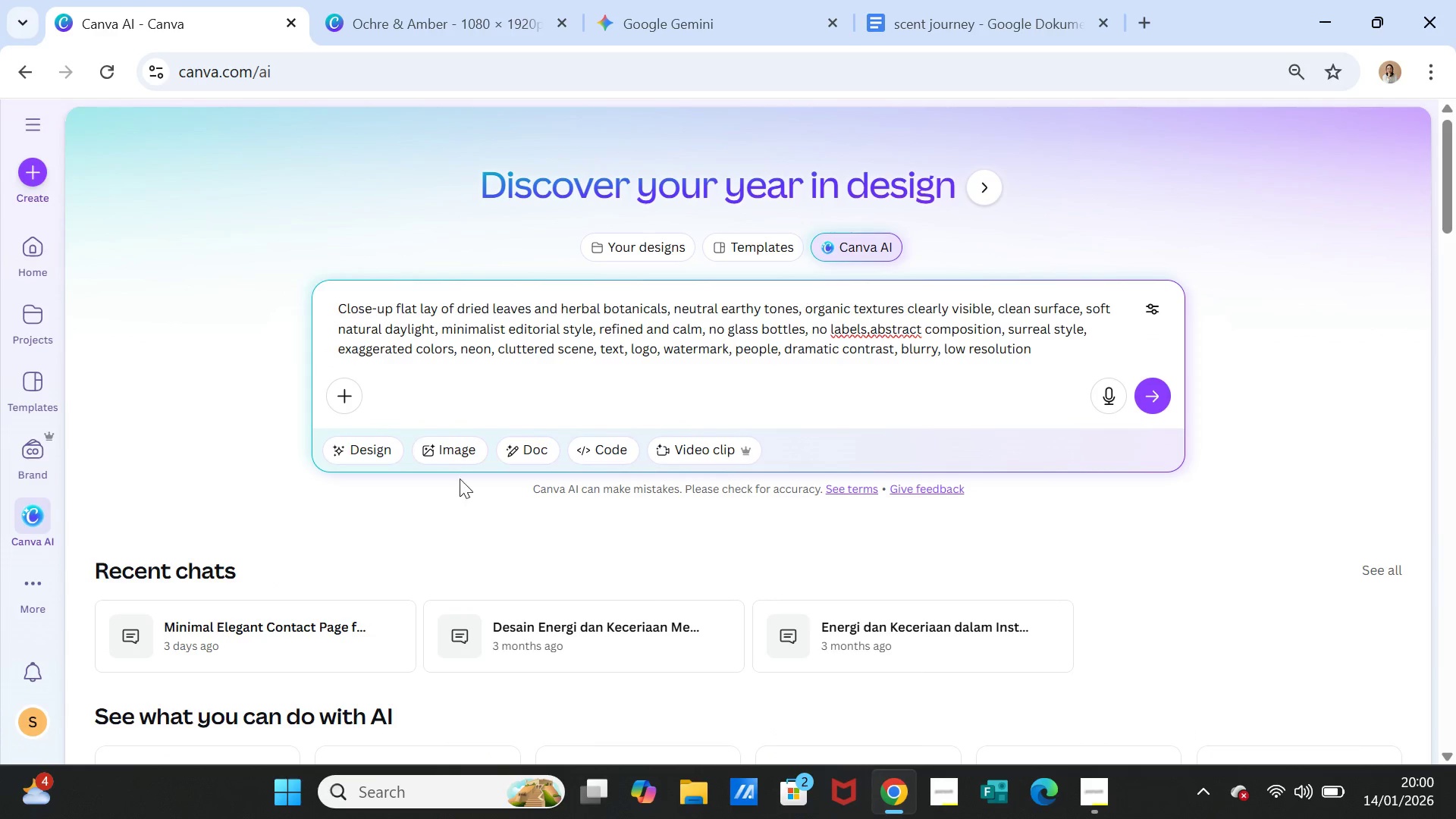 
left_click([456, 456])
 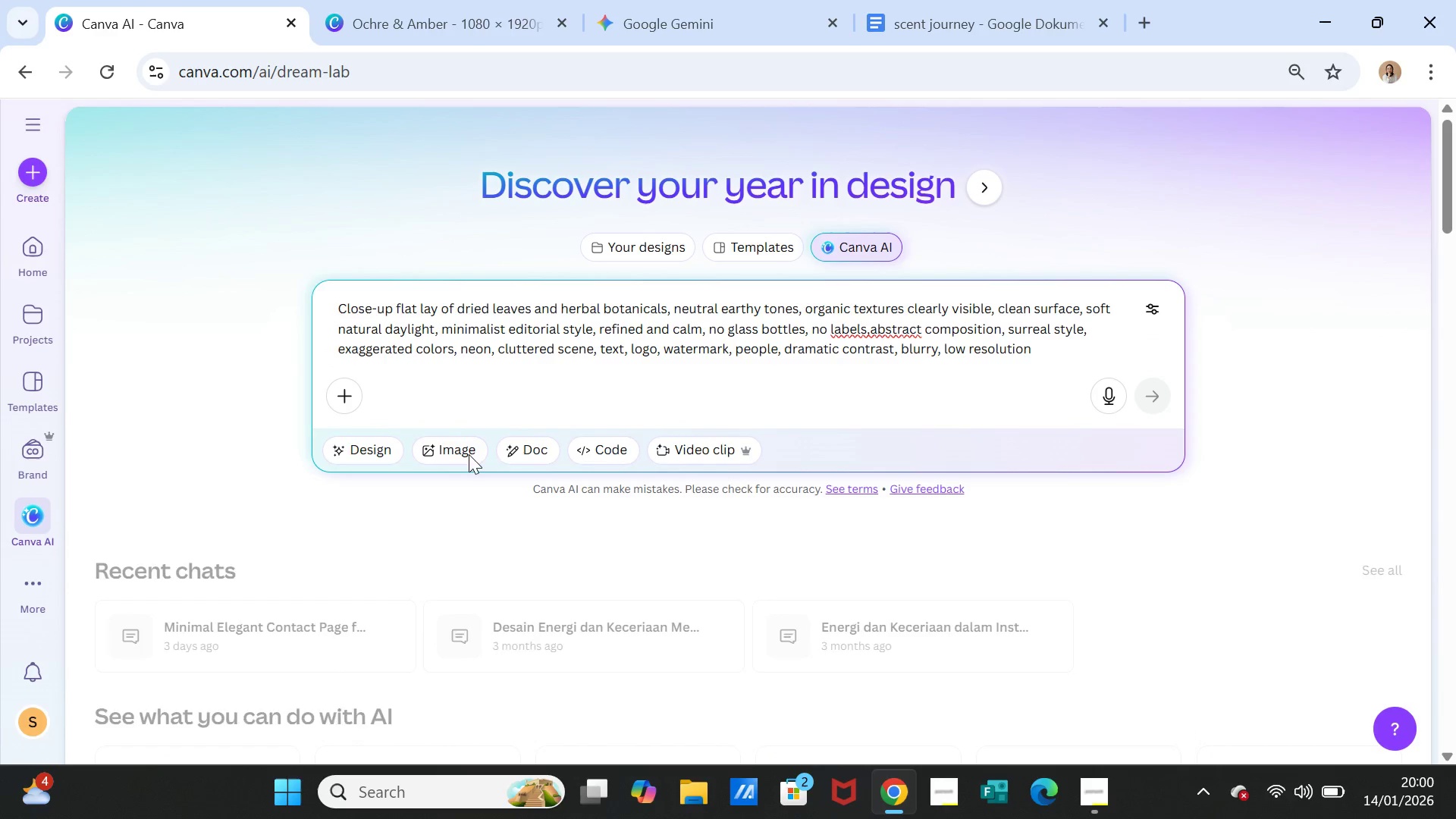 
mouse_move([648, 447])
 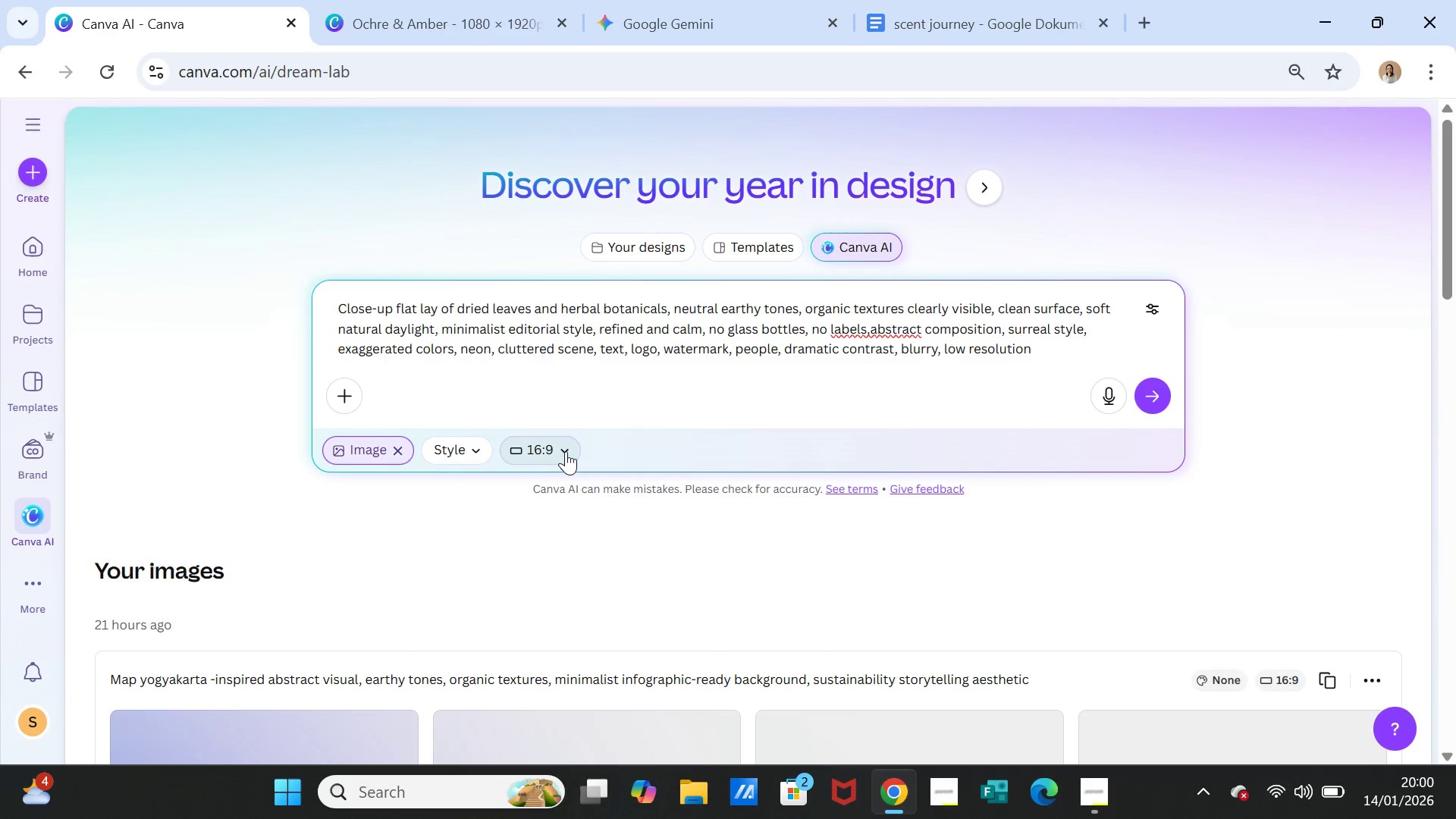 
left_click([566, 451])
 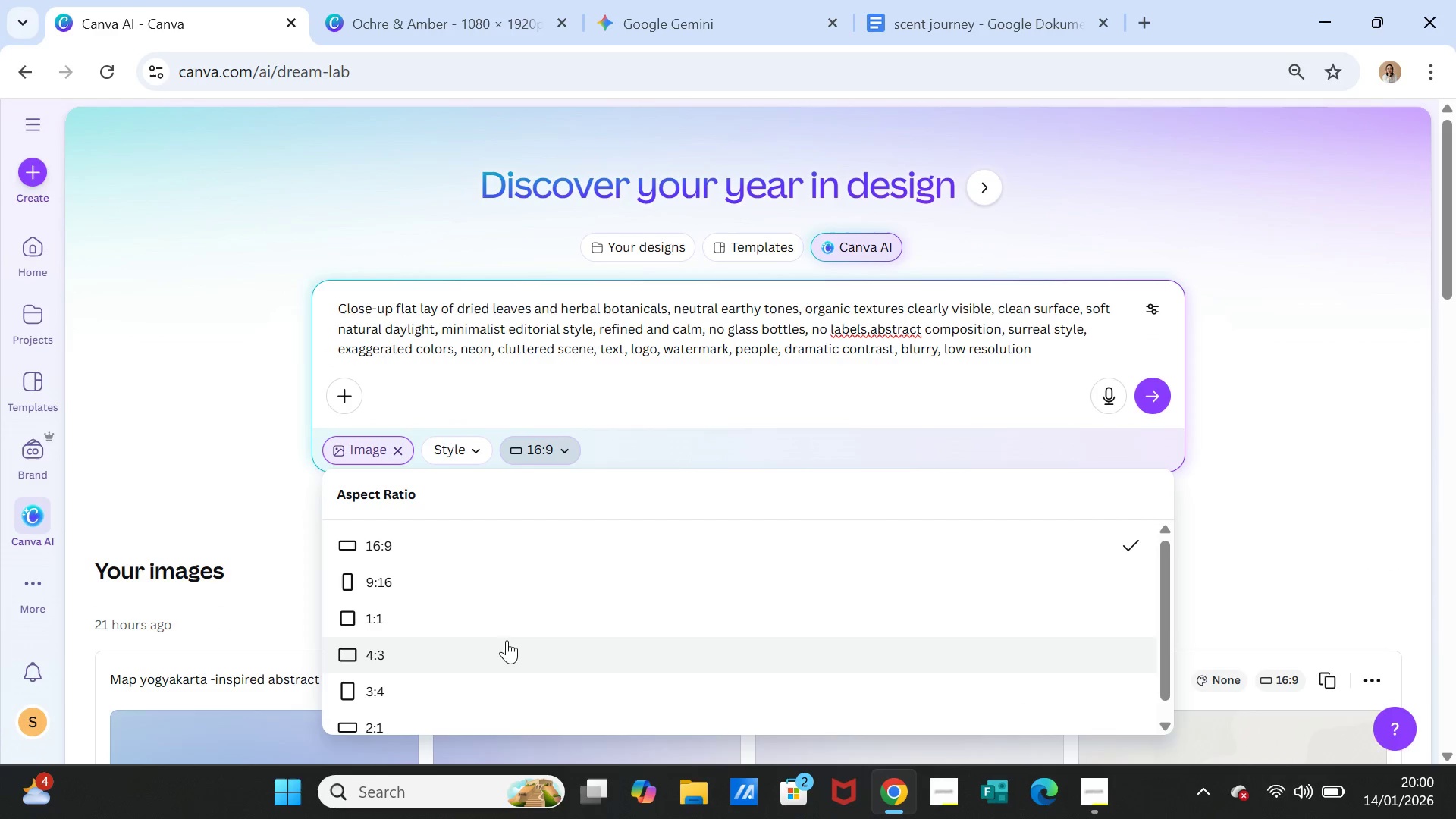 
left_click([506, 587])
 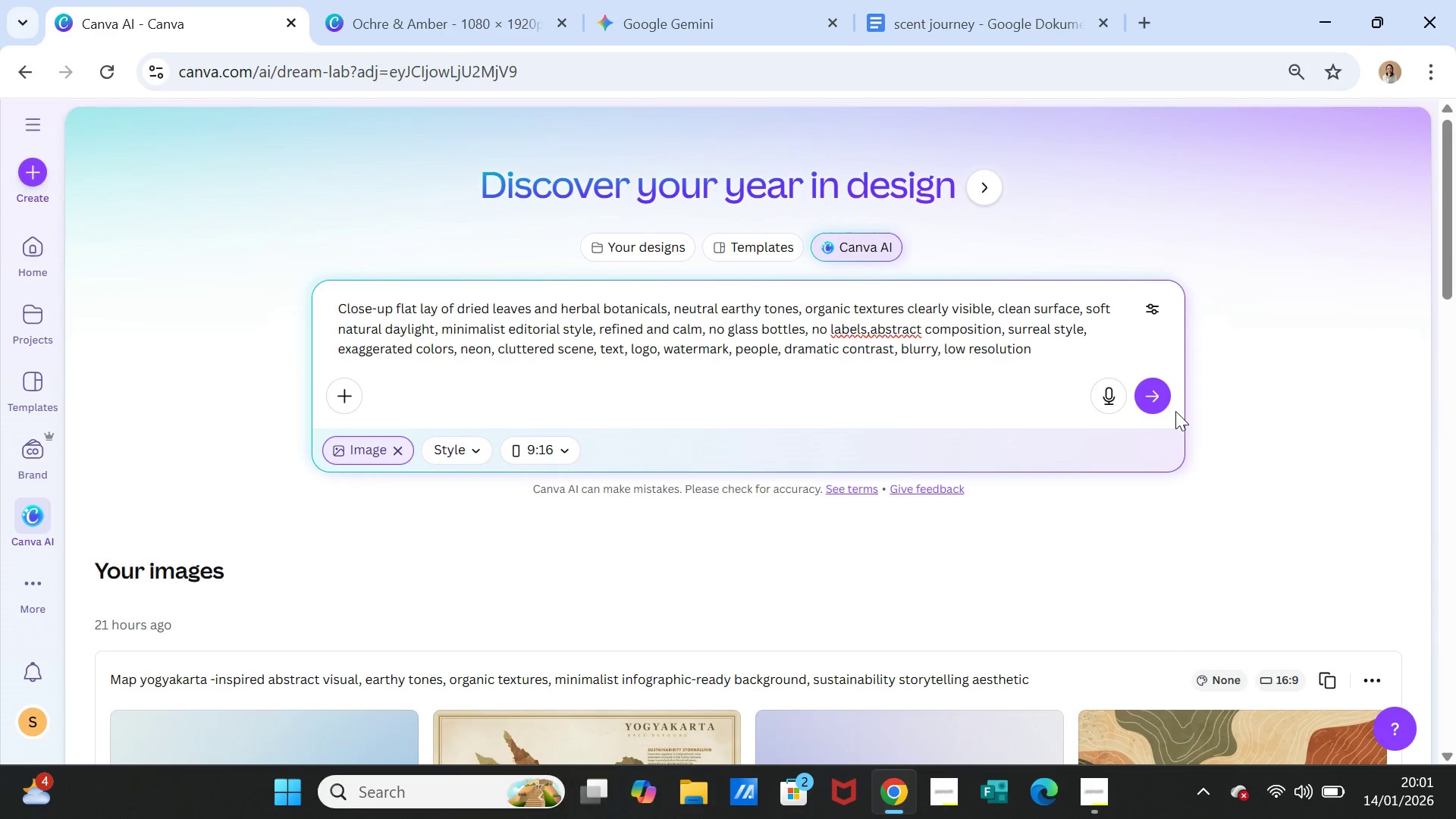 
left_click([1157, 394])
 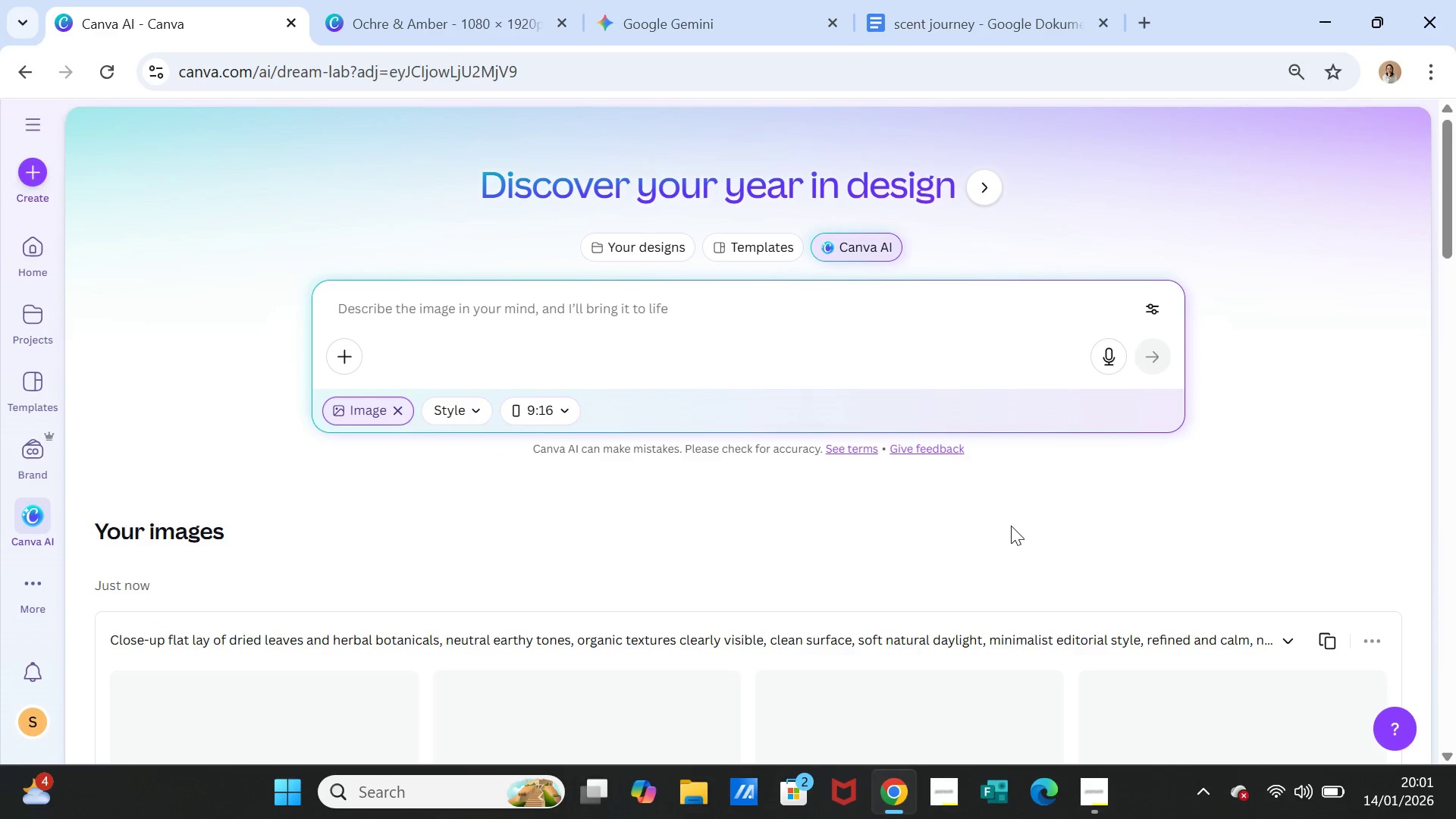 
scroll: coordinate [1009, 526], scroll_direction: down, amount: 3.0
 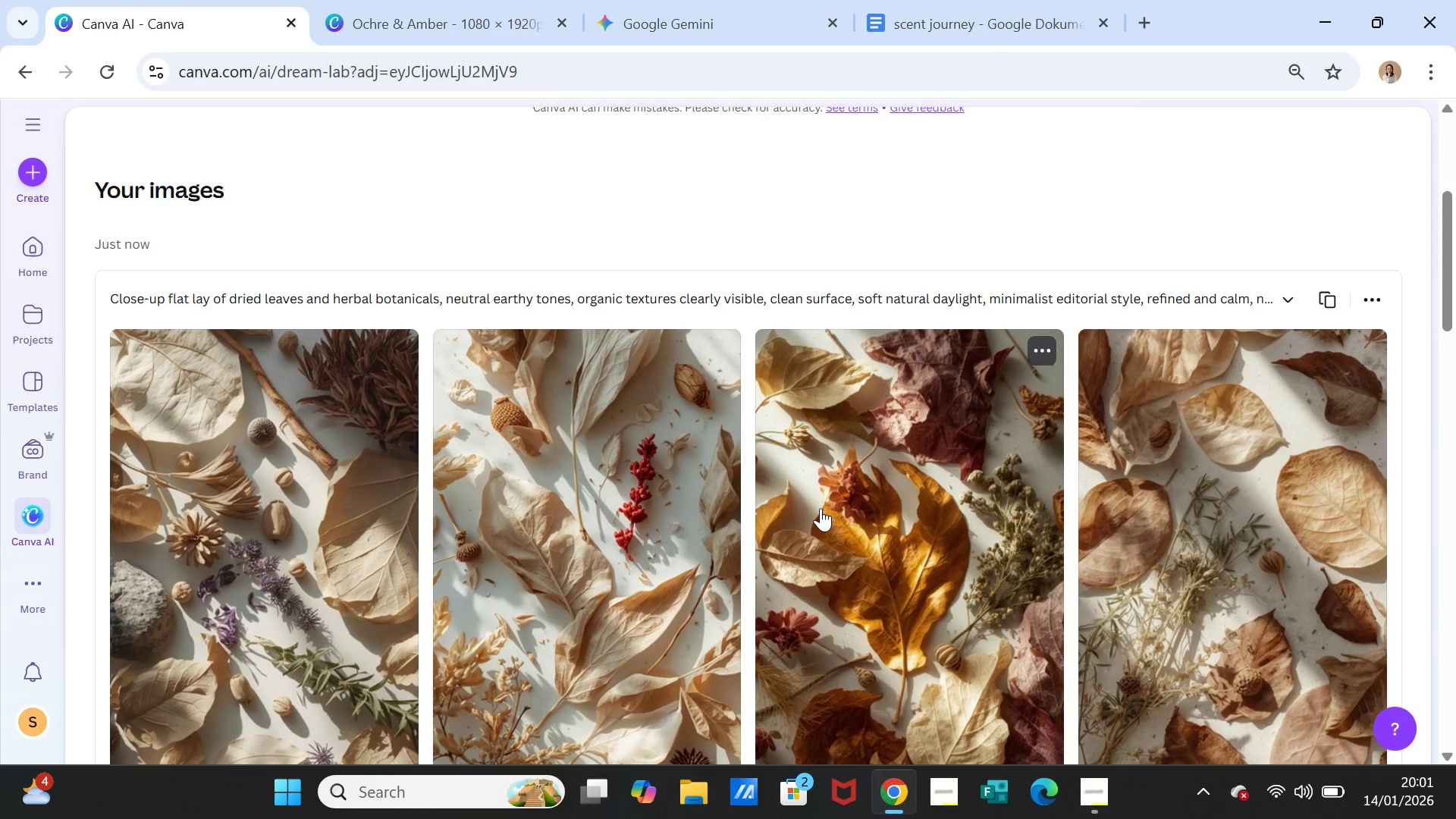 
wait(17.63)
 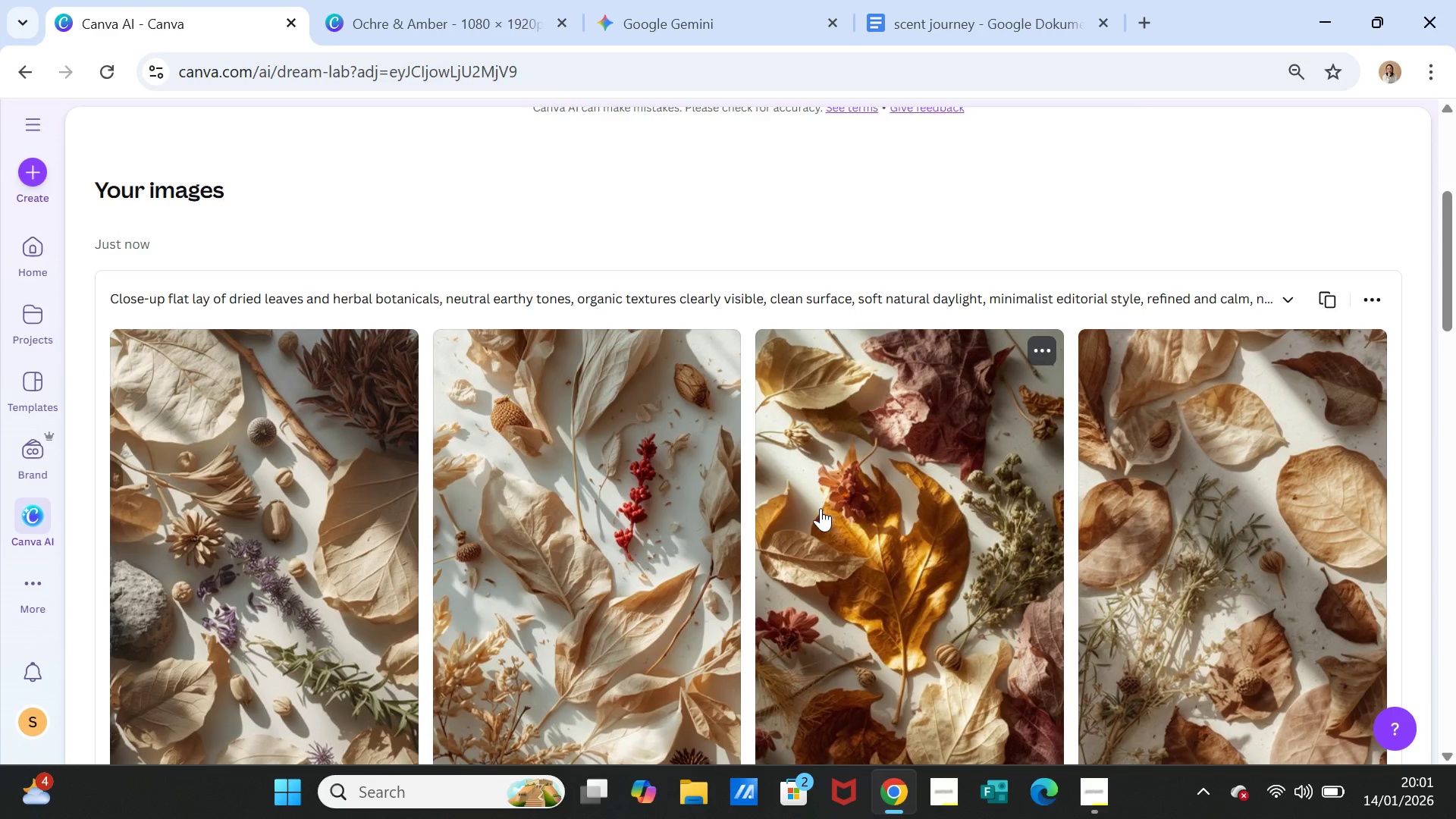 
left_click([713, 340])
 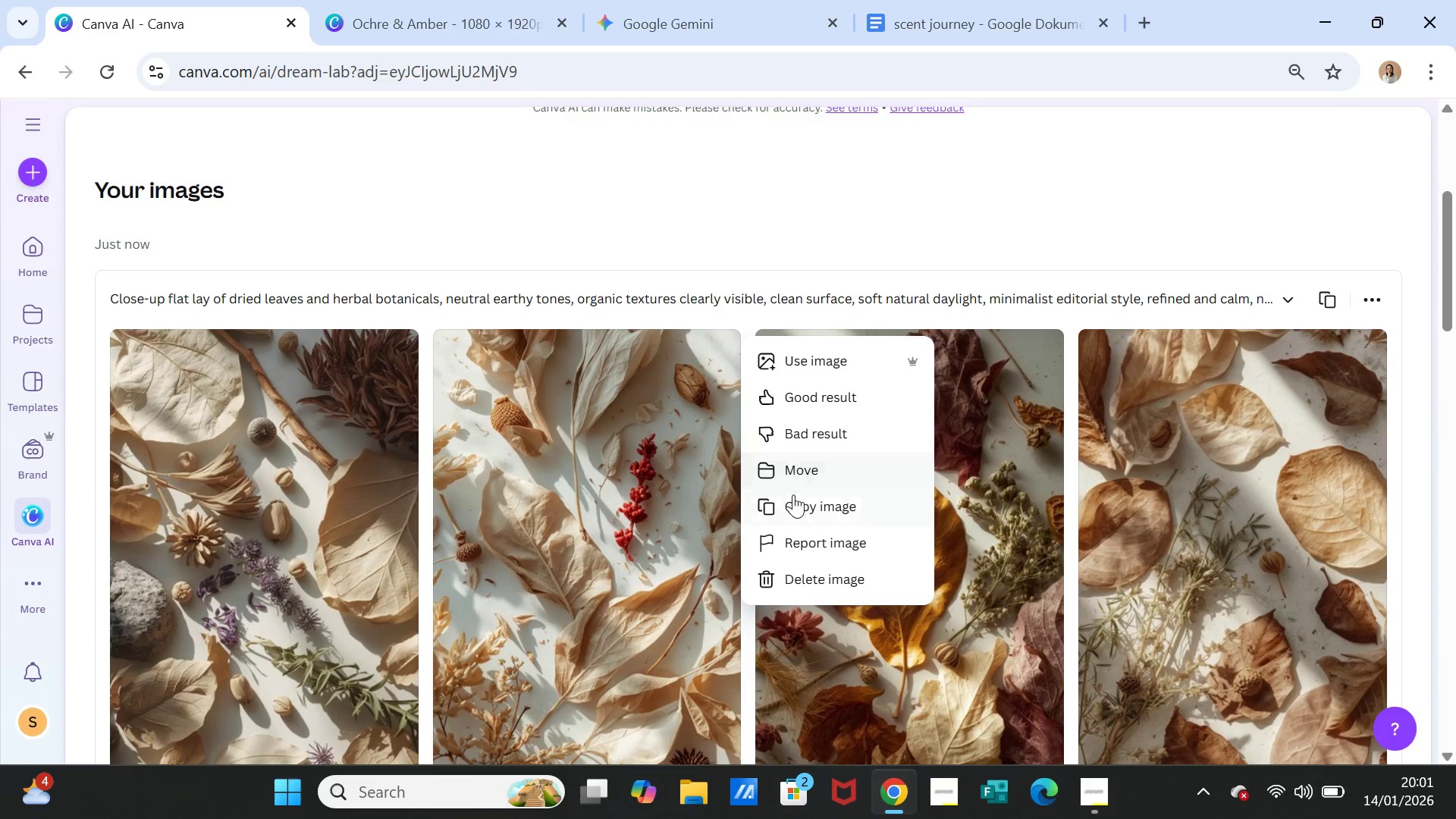 
left_click([794, 504])
 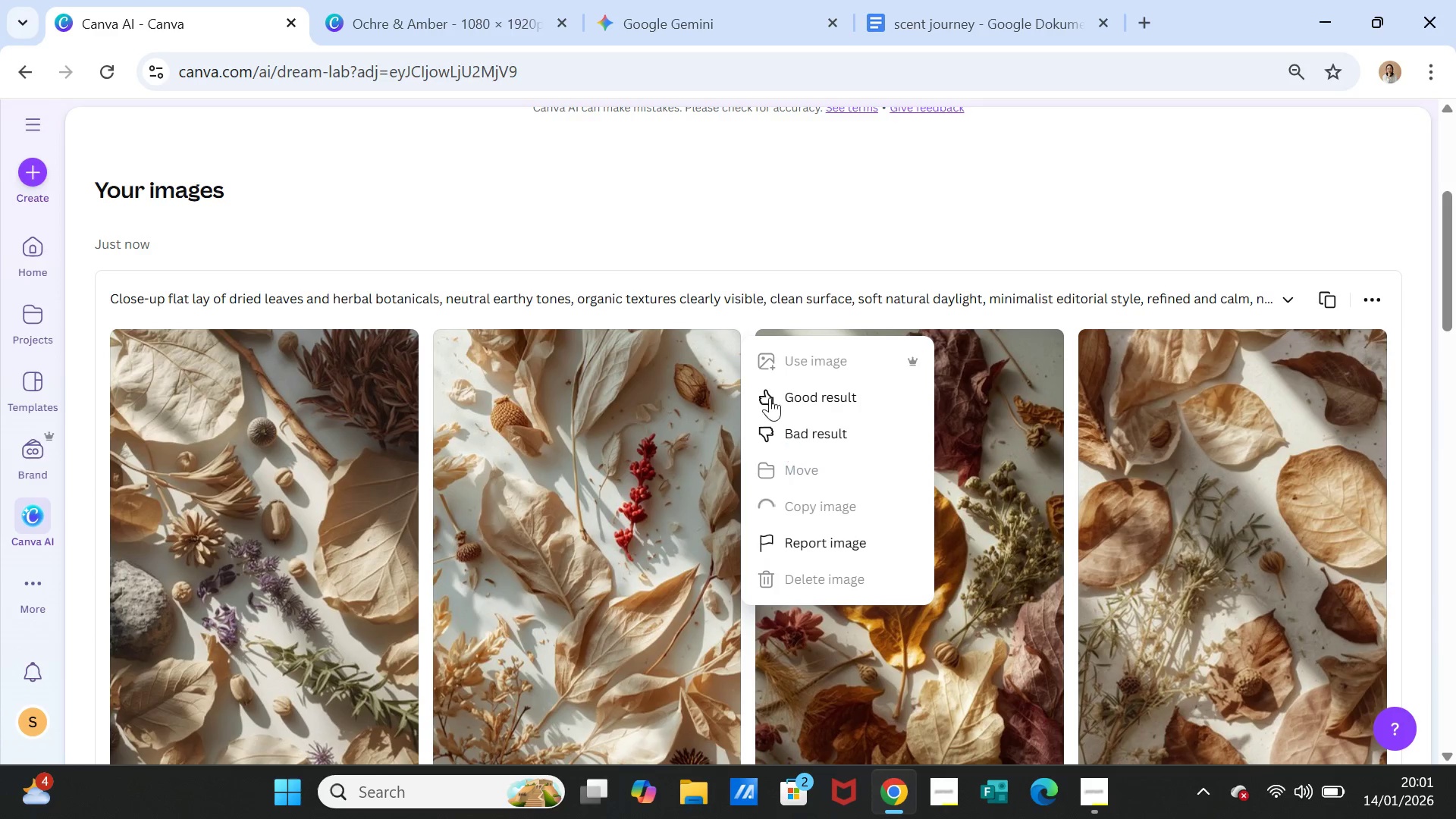 
mouse_move([527, 24])
 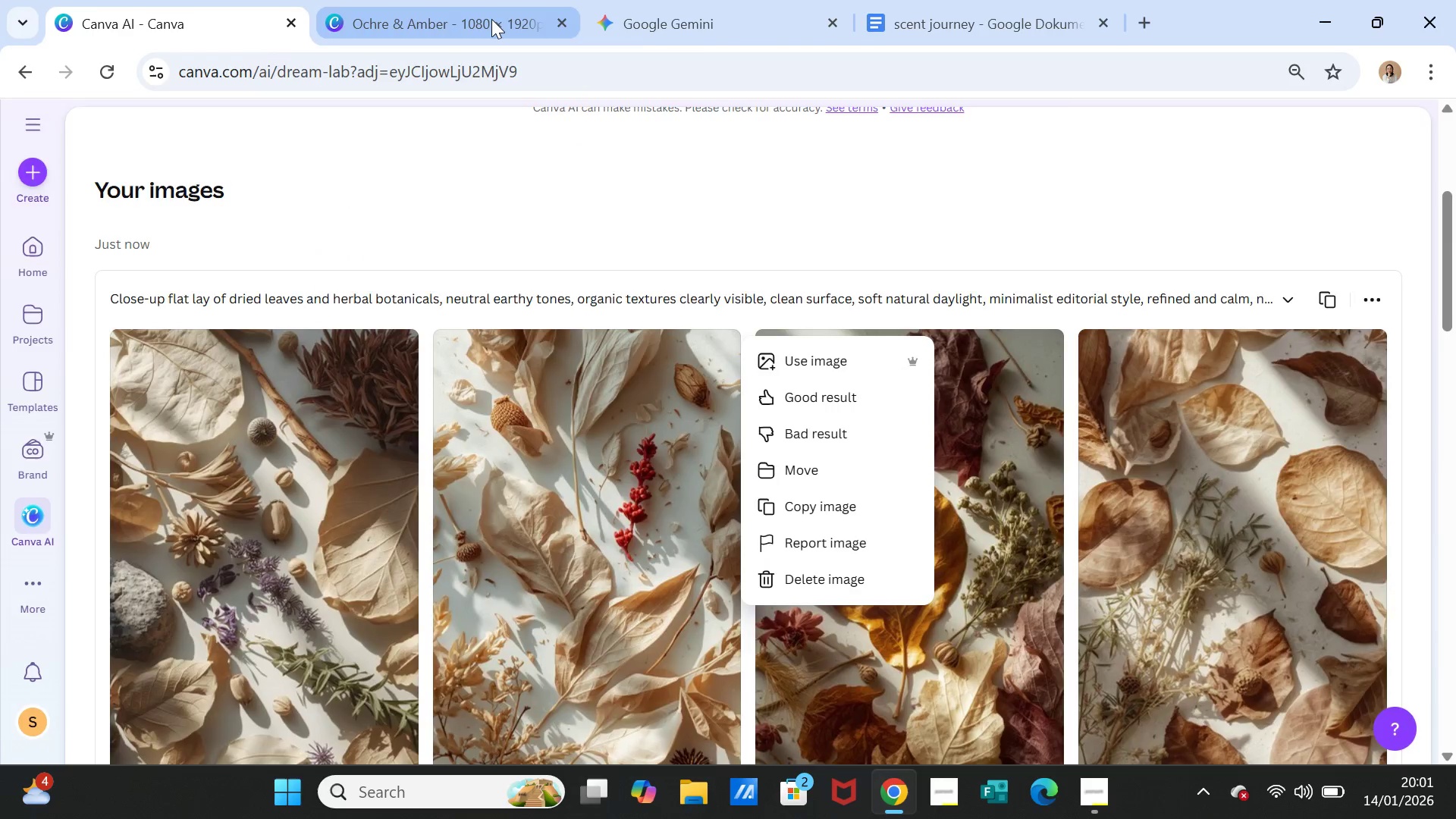 
left_click([491, 19])
 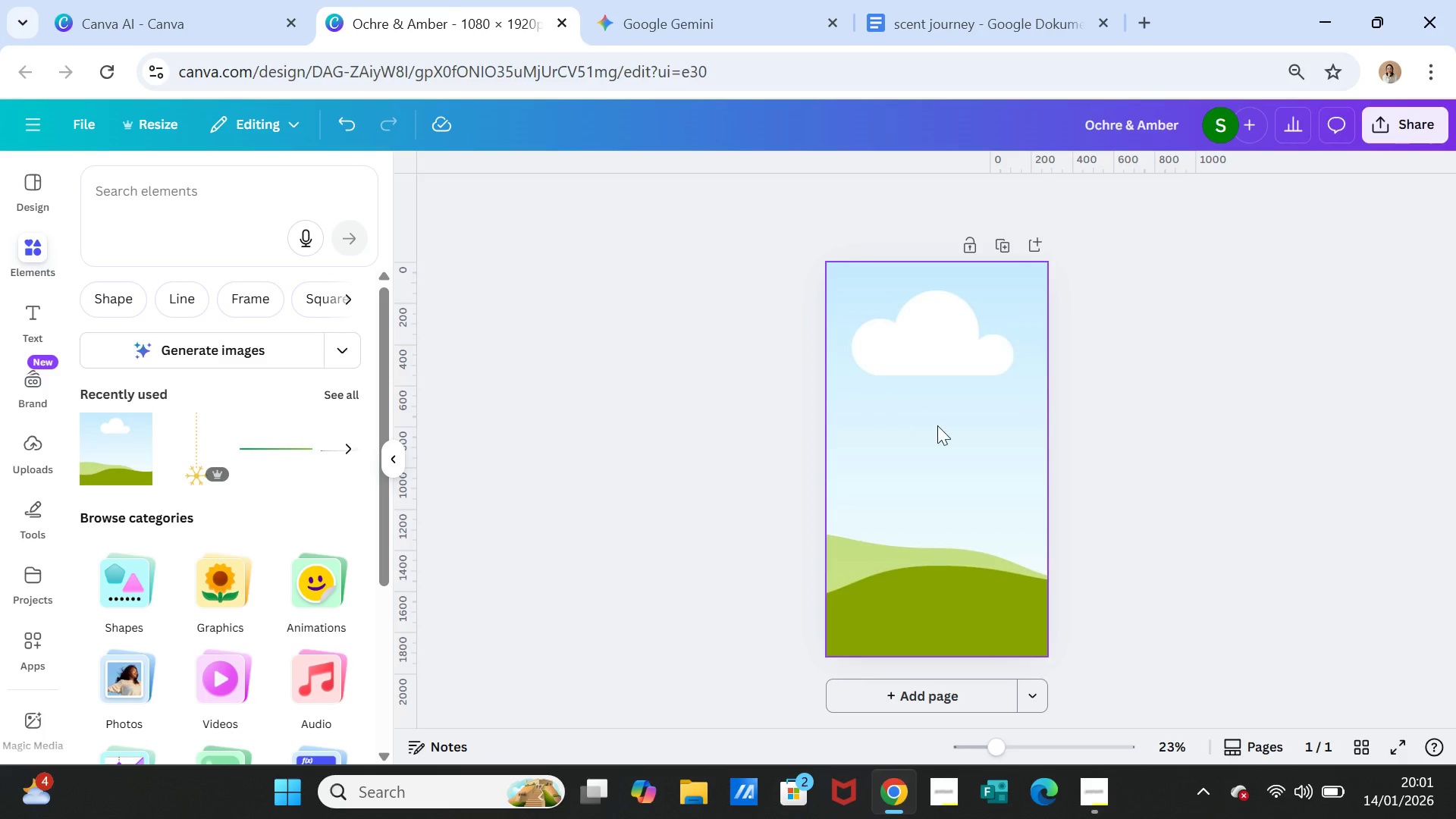 
left_click([939, 427])
 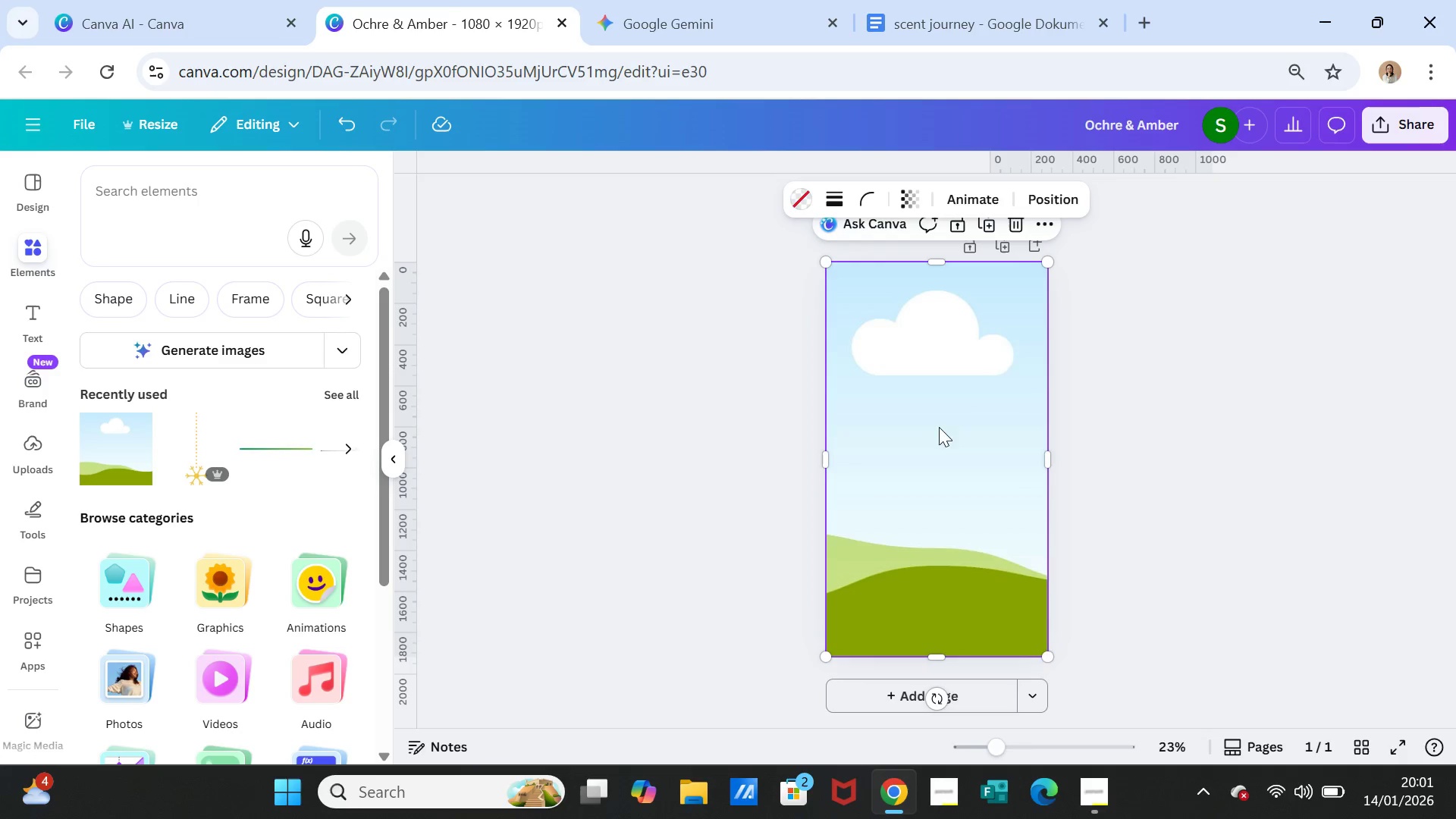 
right_click([939, 427])
 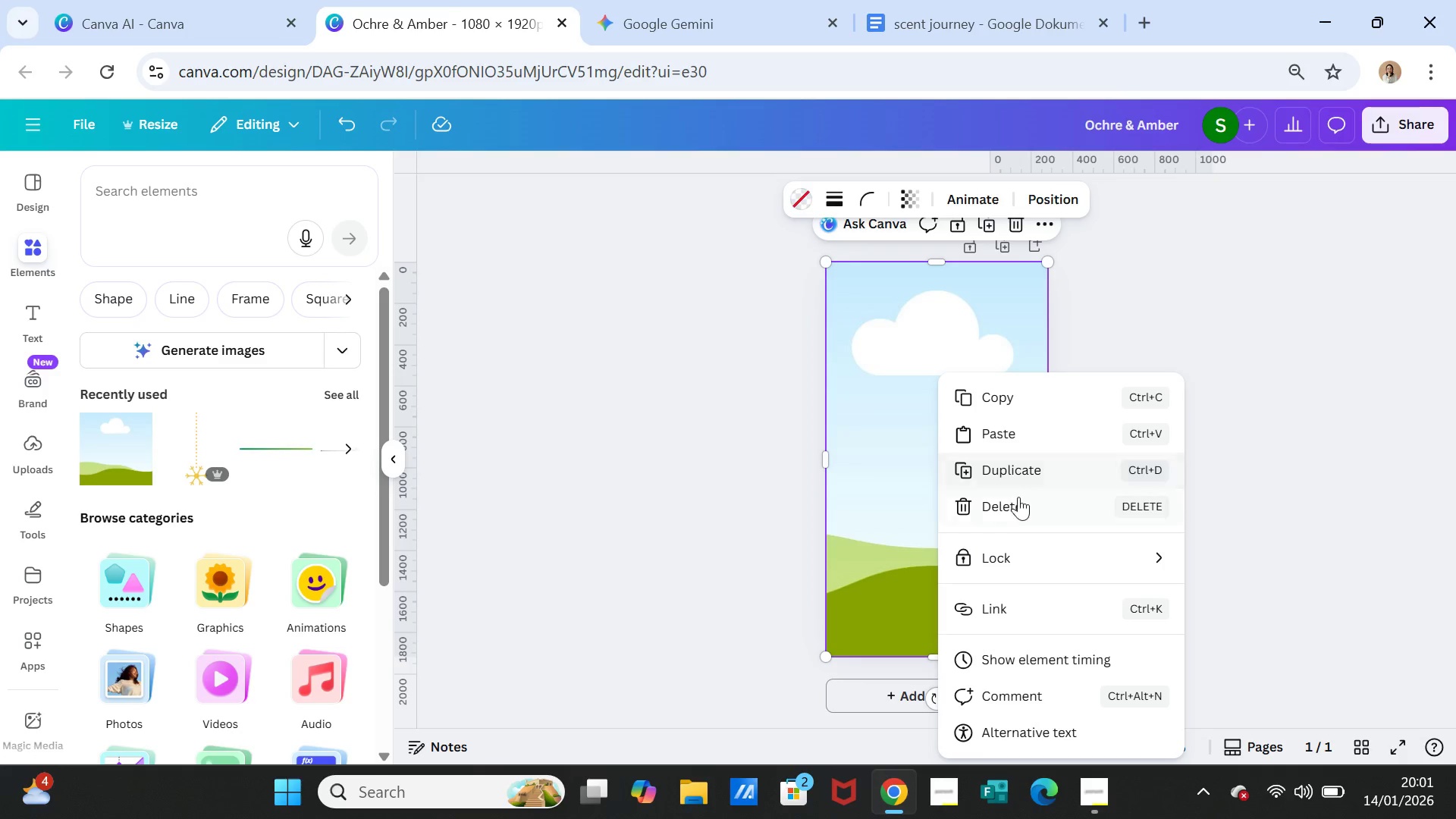 
left_click([1018, 501])
 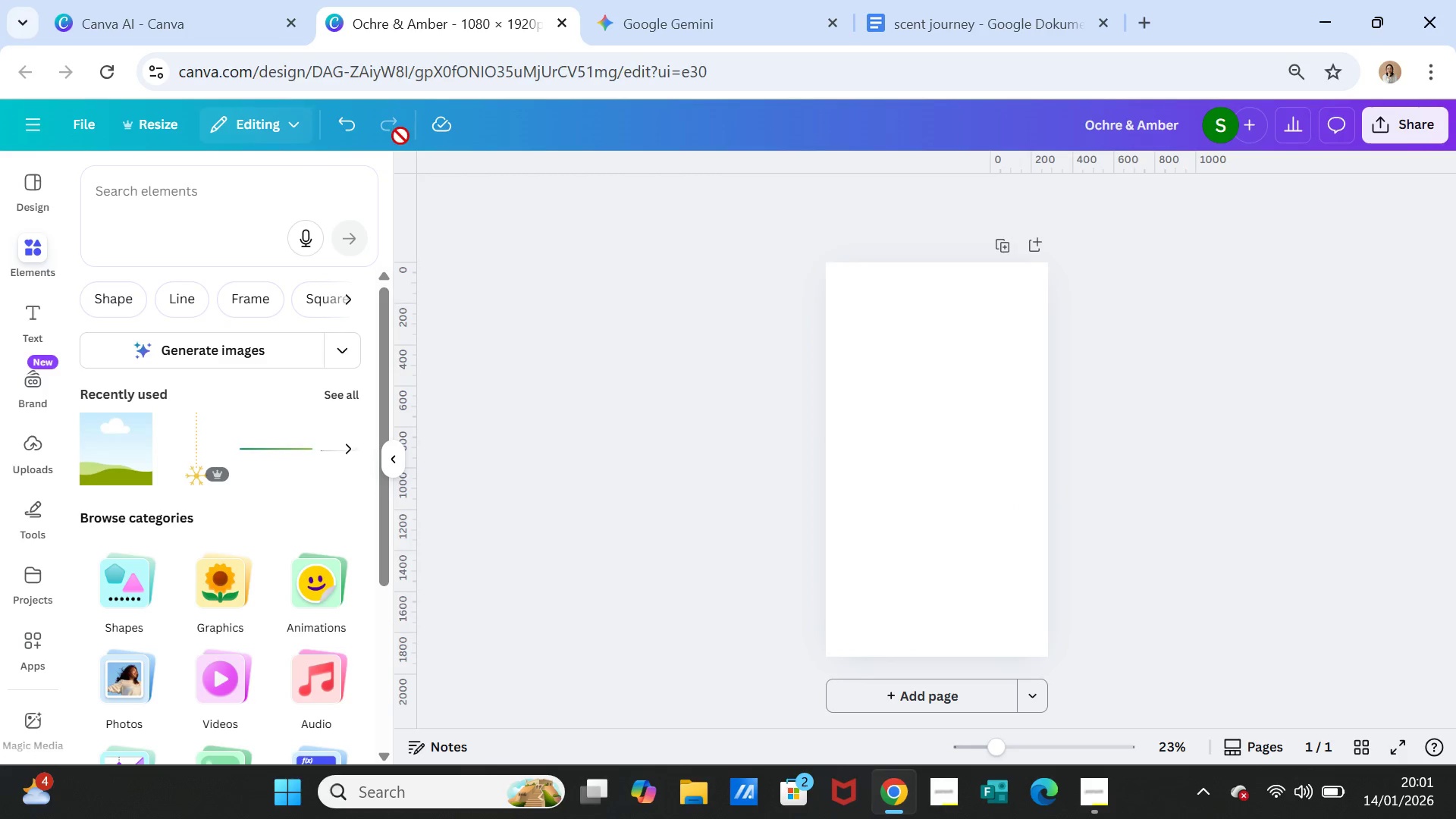 
left_click([345, 130])
 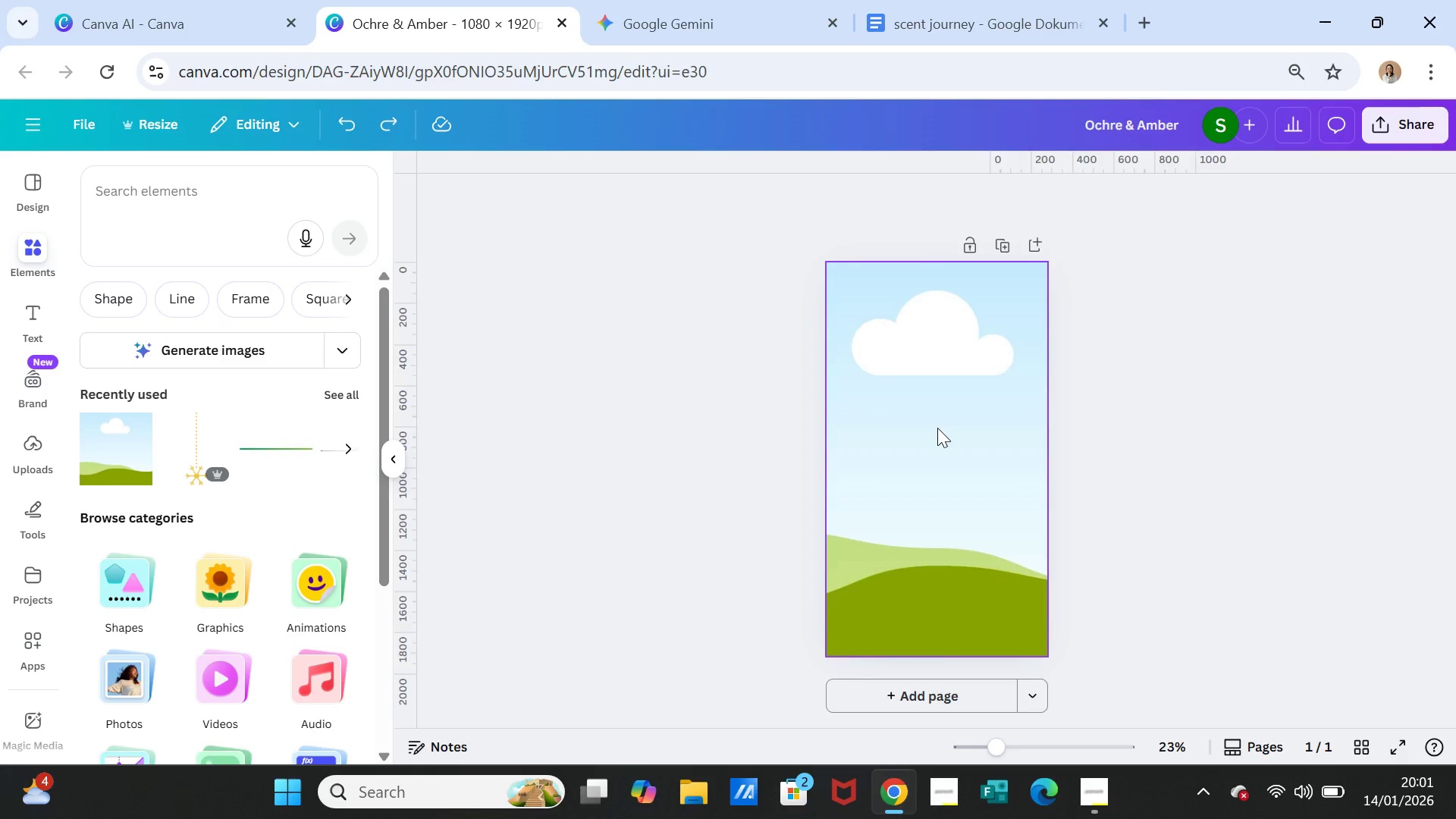 
right_click([937, 428])
 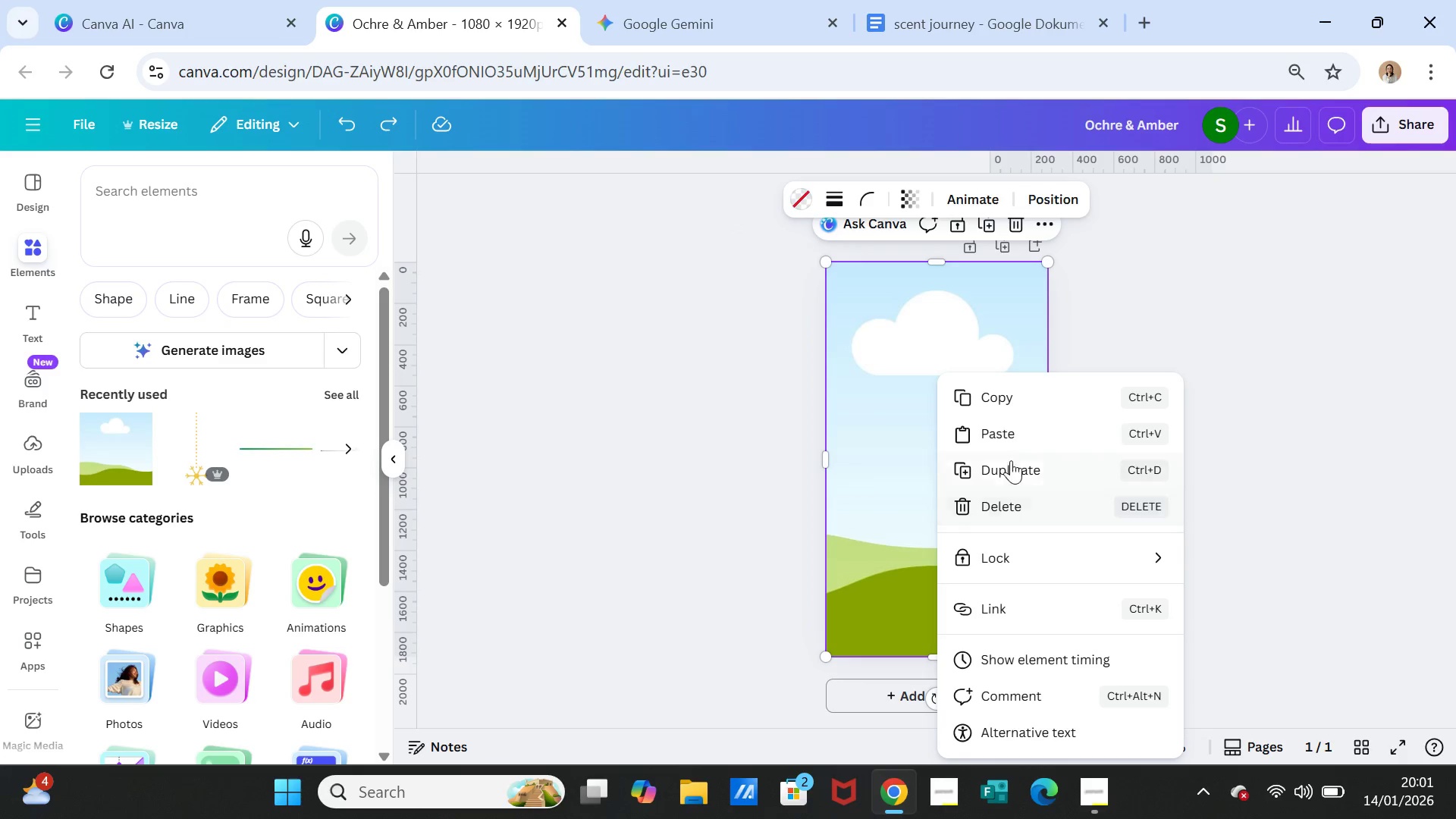 
left_click([1017, 436])
 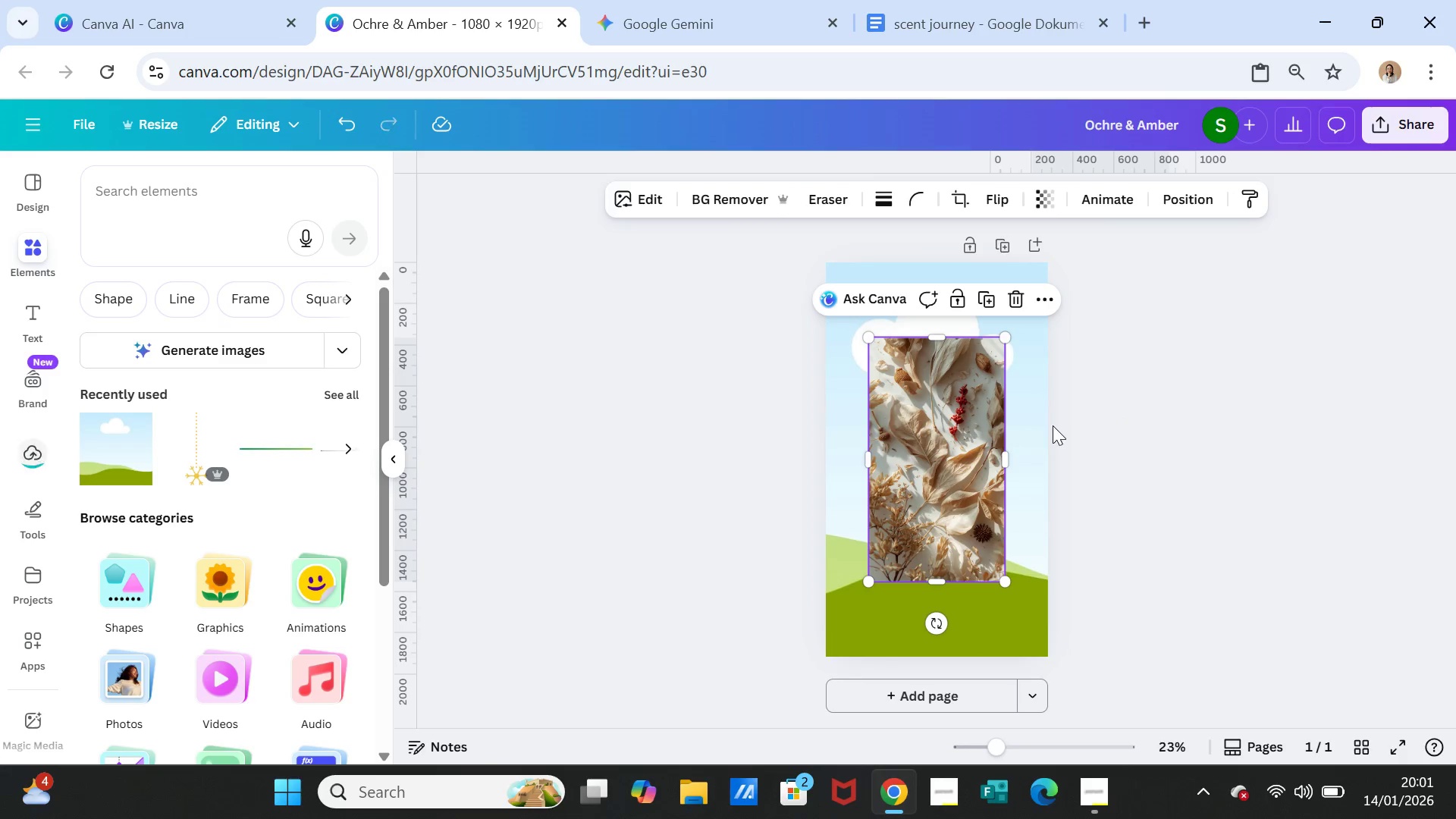 
left_click_drag(start_coordinate=[981, 445], to_coordinate=[984, 431])
 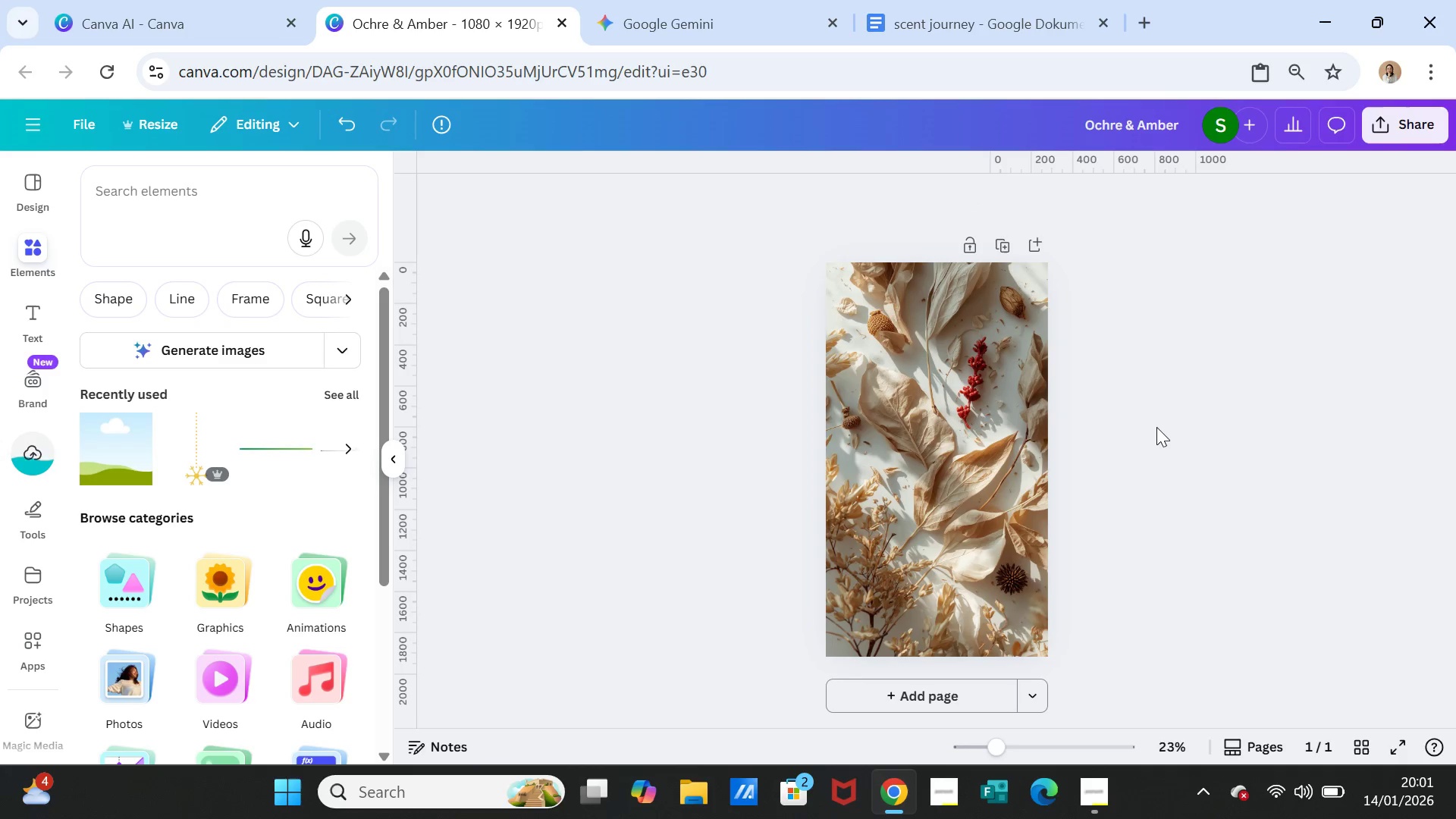 
left_click([1156, 427])
 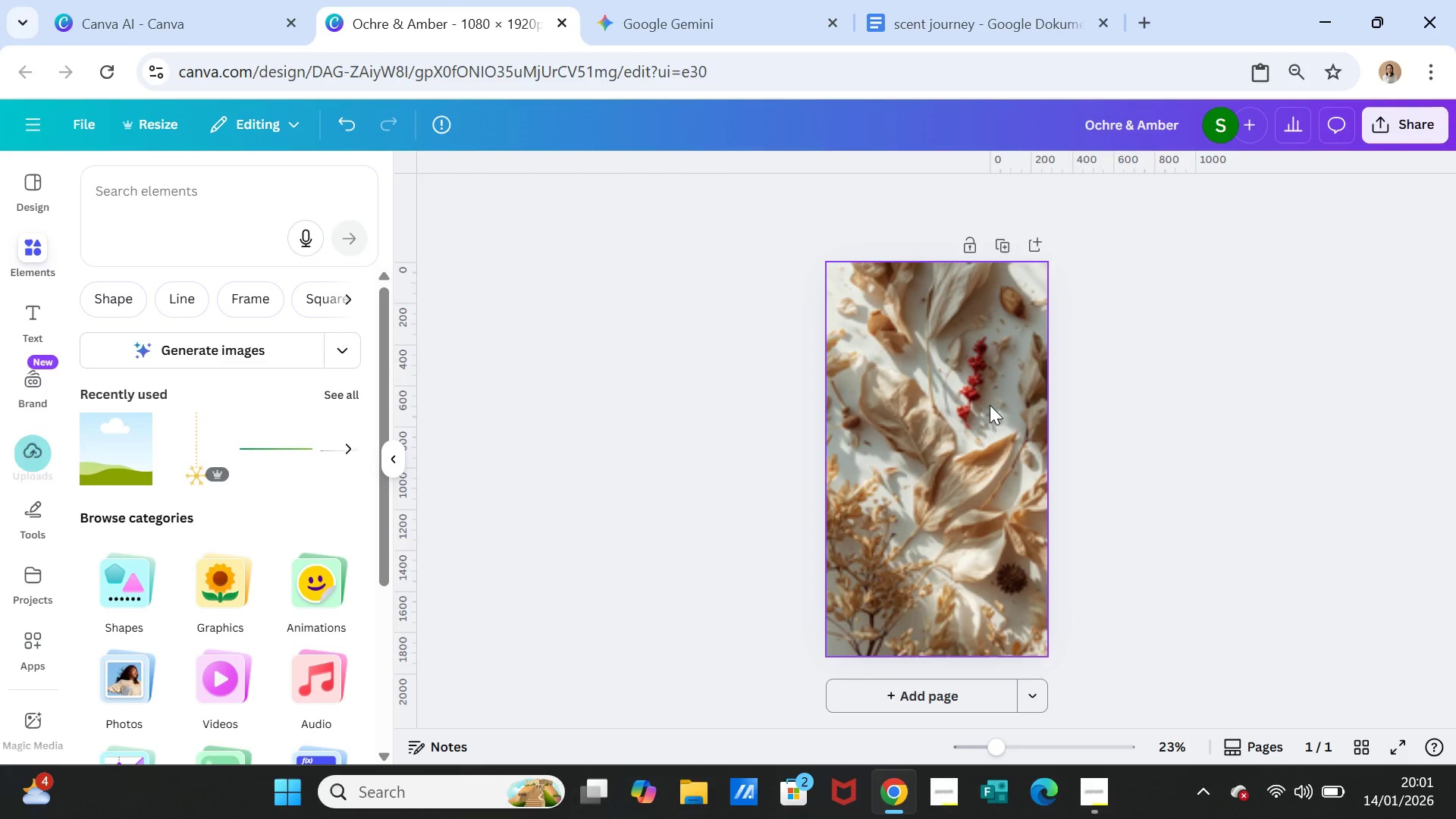 
wait(7.64)
 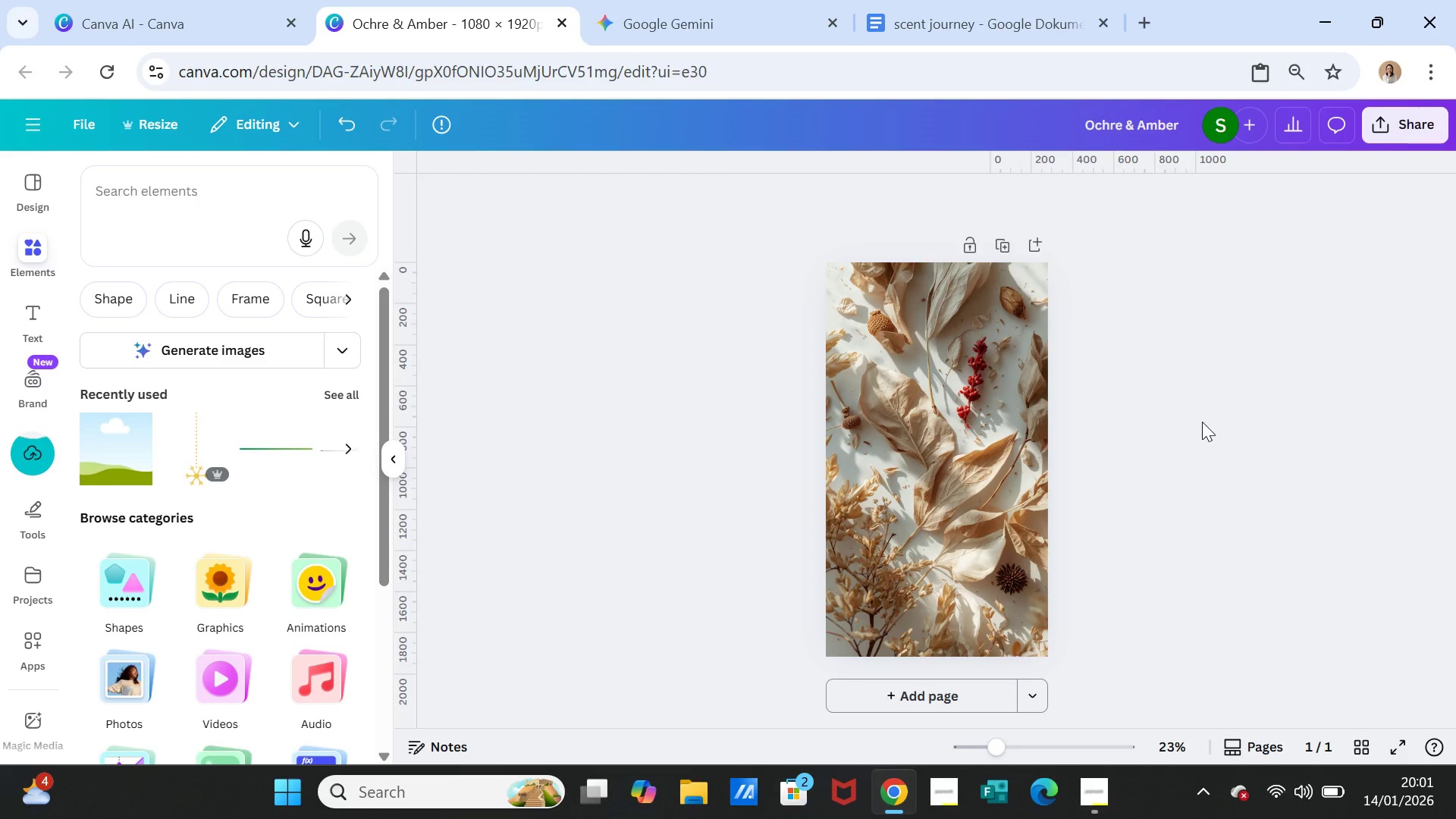 
left_click([923, 350])
 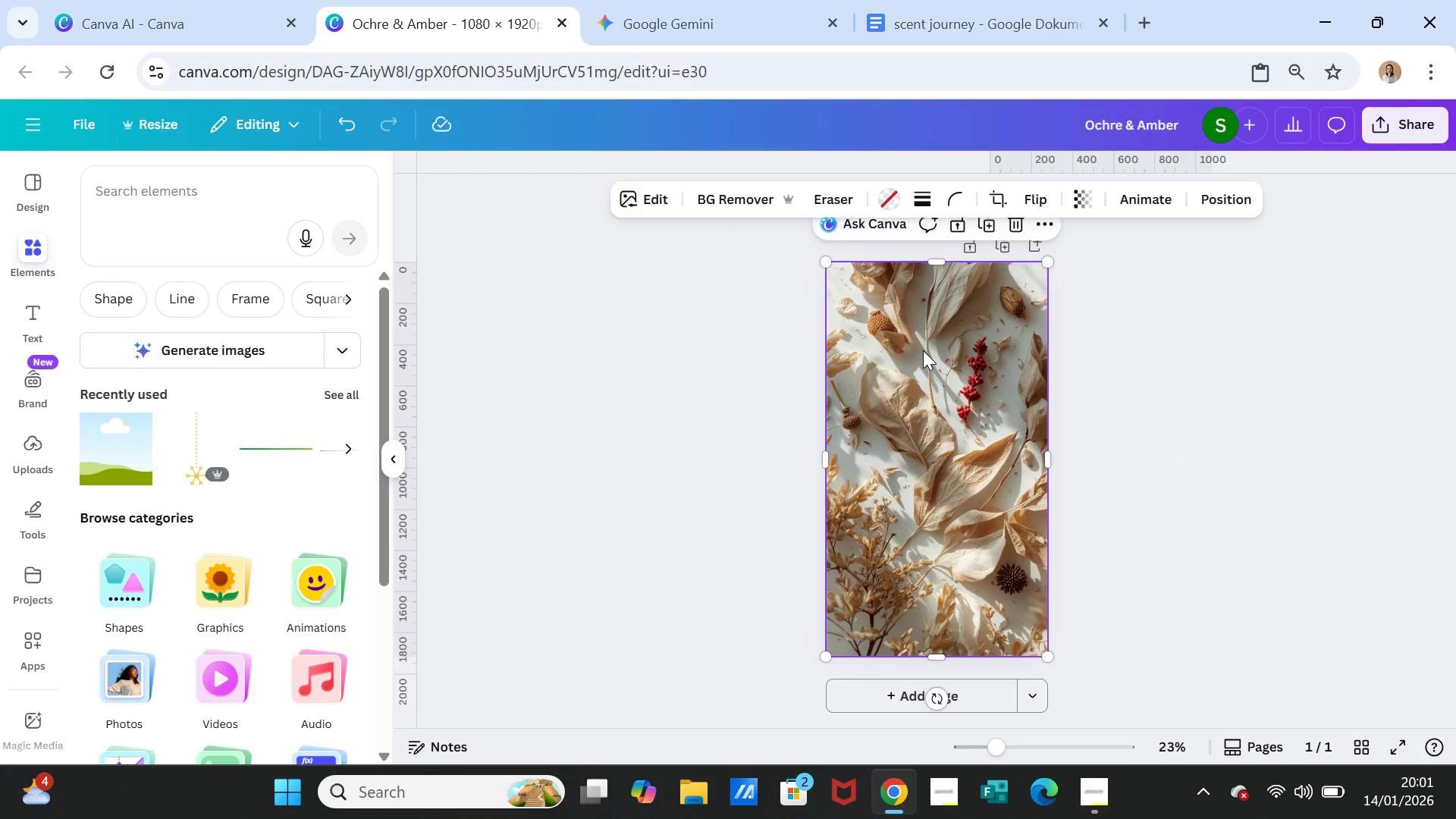 
right_click([923, 350])
 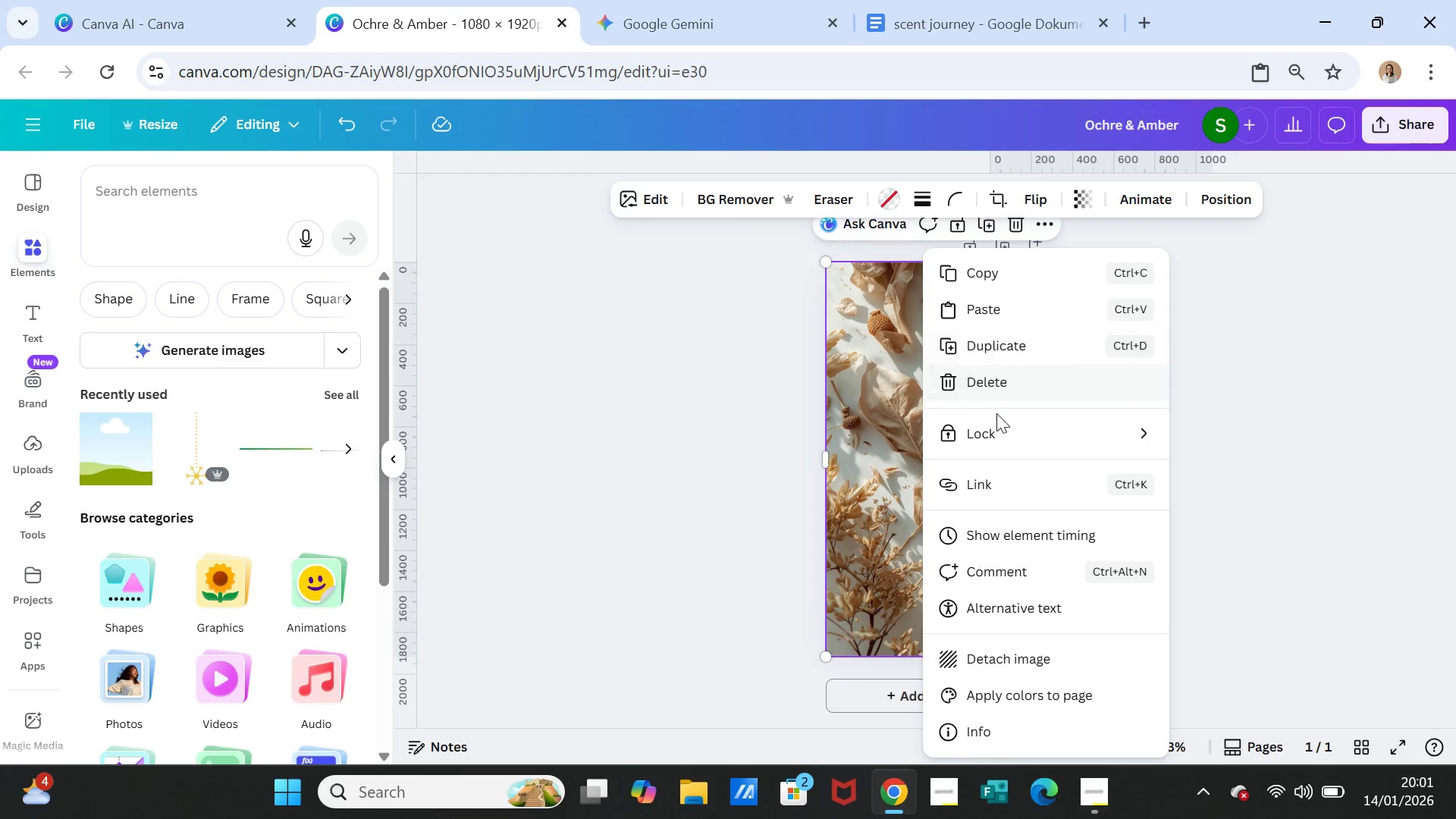 
left_click([996, 428])
 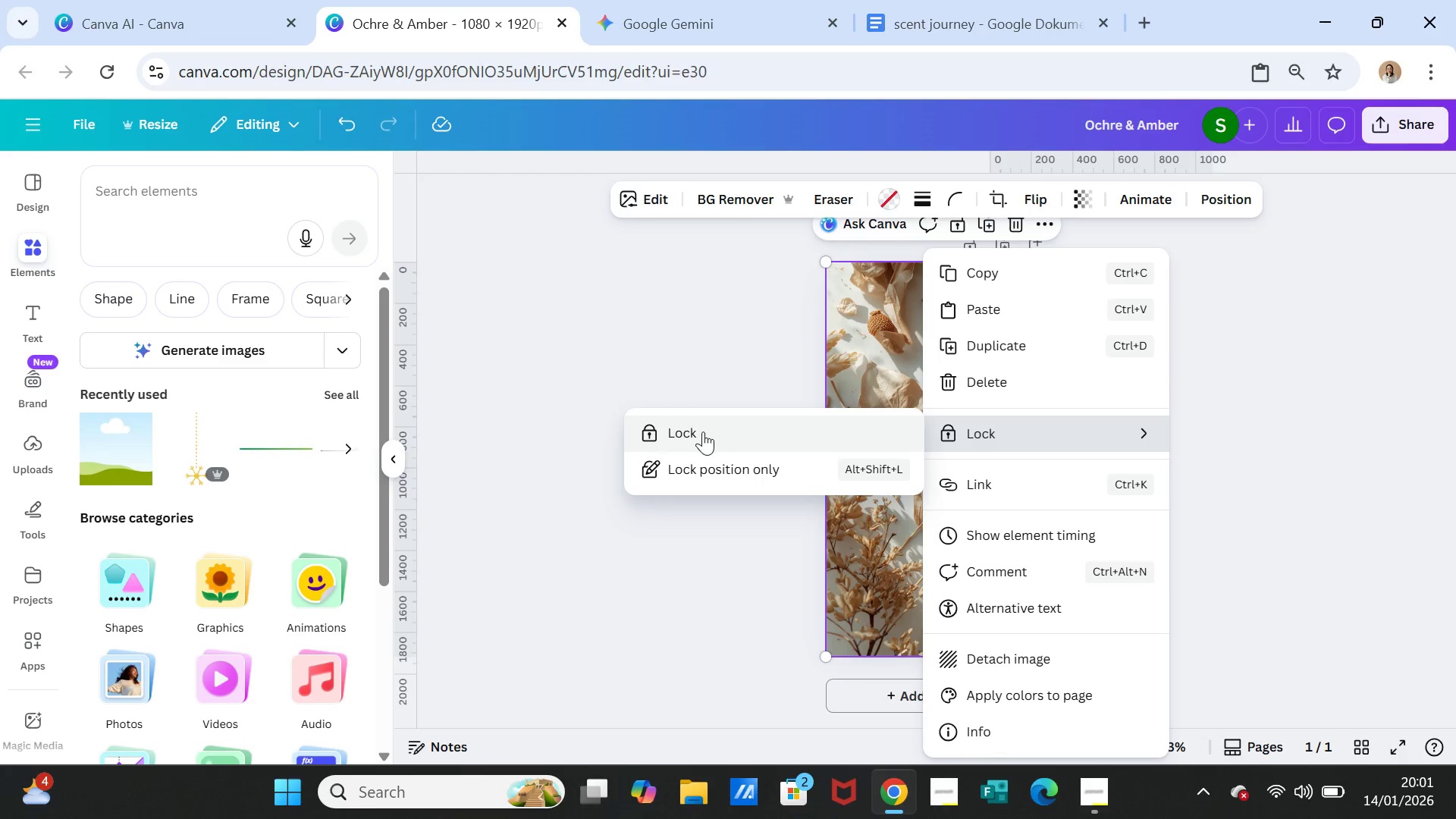 
left_click([703, 431])
 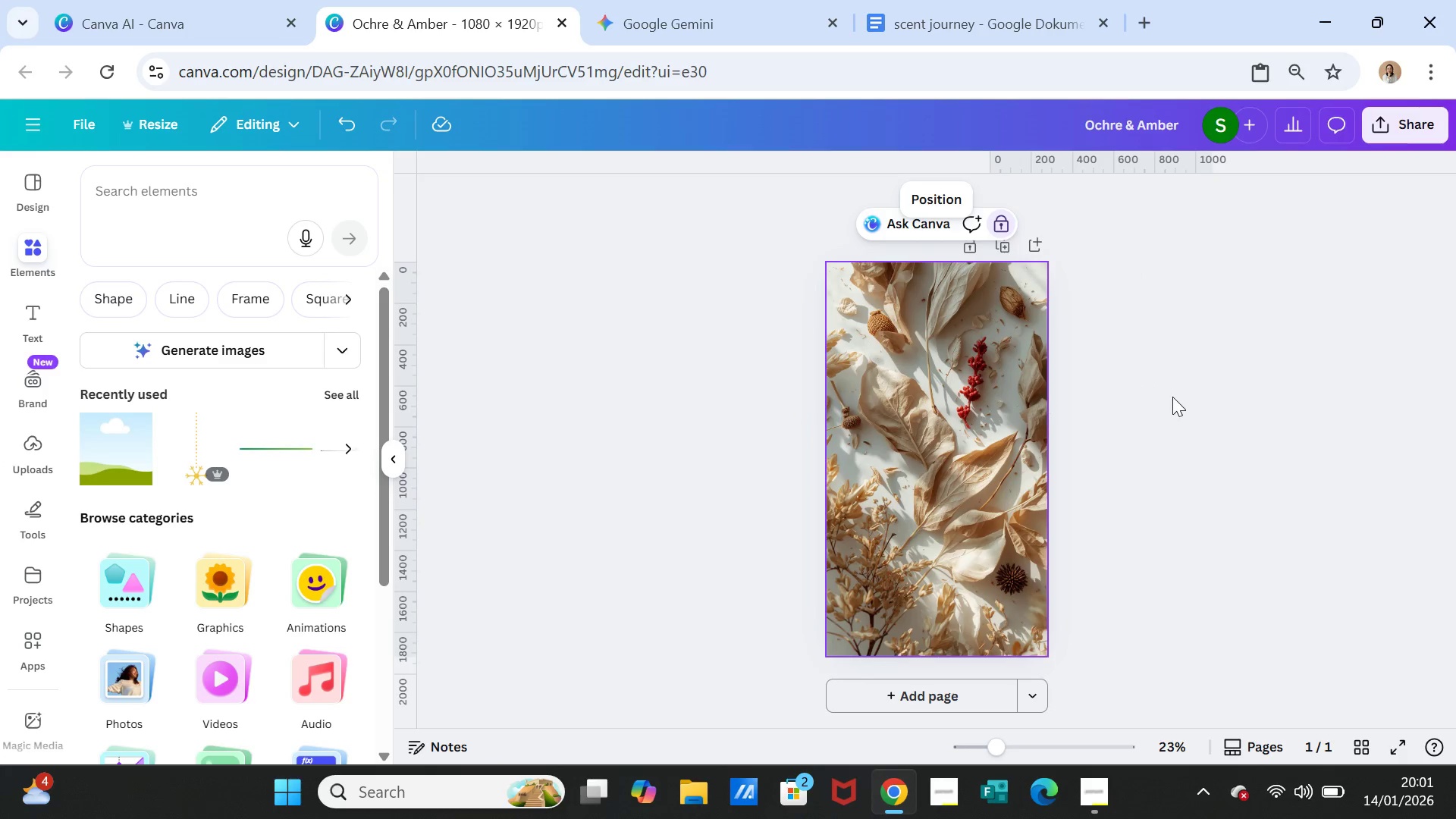 
left_click([1172, 397])
 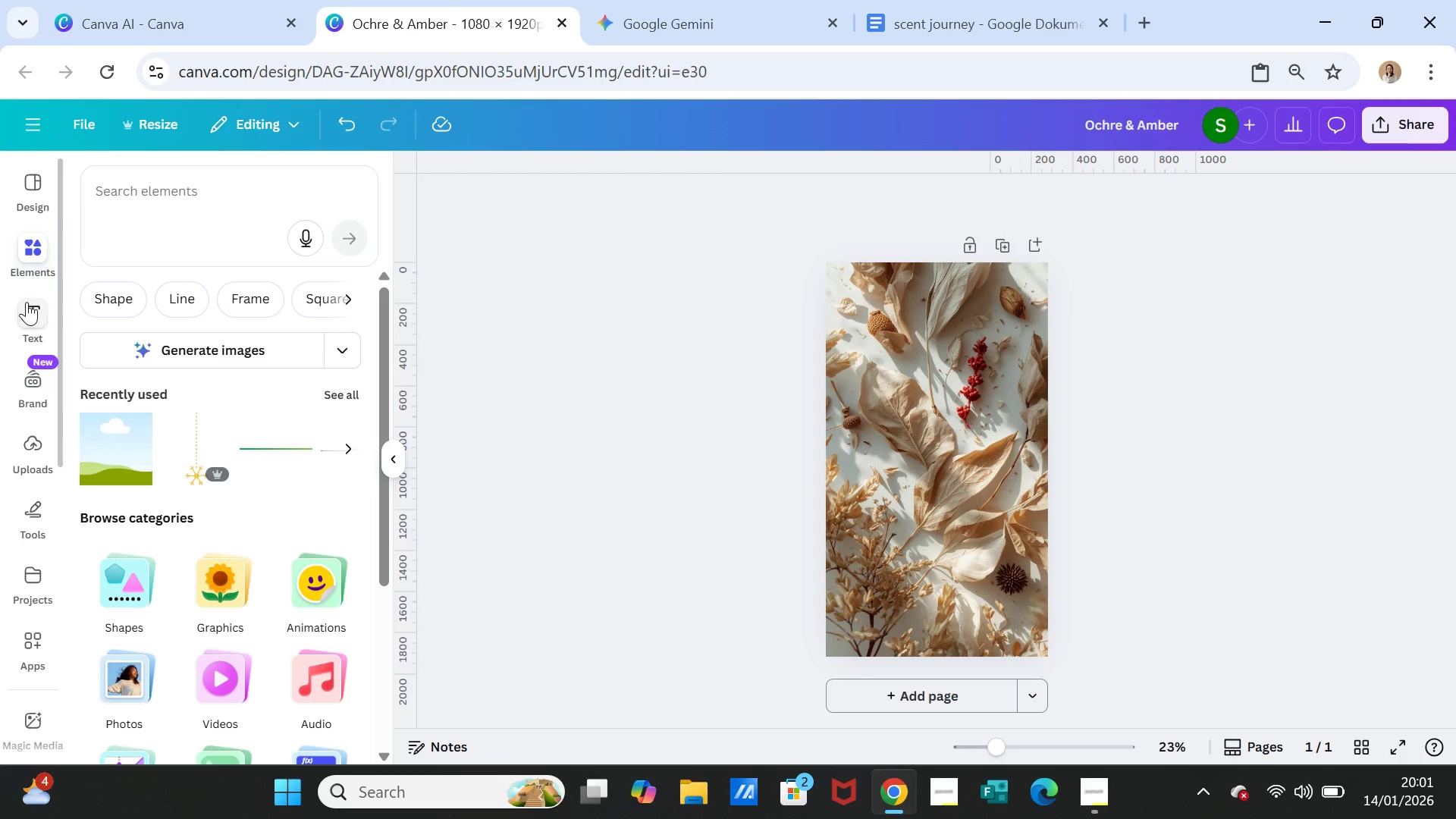 
left_click([30, 244])
 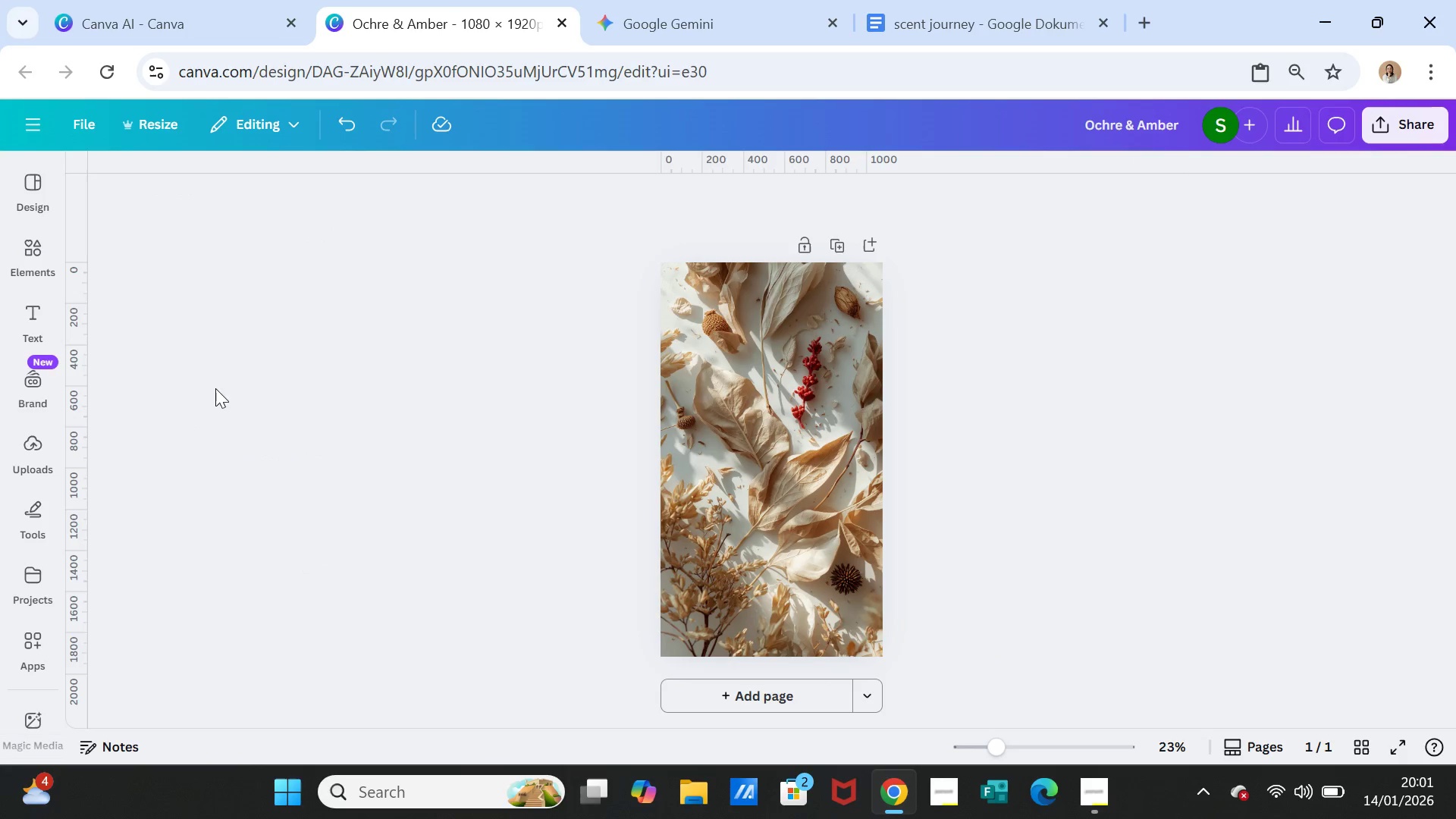 
wait(9.14)
 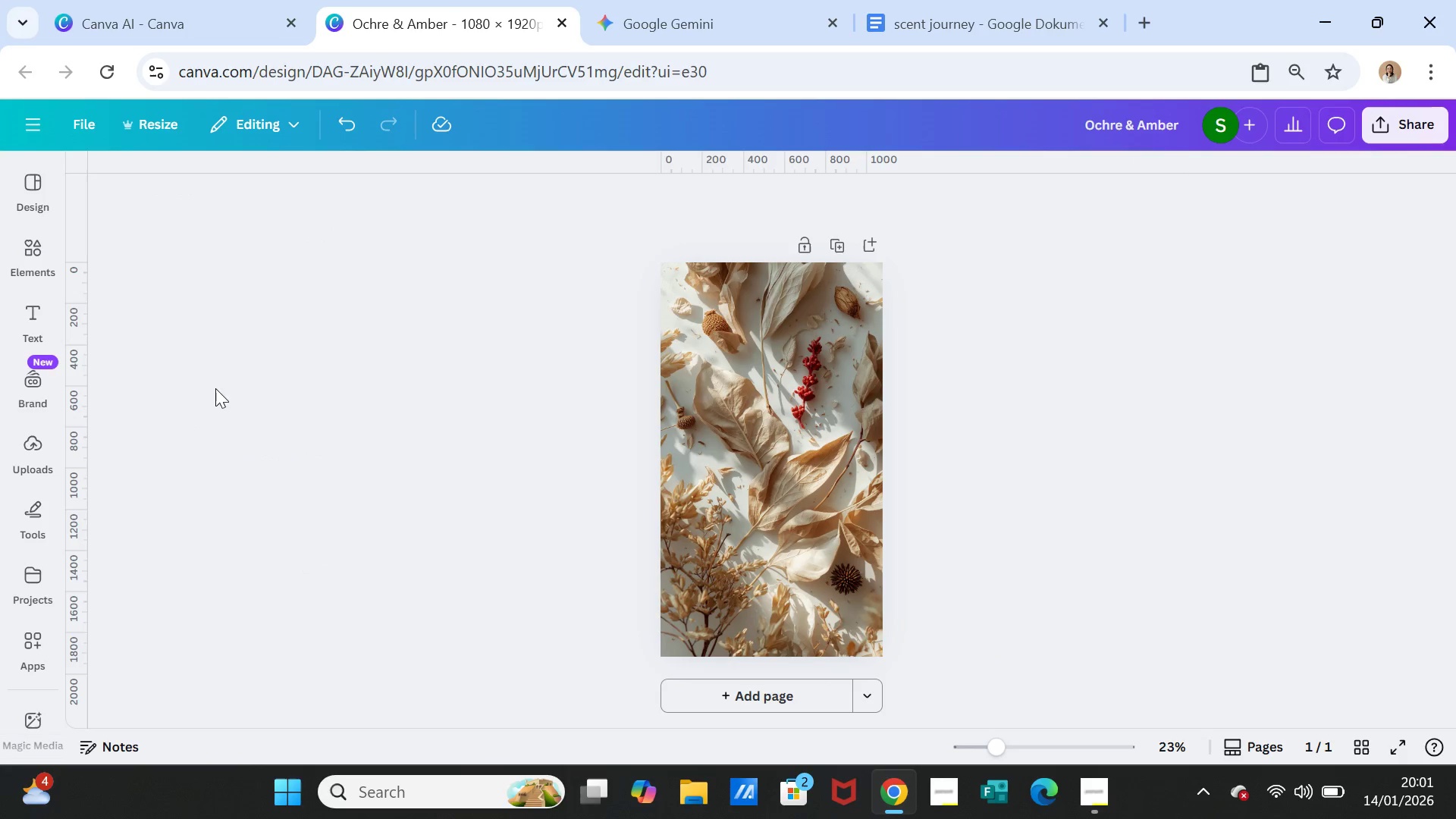 
left_click([247, 303])
 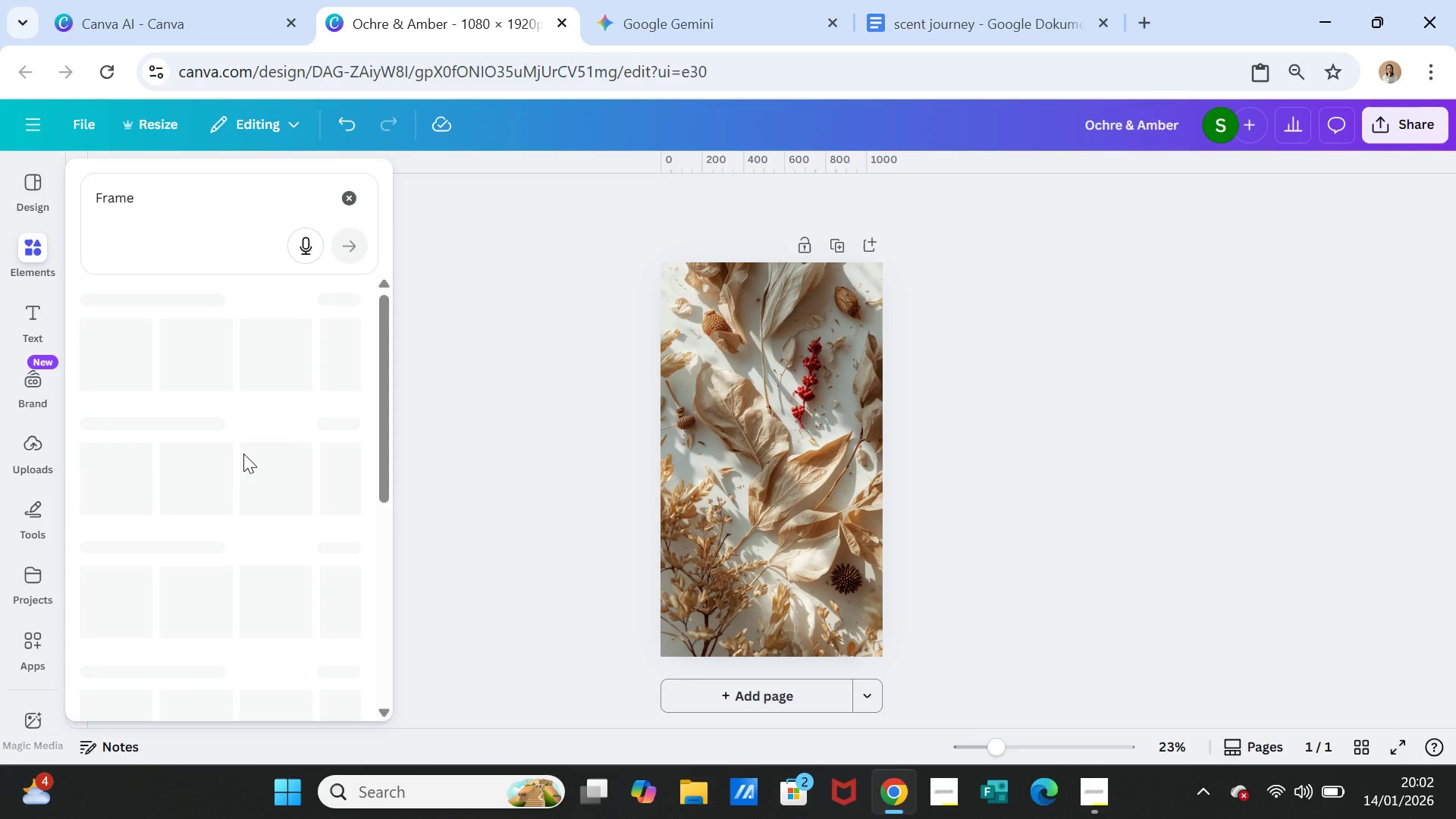 
mouse_move([230, 471])
 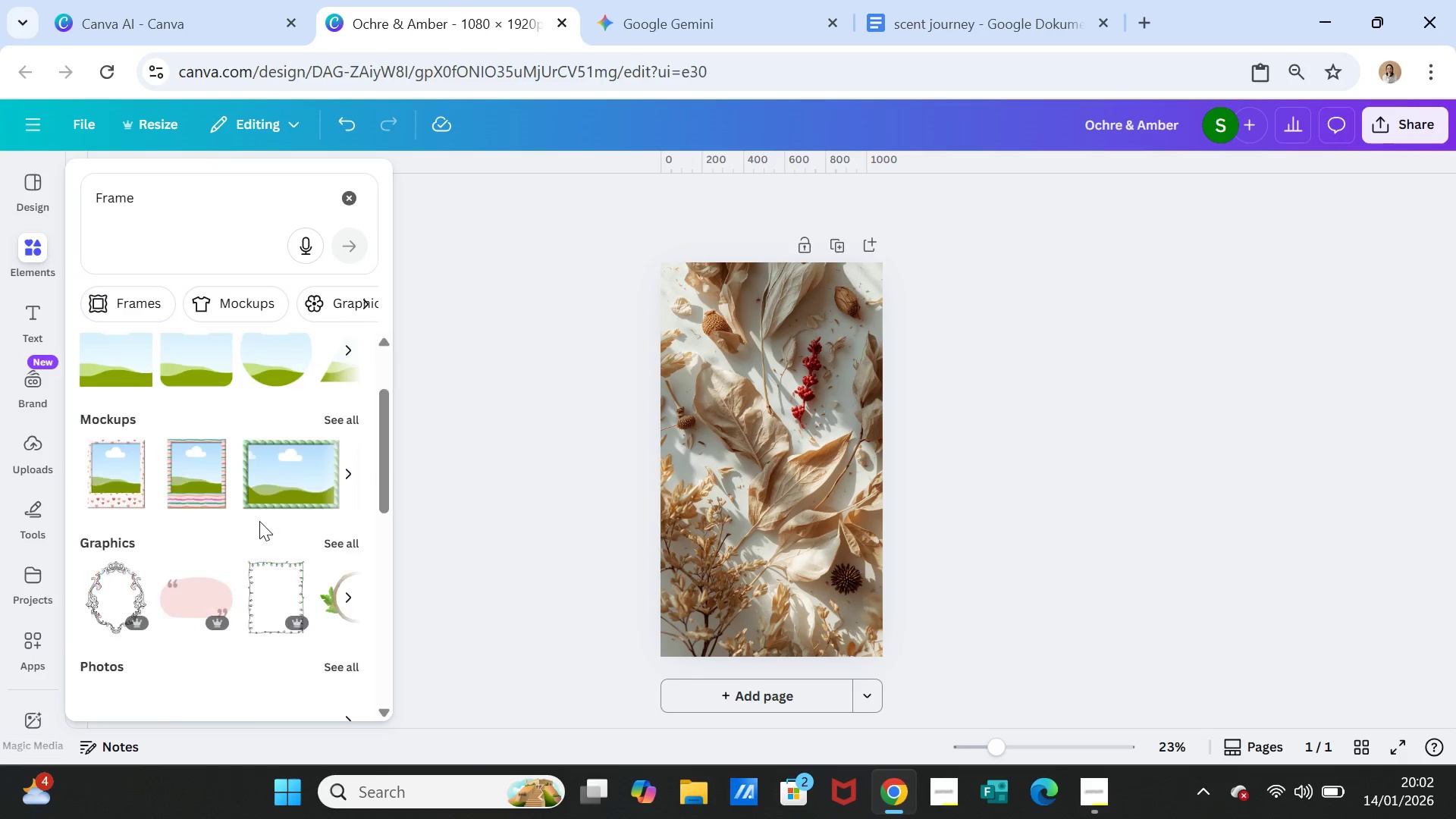 
scroll: coordinate [259, 518], scroll_direction: down, amount: 1.0
 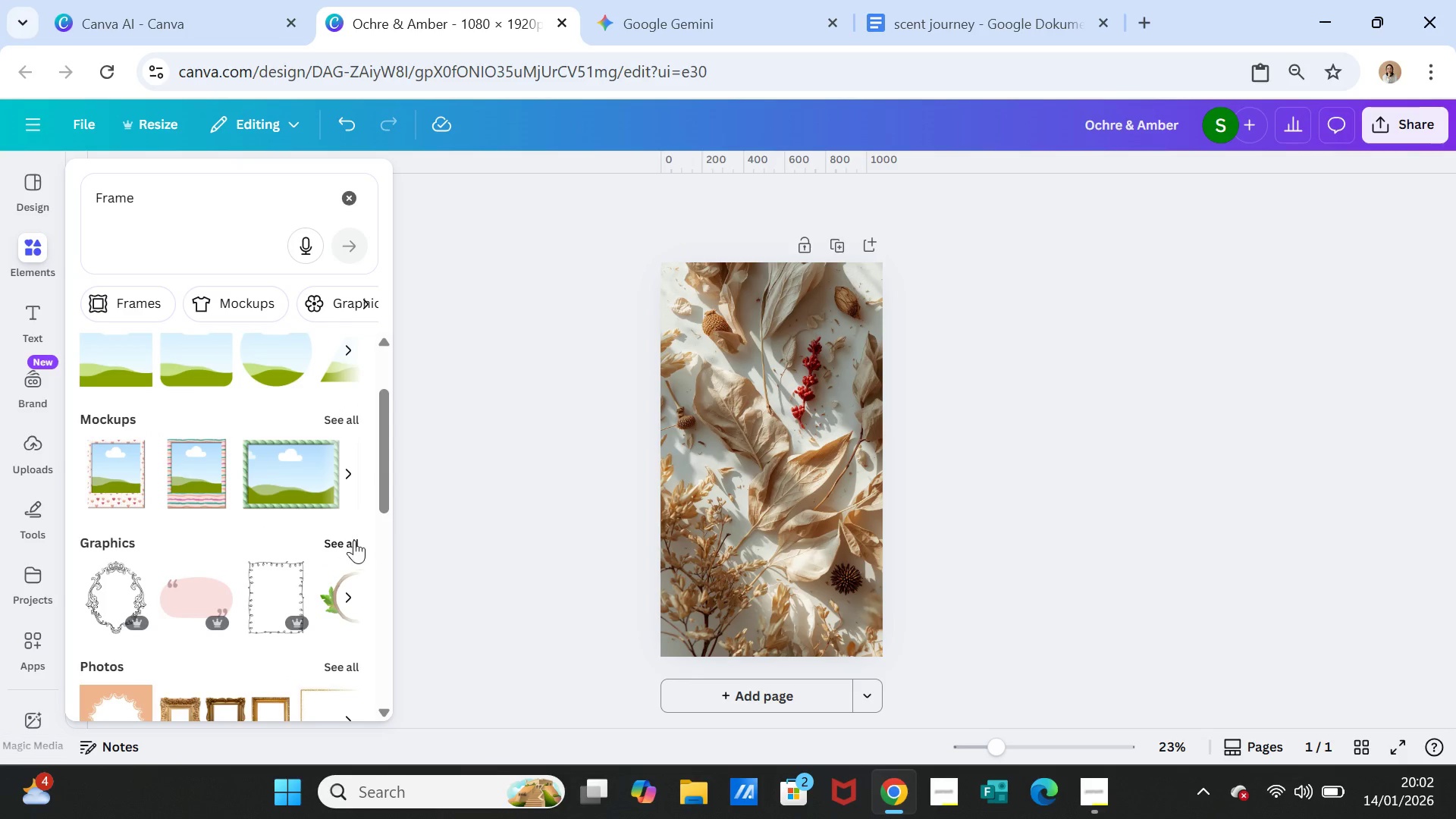 
left_click([354, 540])
 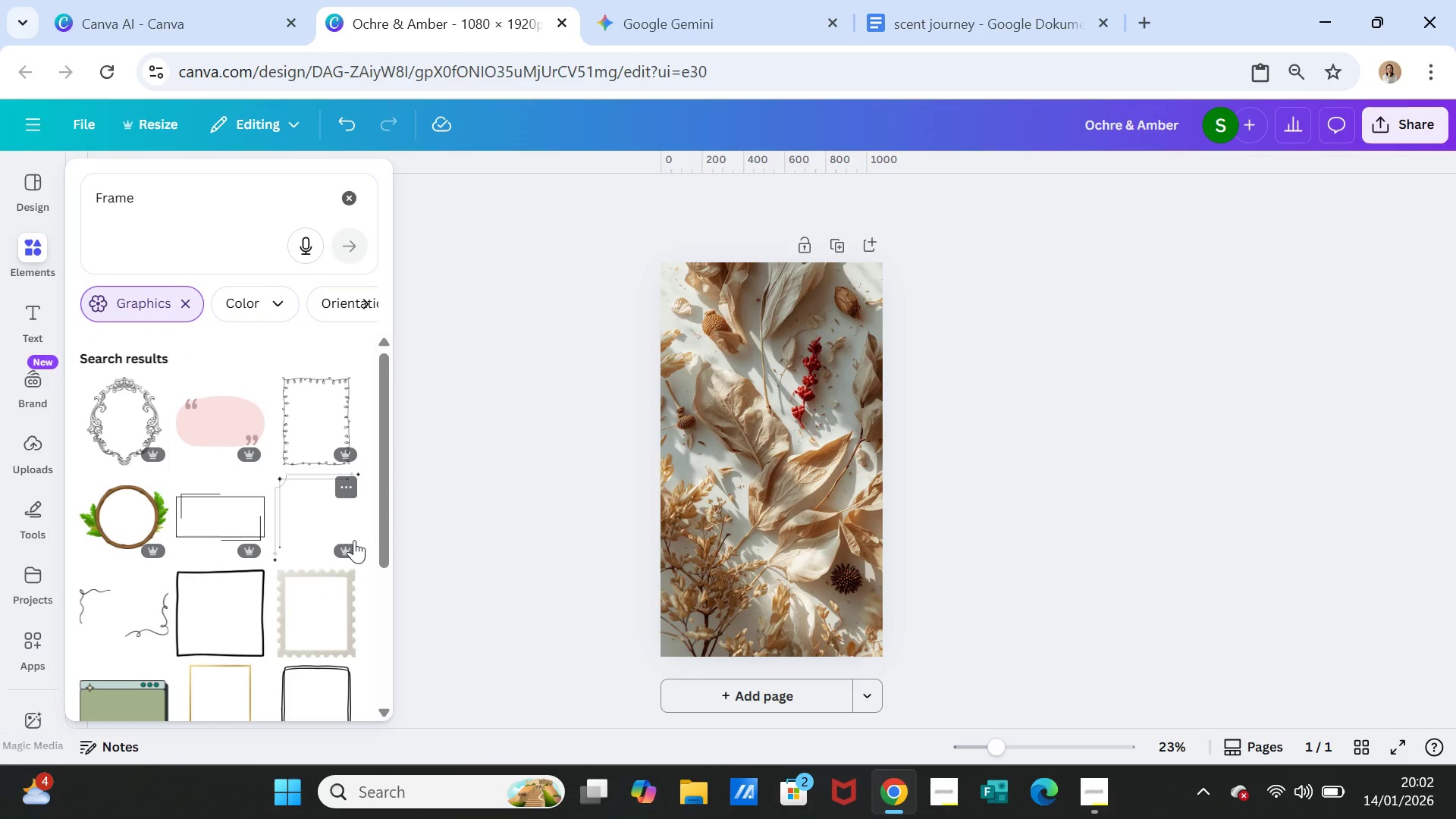 
wait(5.44)
 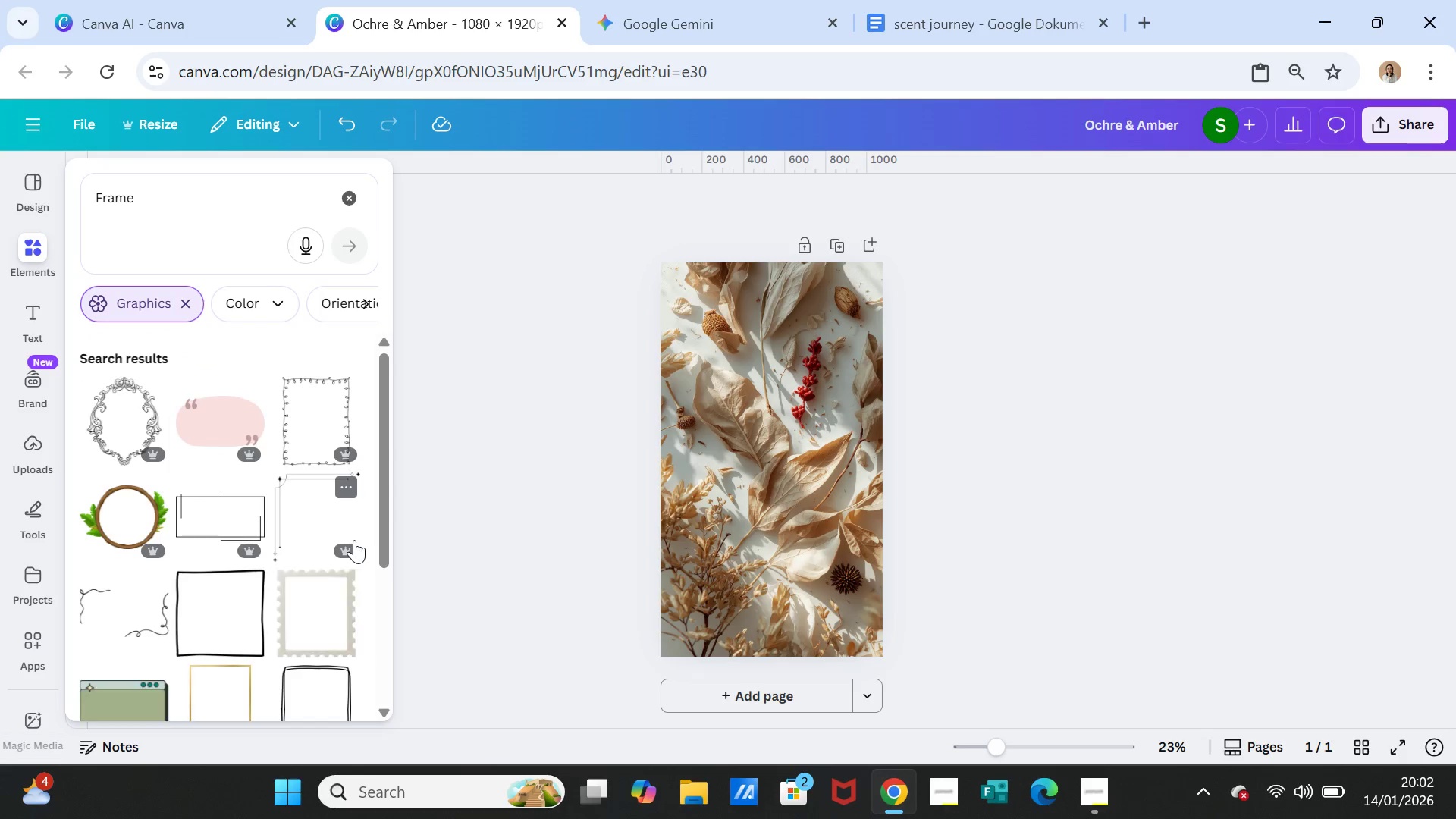 
scroll: coordinate [320, 667], scroll_direction: down, amount: 8.0
 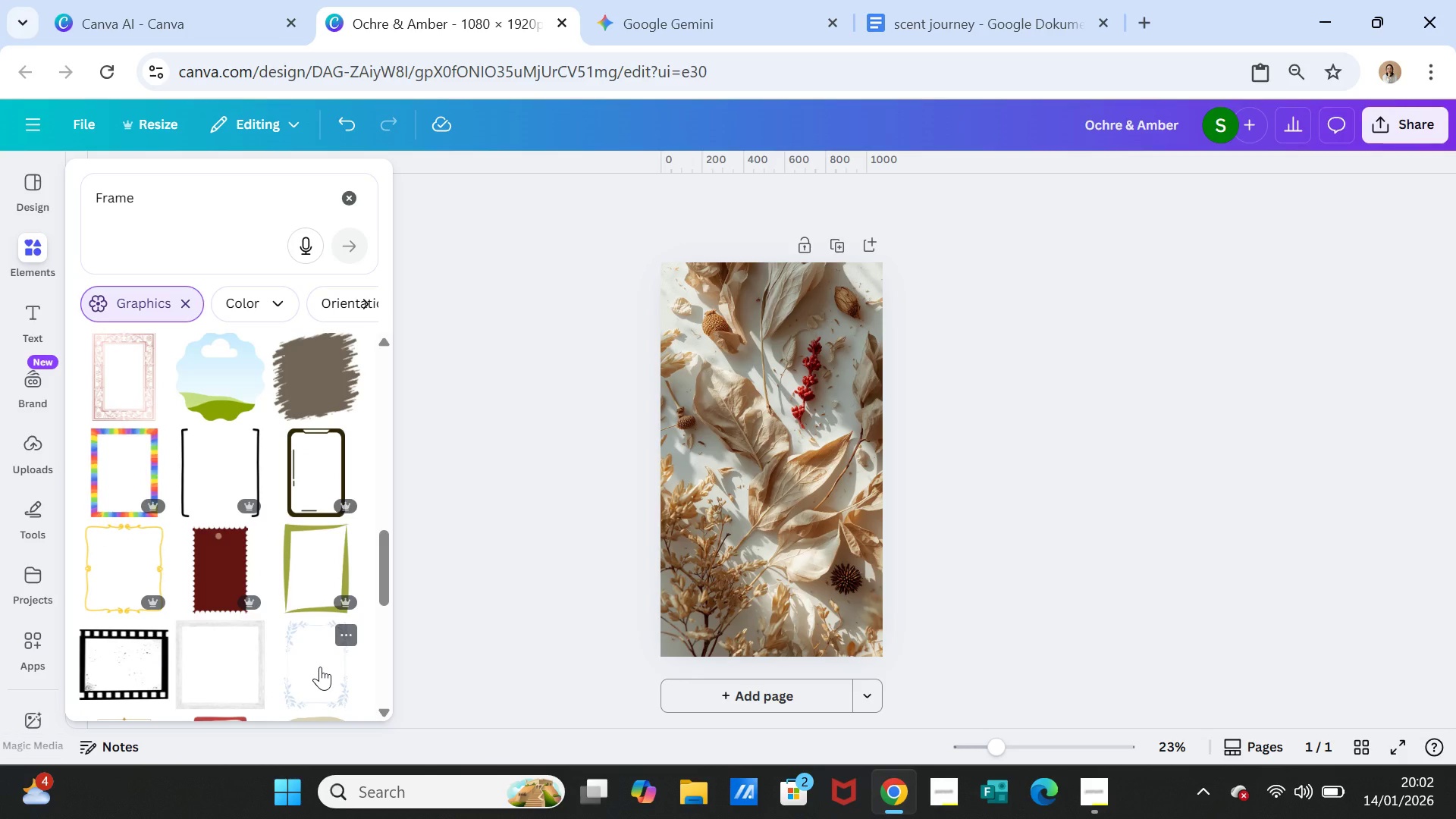 
scroll: coordinate [321, 667], scroll_direction: down, amount: 5.0
 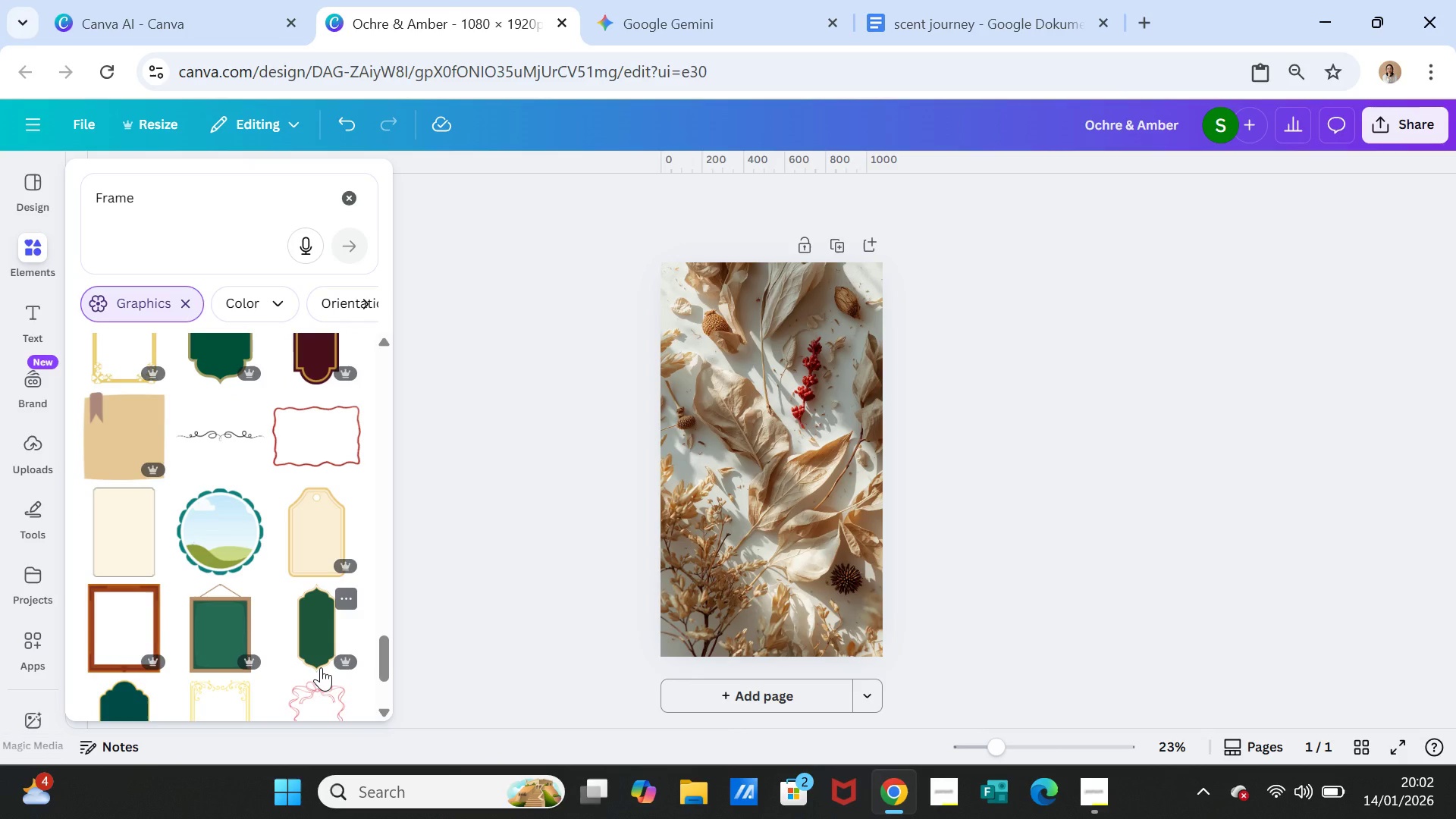 
scroll: coordinate [251, 642], scroll_direction: down, amount: 9.0
 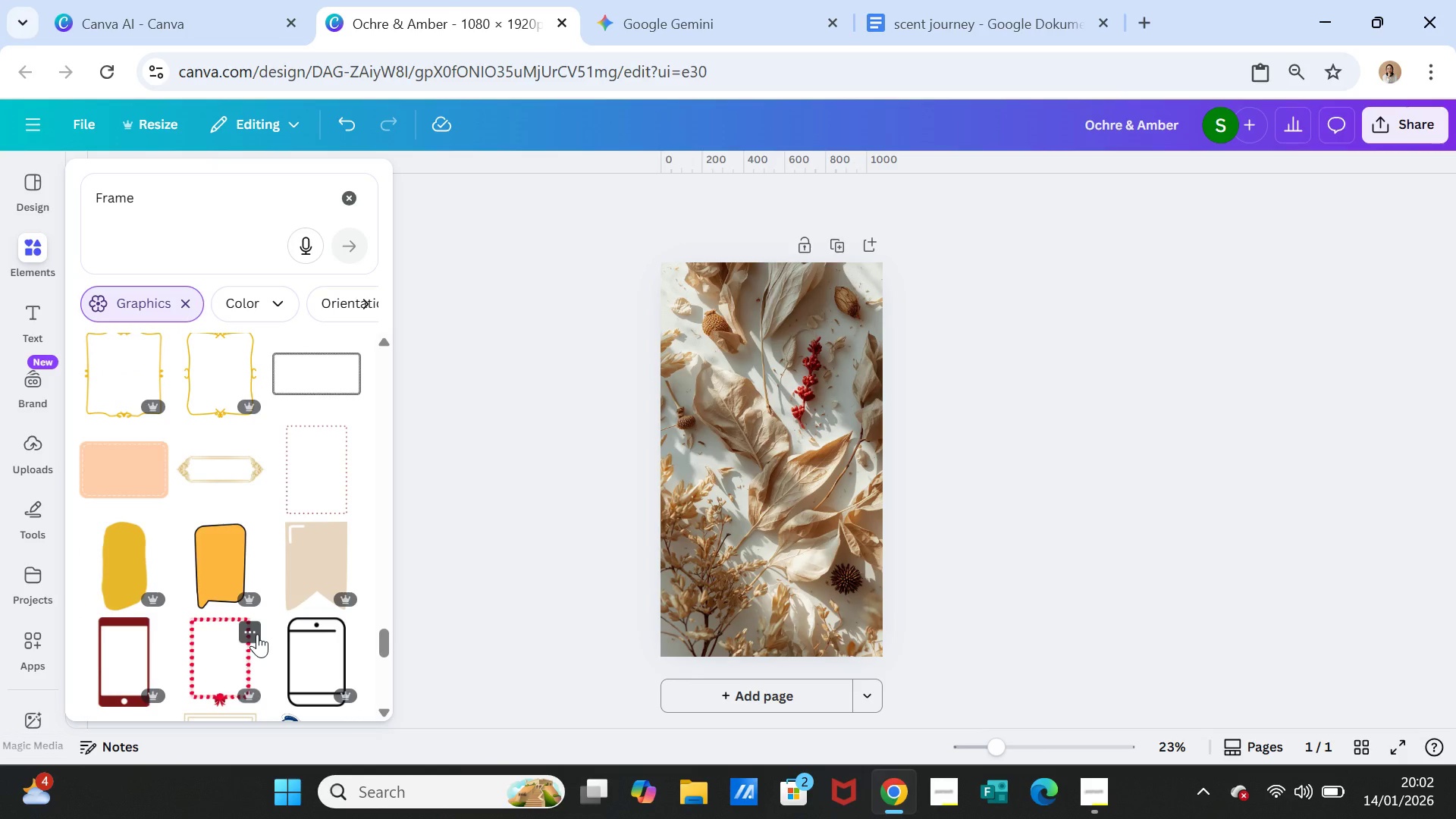 
scroll: coordinate [258, 633], scroll_direction: down, amount: 5.0
 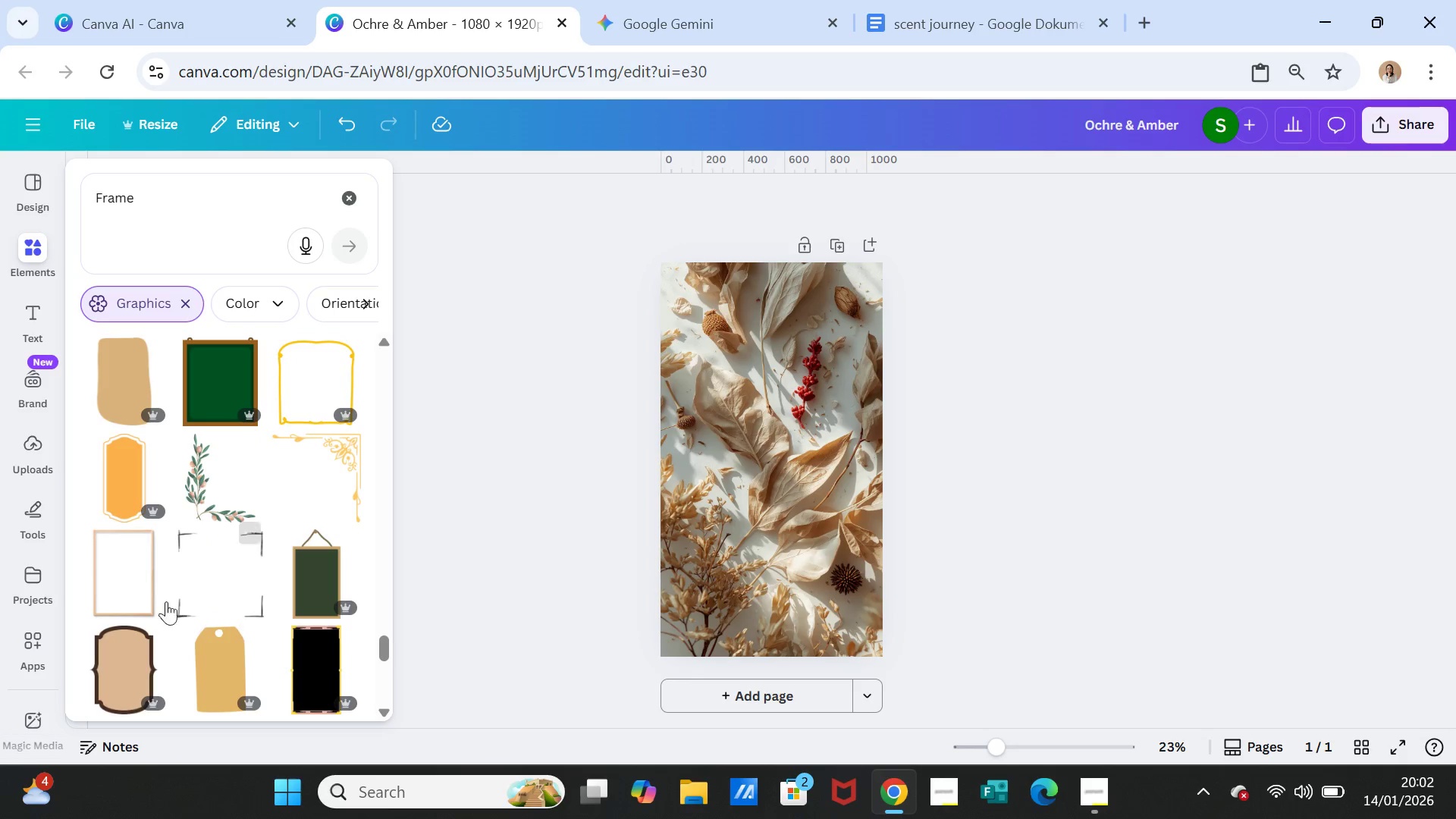 
left_click([123, 579])
 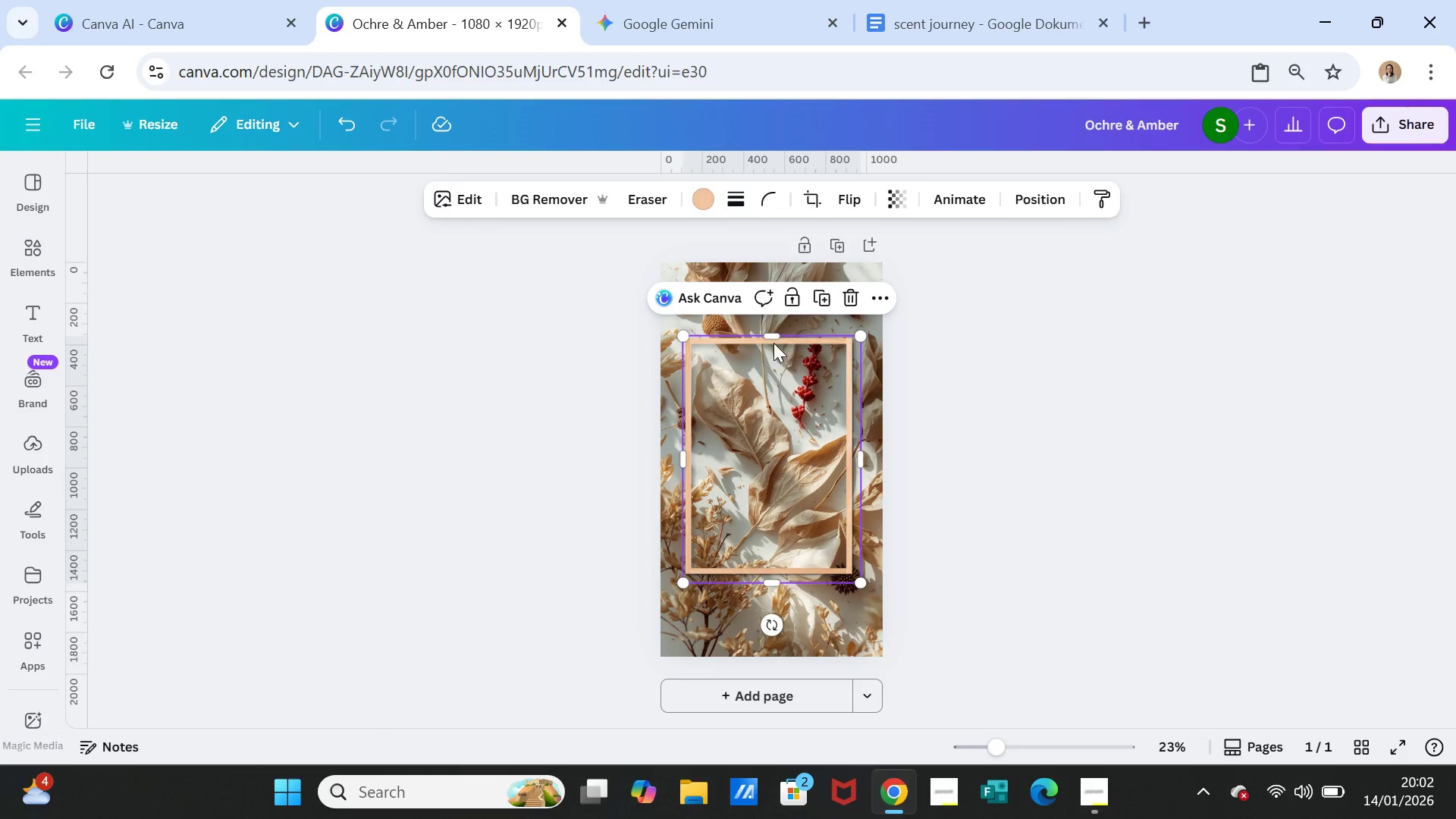 
left_click_drag(start_coordinate=[774, 342], to_coordinate=[783, 268])
 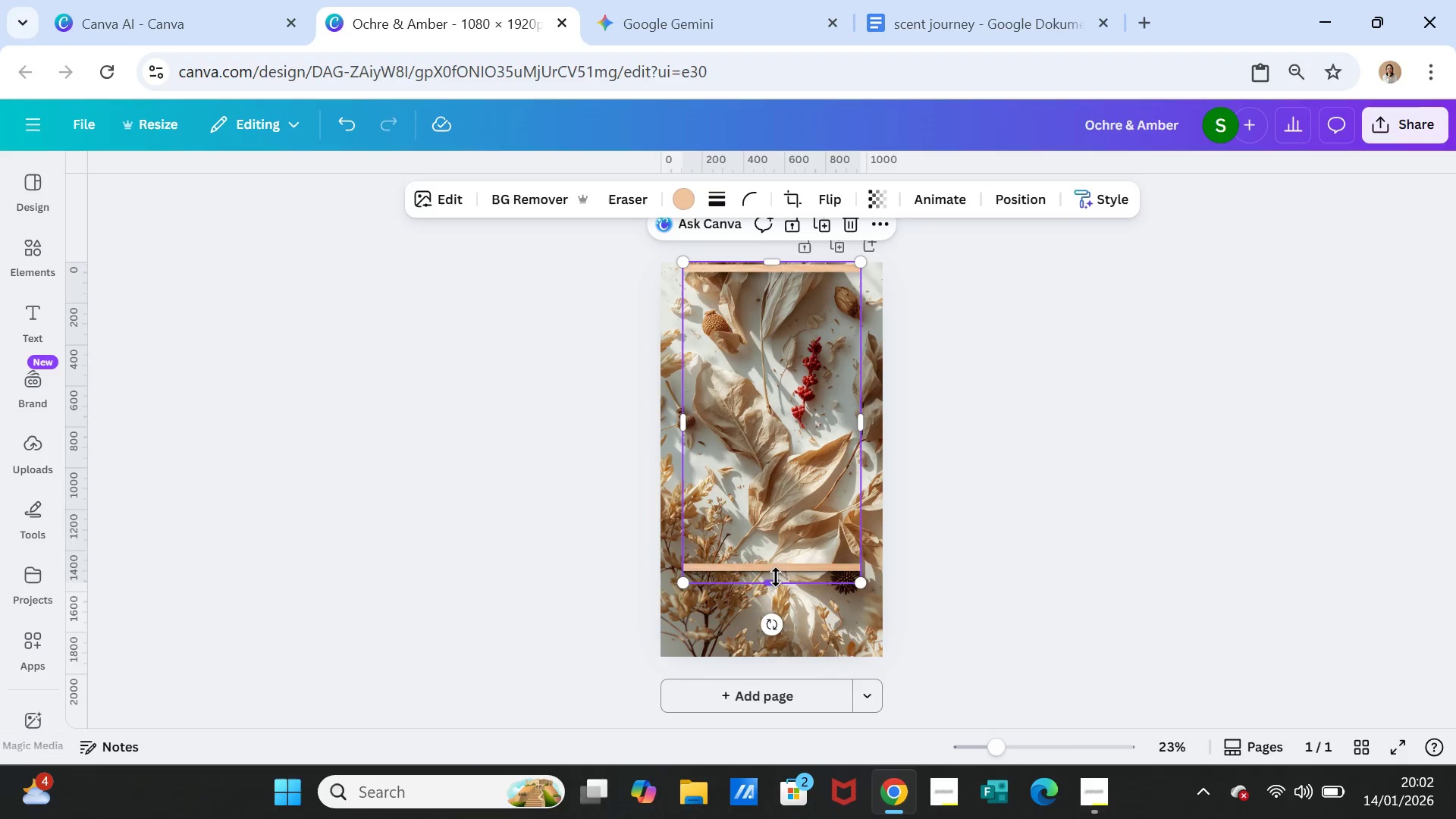 
left_click_drag(start_coordinate=[776, 577], to_coordinate=[788, 666])
 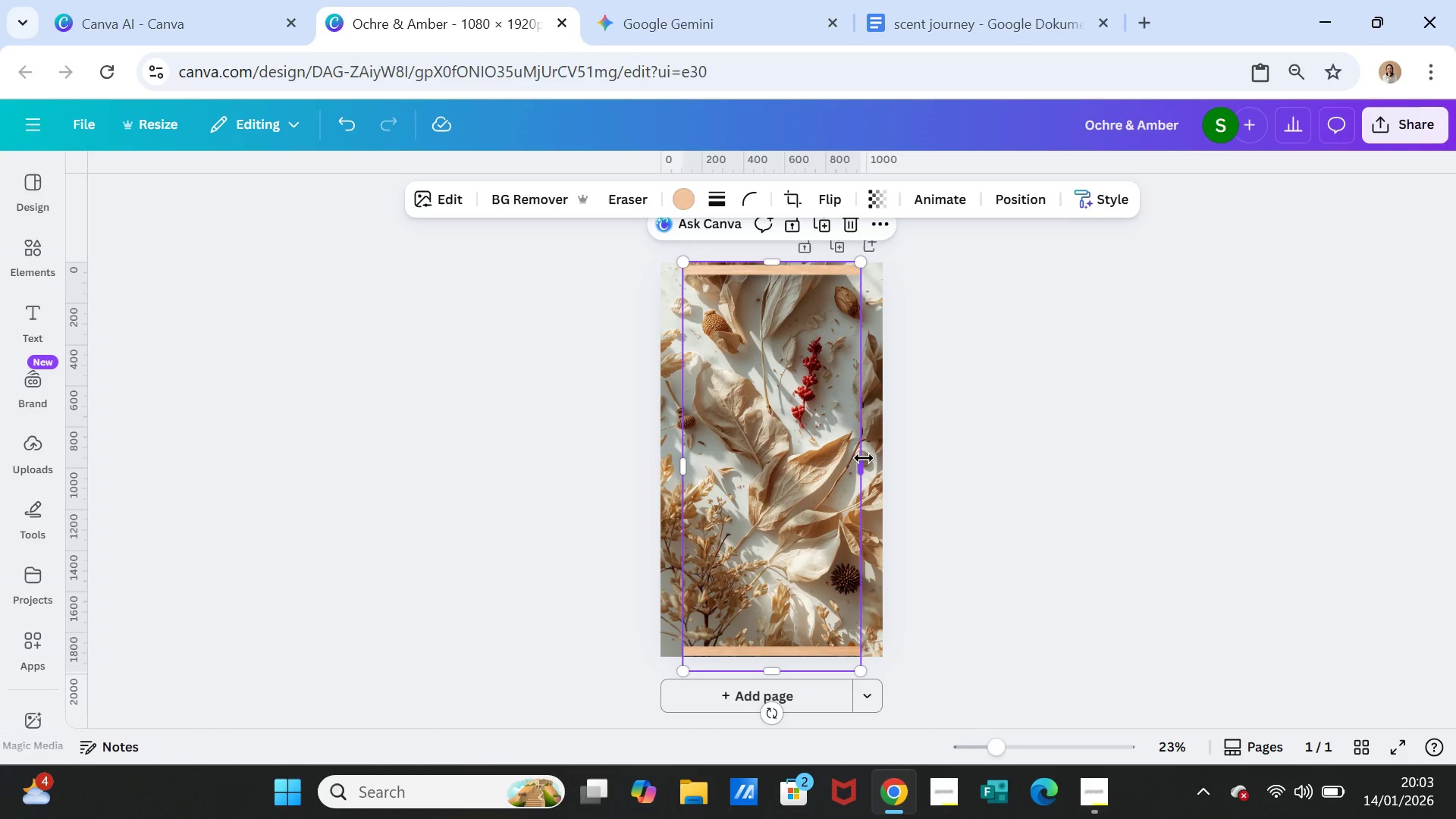 
left_click_drag(start_coordinate=[862, 459], to_coordinate=[886, 457])
 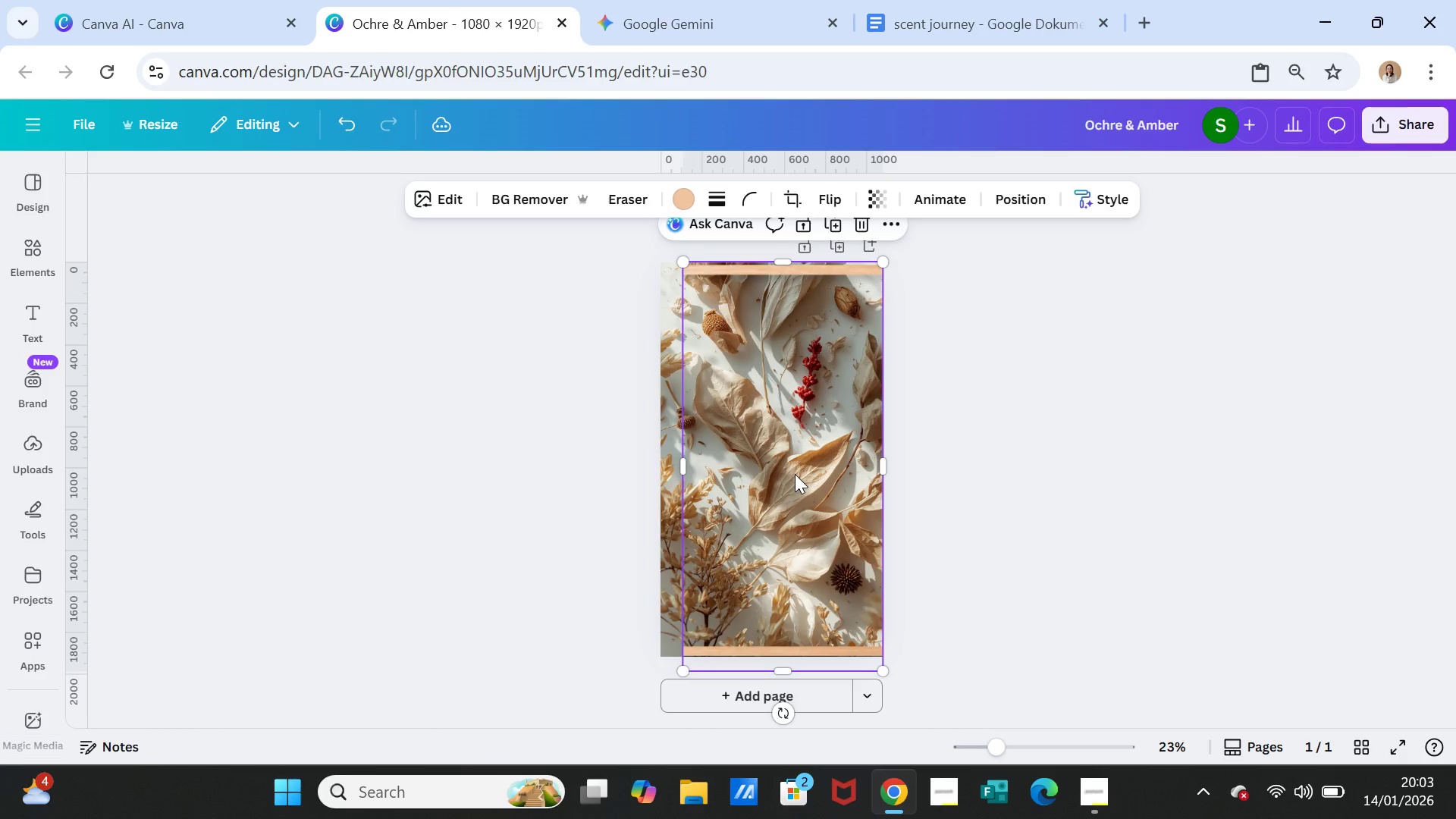 
left_click([795, 474])
 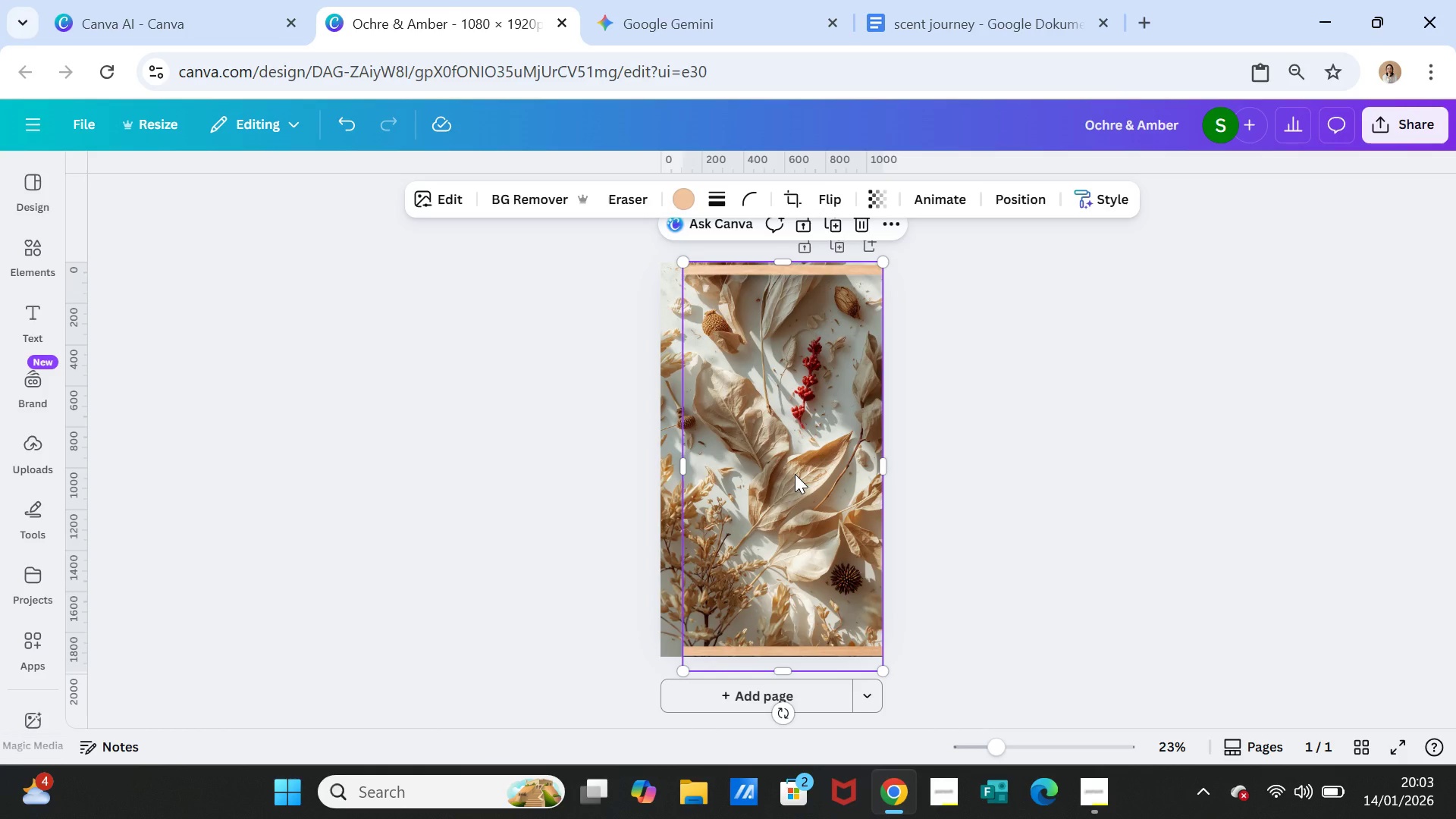 
key(Delete)
 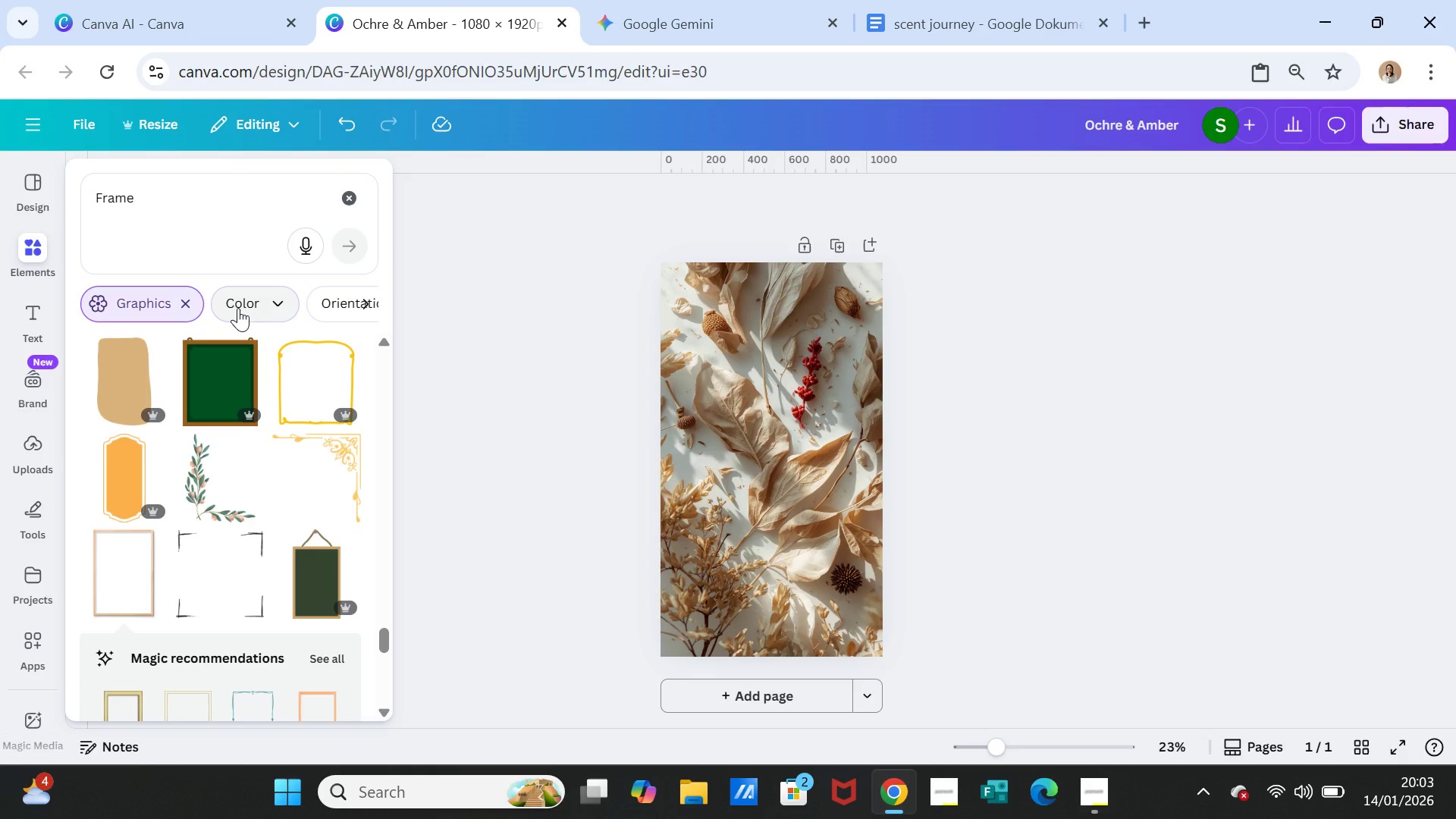 
left_click([152, 300])
 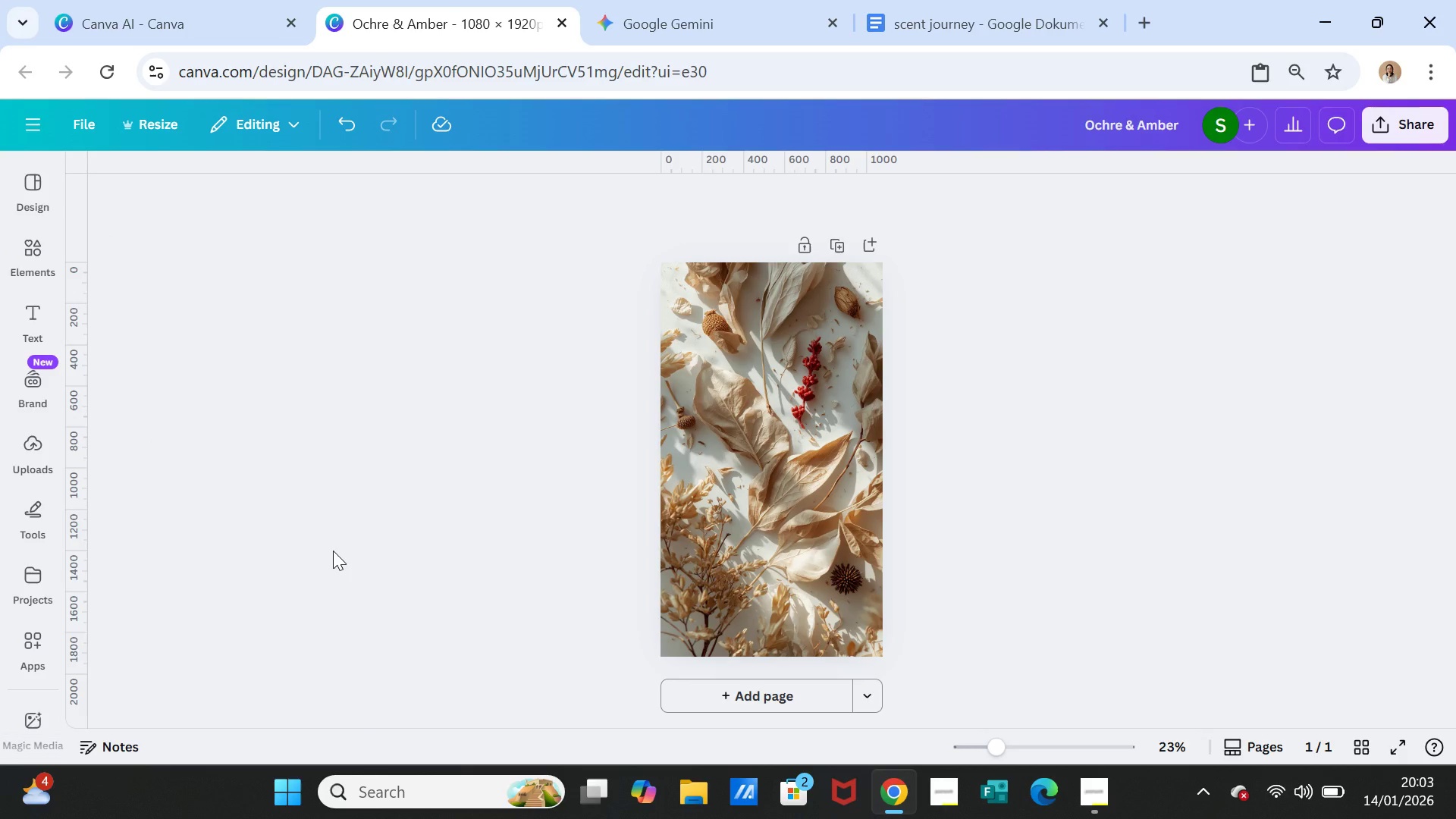 
wait(6.02)
 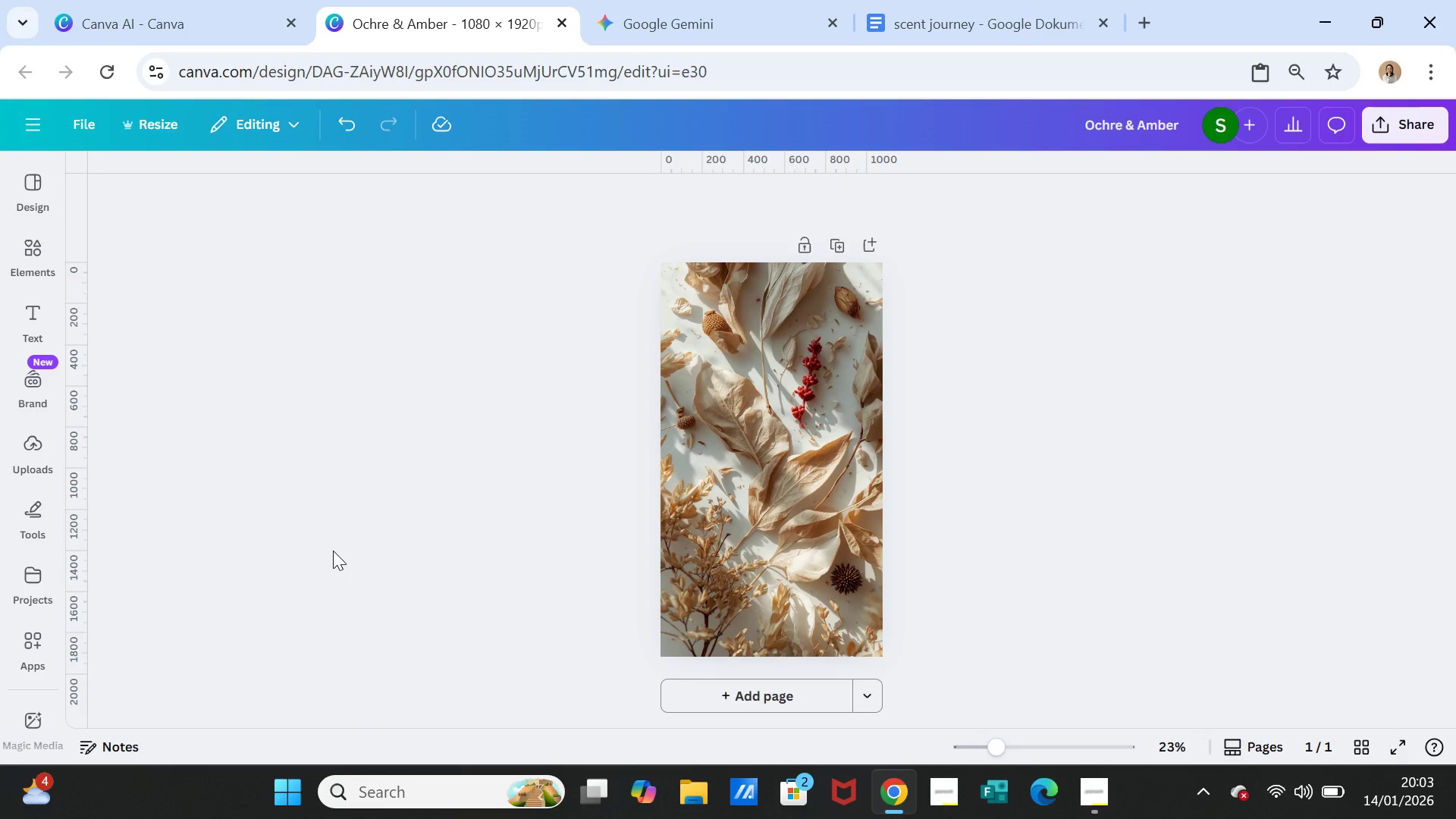 
left_click([28, 240])
 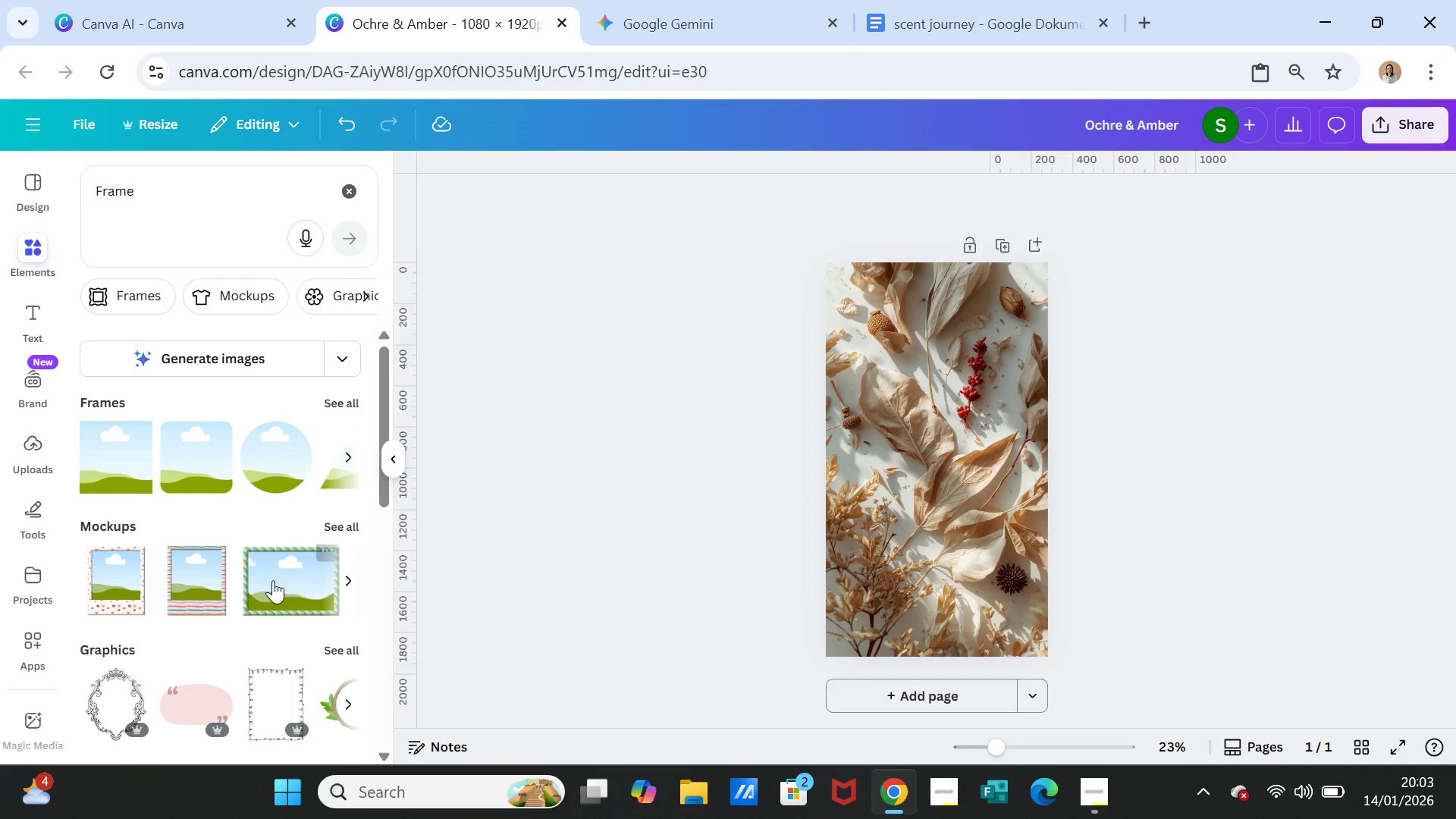 
scroll: coordinate [272, 604], scroll_direction: down, amount: 1.0
 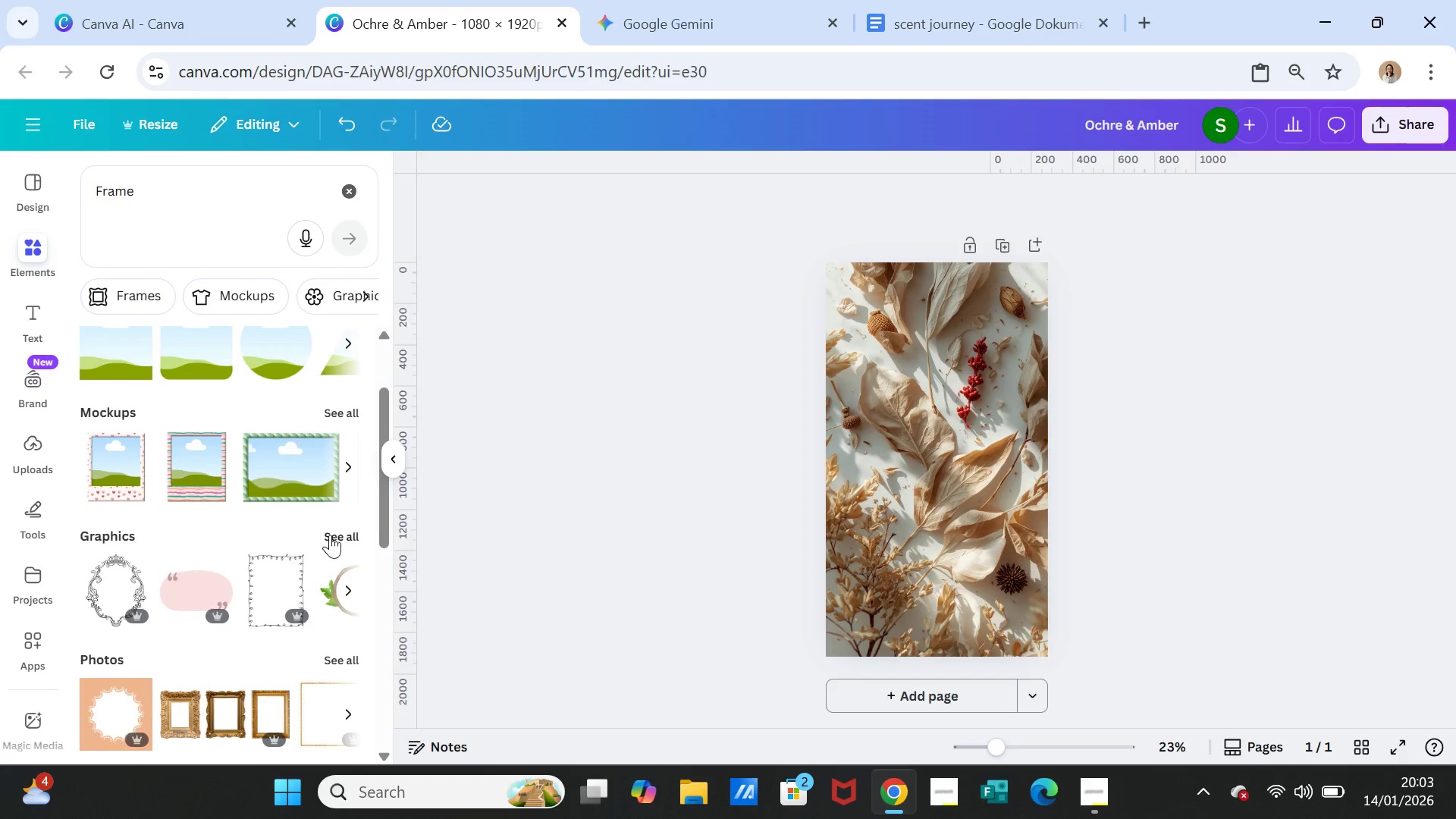 
left_click([333, 535])
 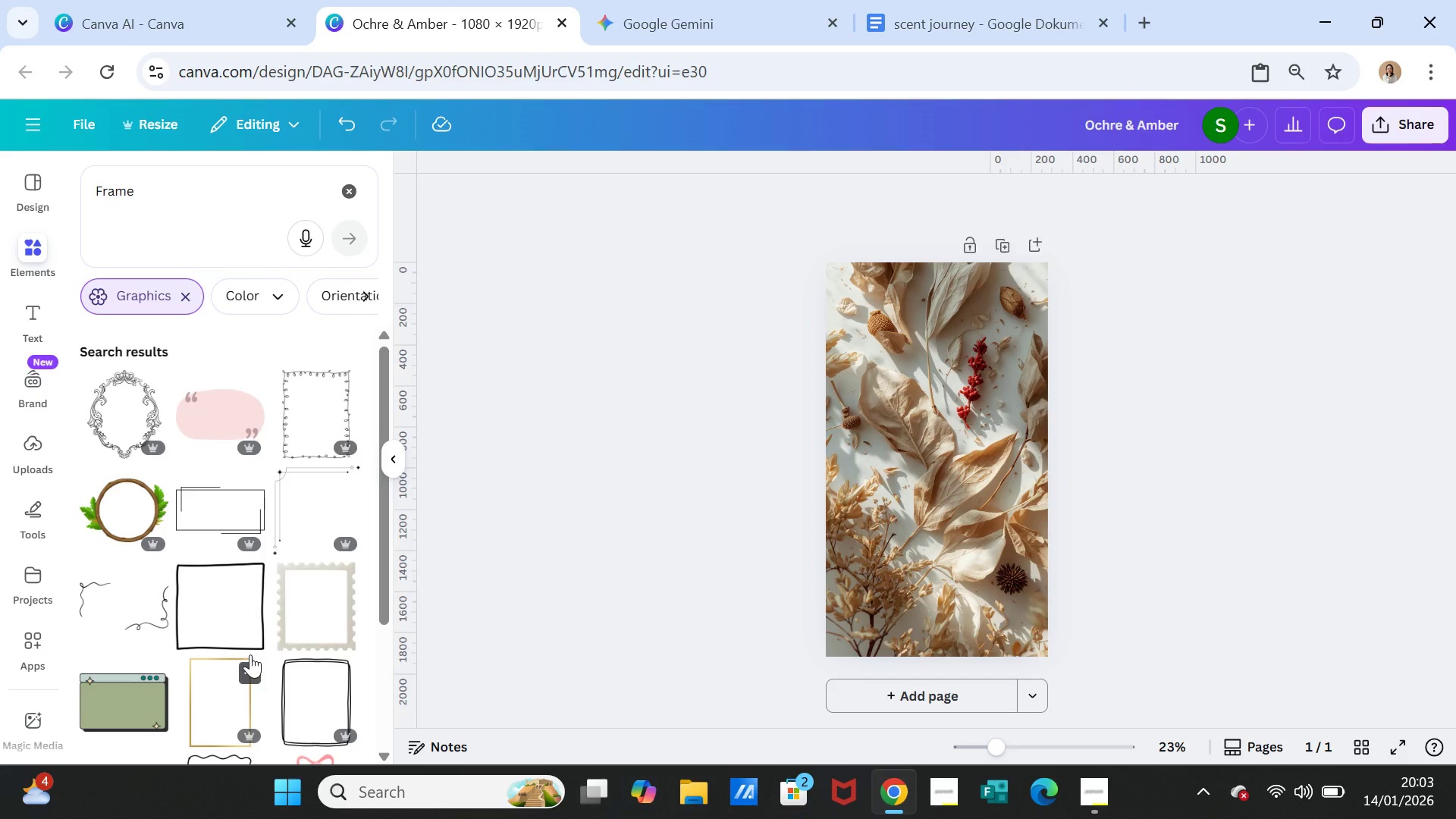 
wait(7.39)
 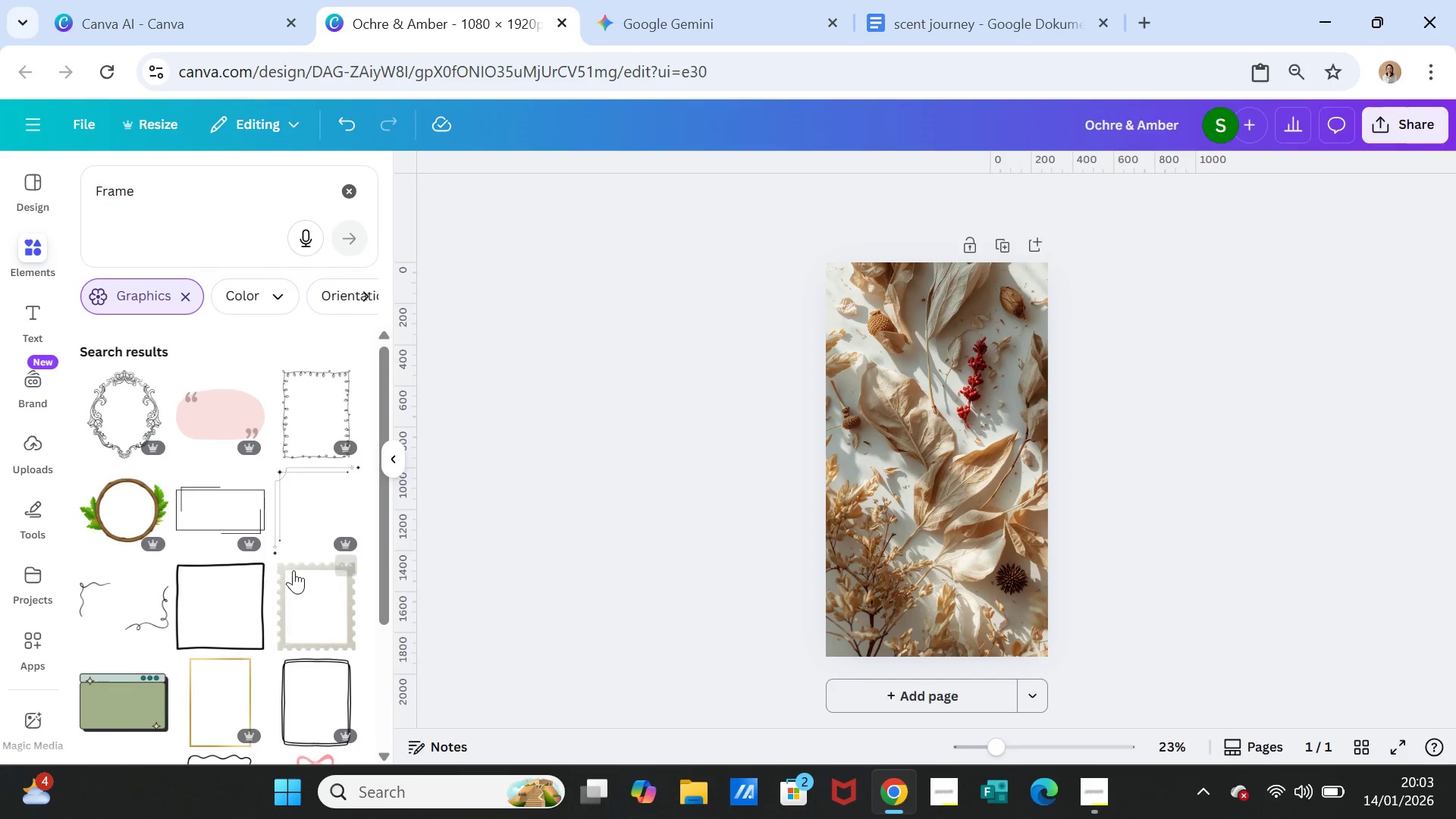 
left_click([294, 500])
 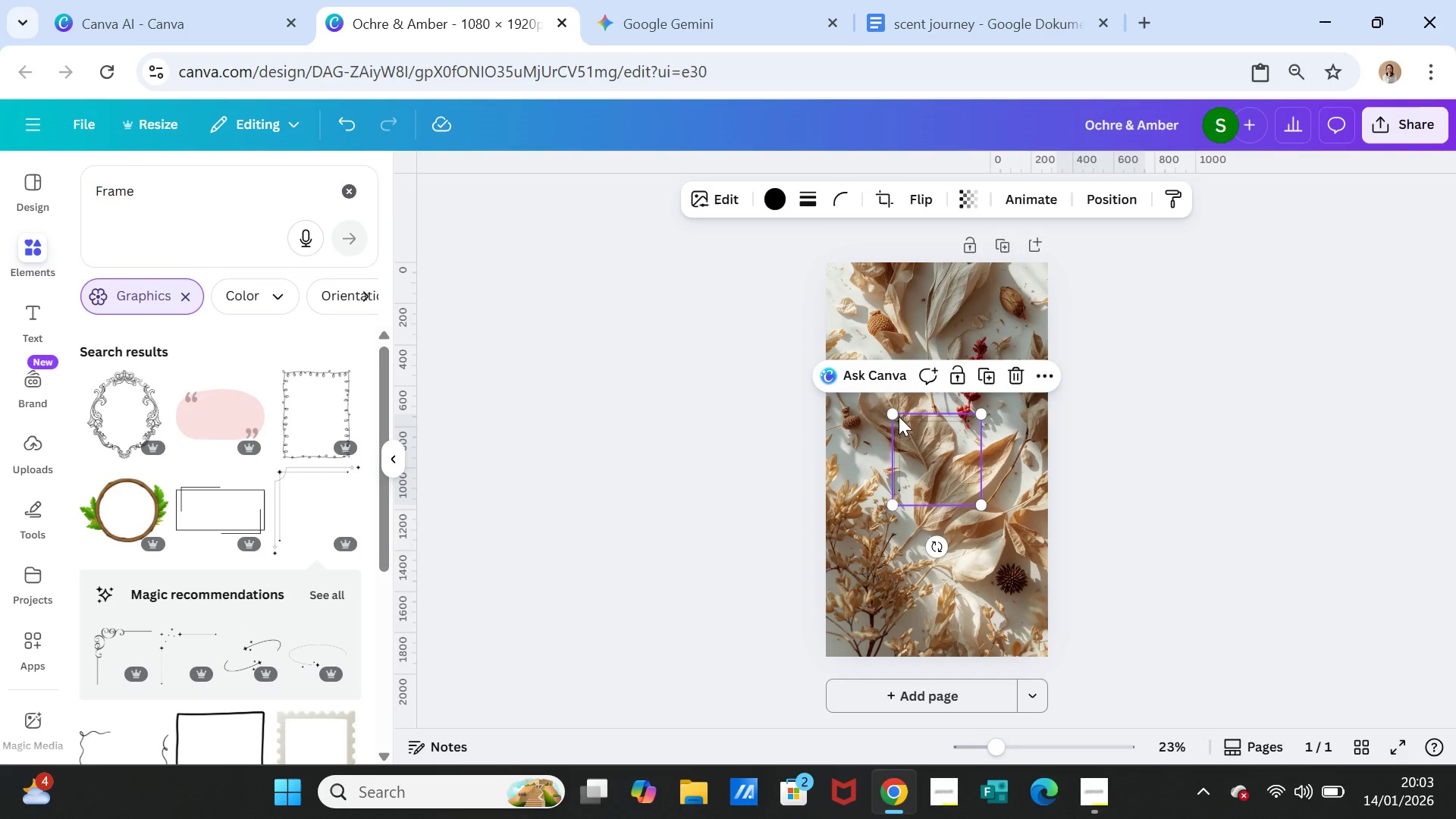 
left_click_drag(start_coordinate=[893, 414], to_coordinate=[866, 323])
 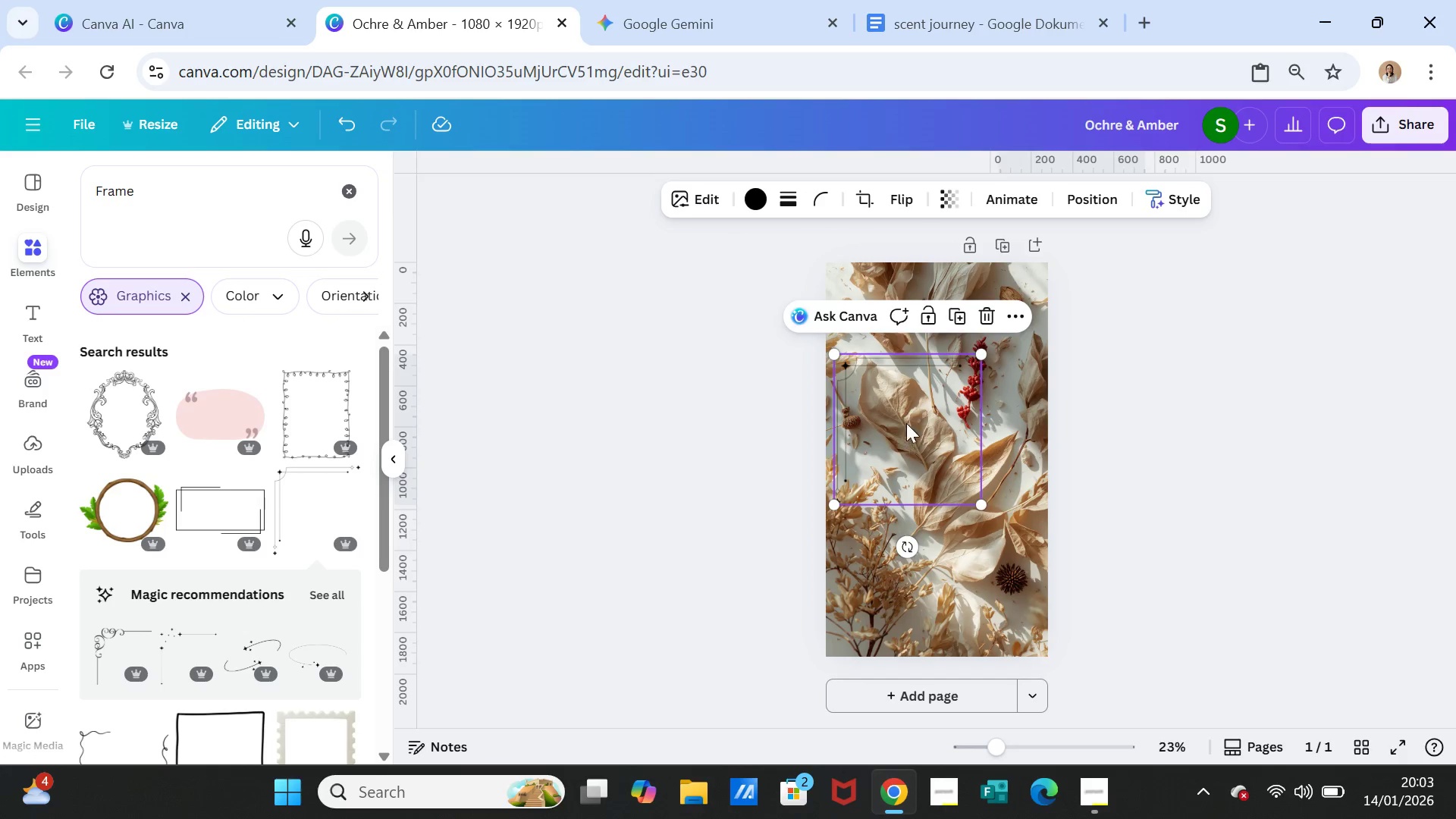 
left_click_drag(start_coordinate=[906, 435], to_coordinate=[899, 347])
 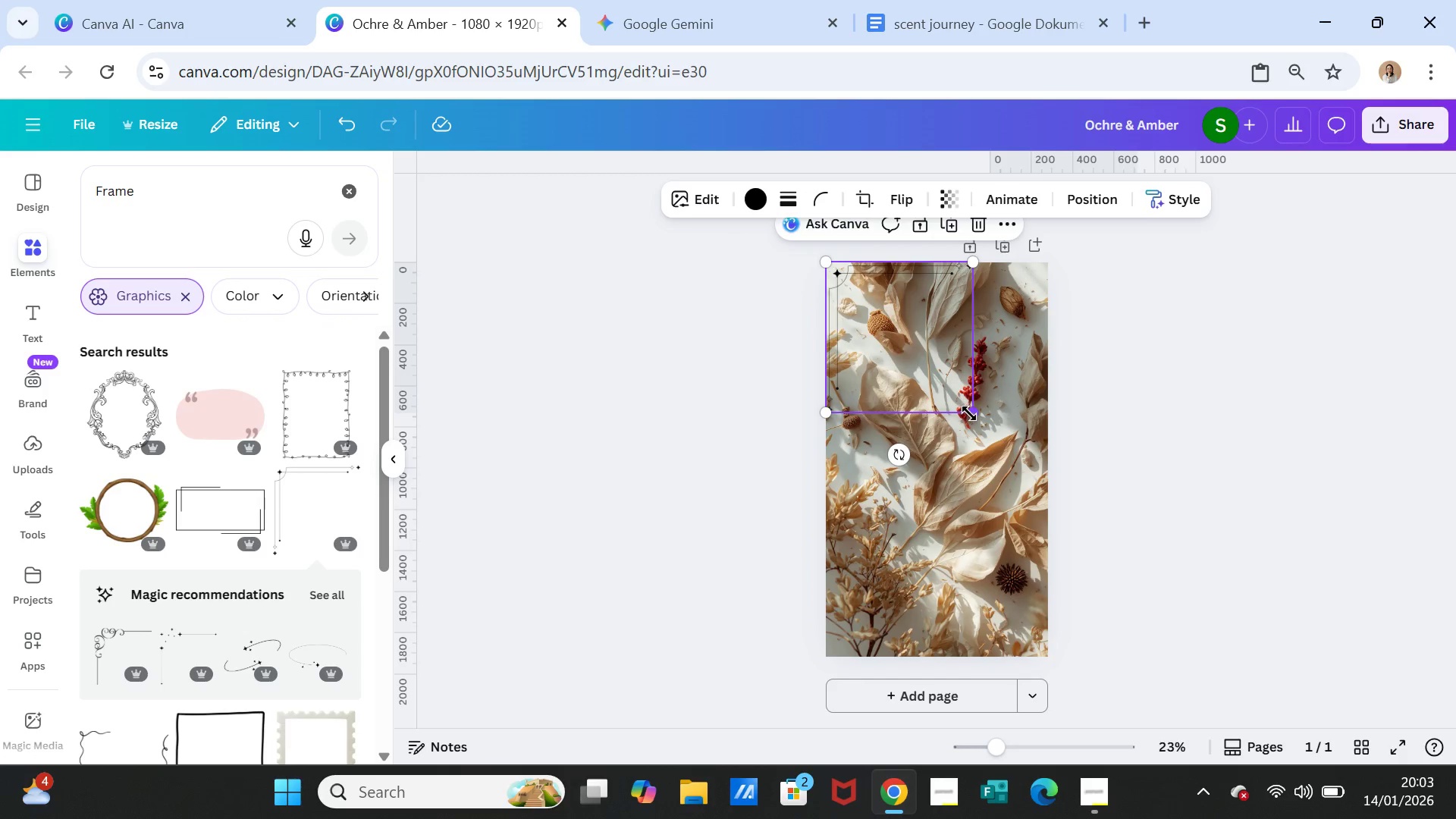 
left_click_drag(start_coordinate=[971, 413], to_coordinate=[1006, 522])
 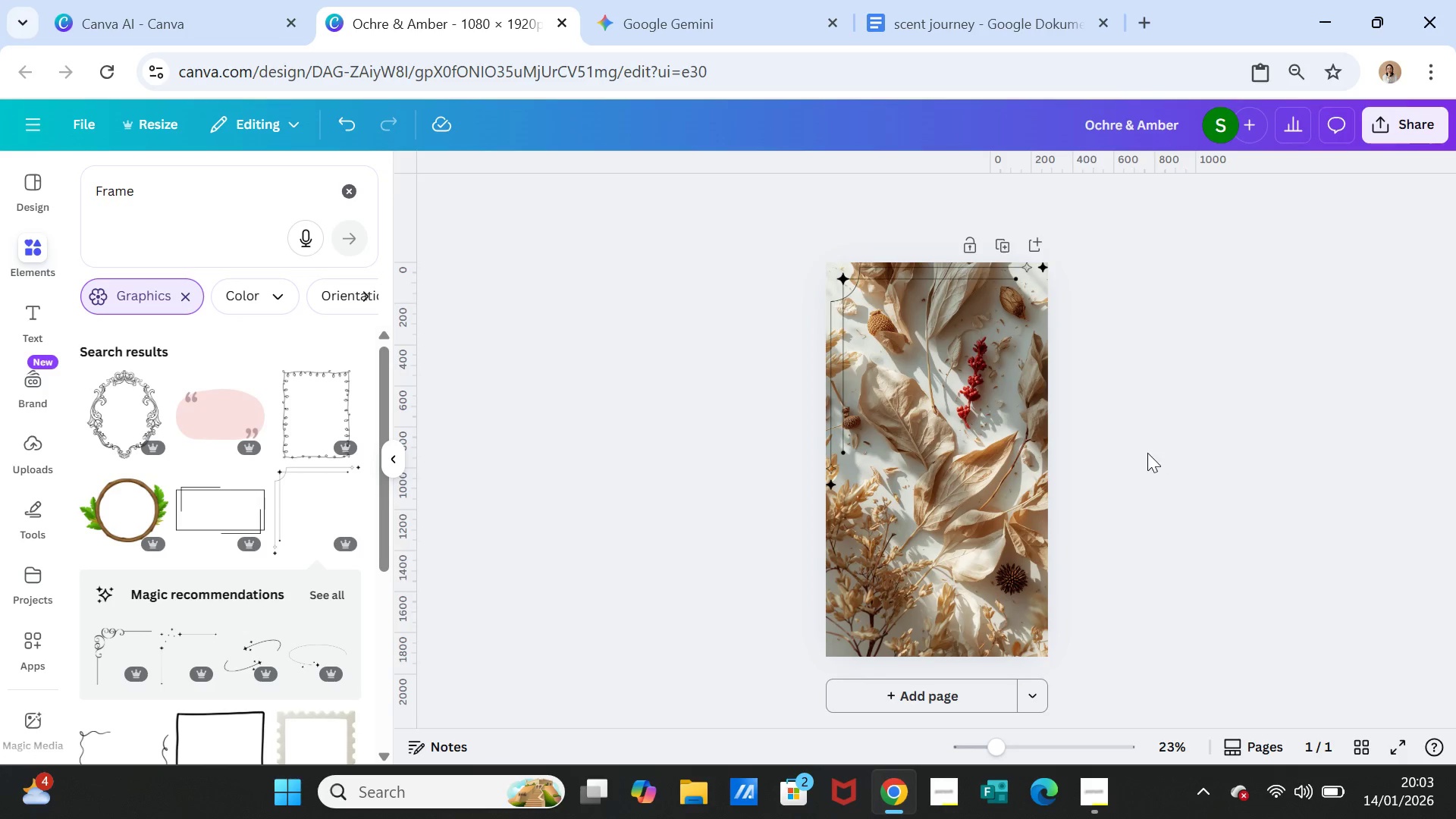 
left_click([952, 416])
 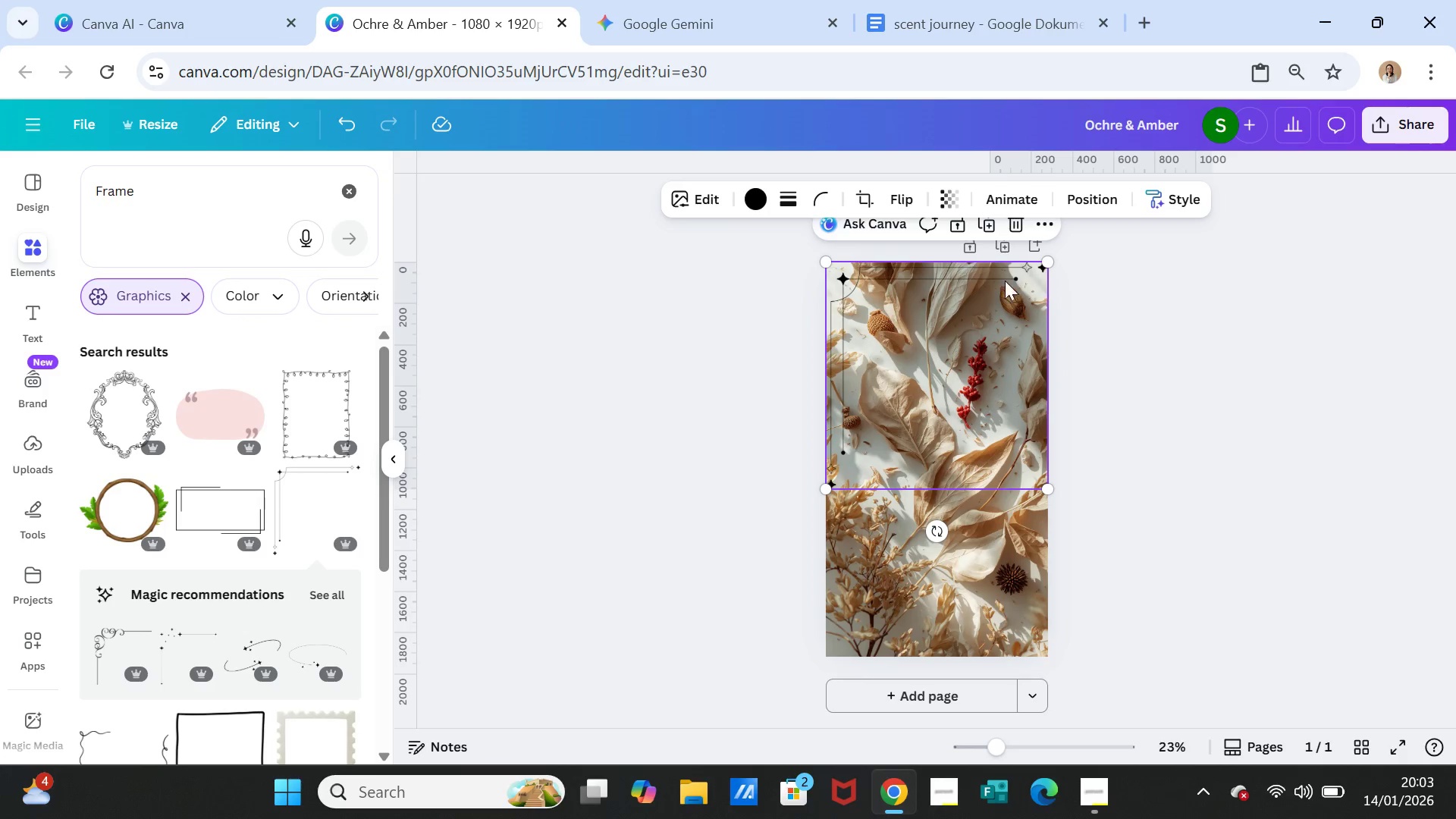 
left_click([998, 286])
 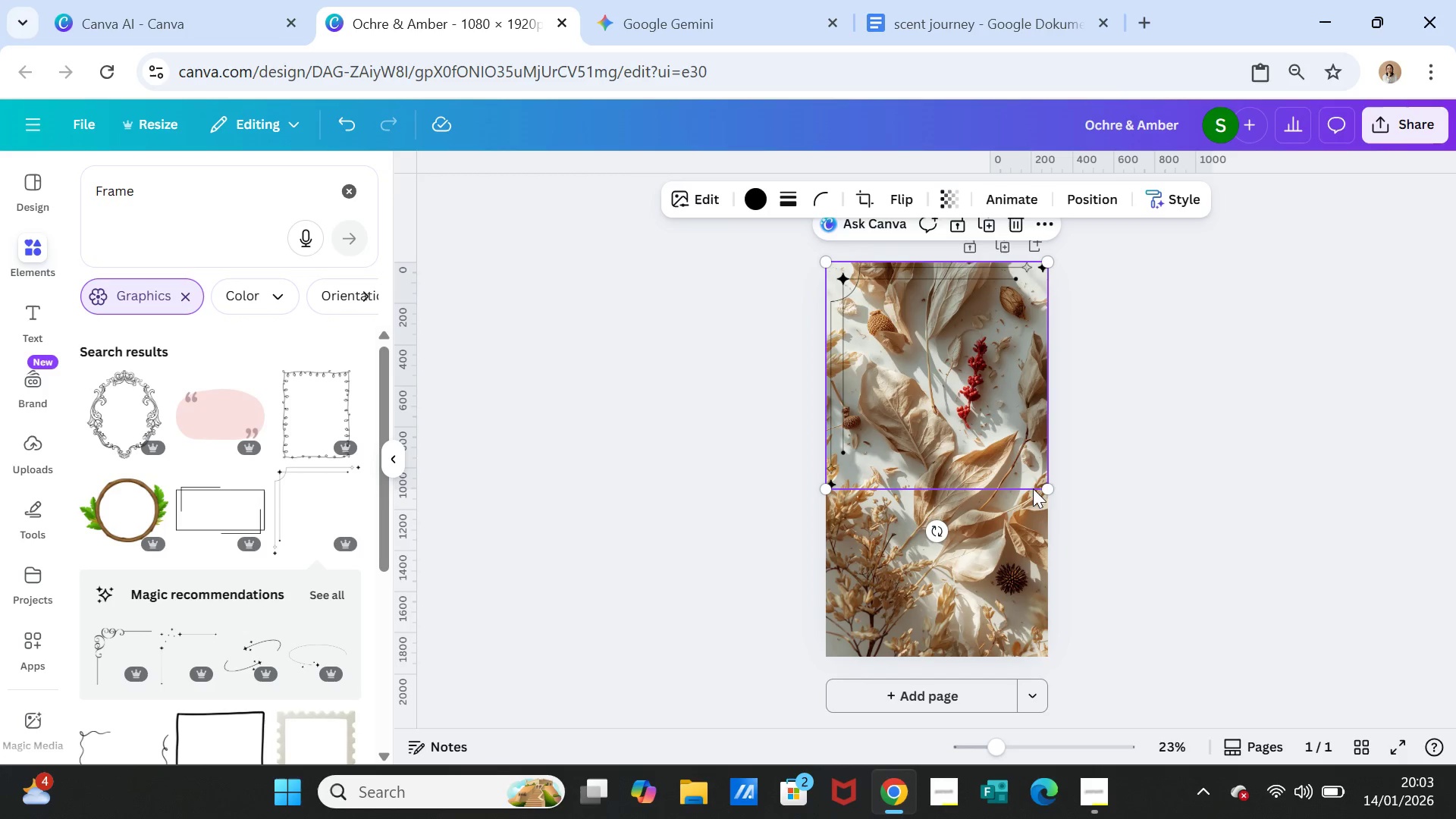 
left_click_drag(start_coordinate=[1045, 485], to_coordinate=[1039, 484])
 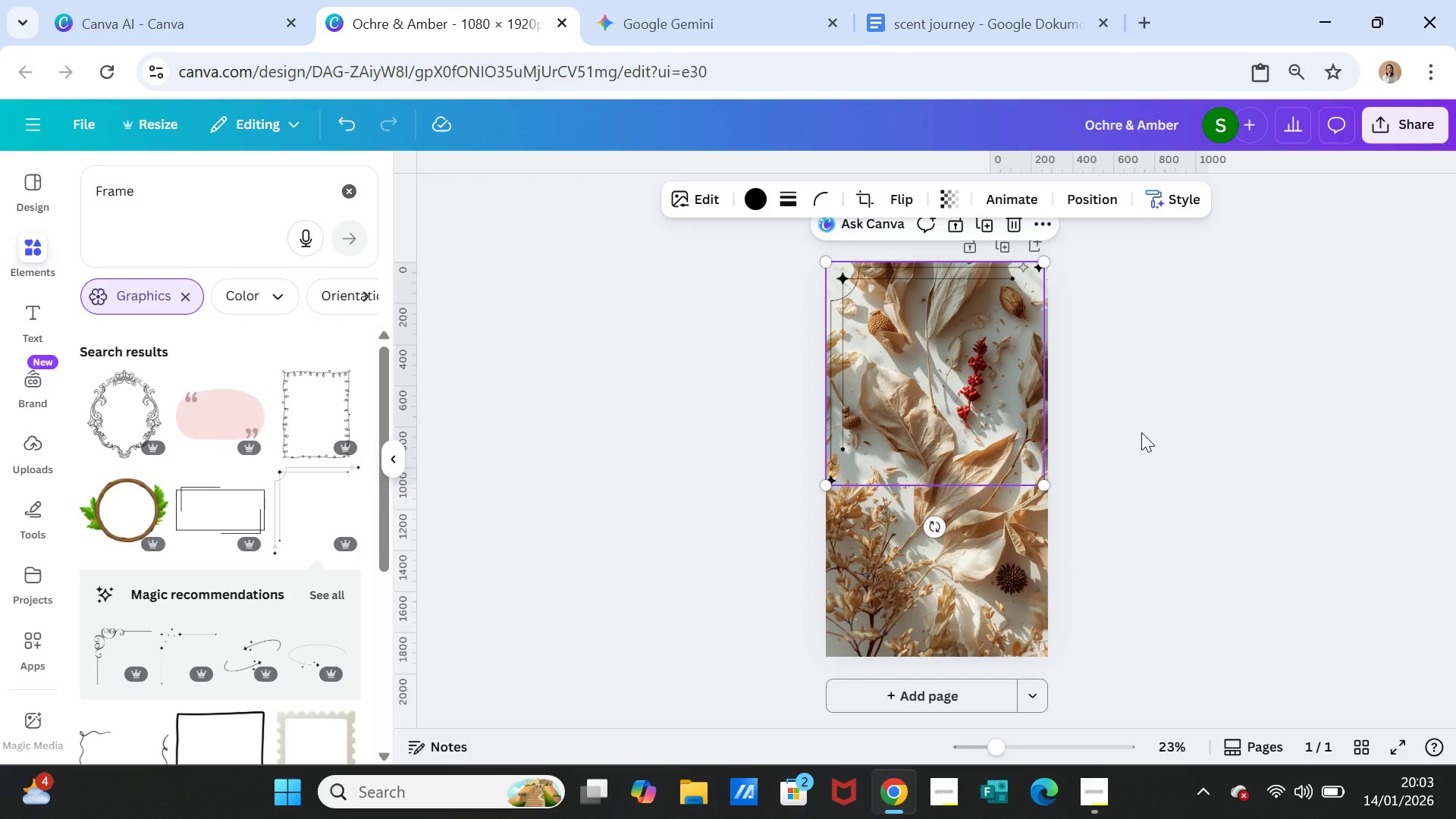 
left_click([1141, 432])
 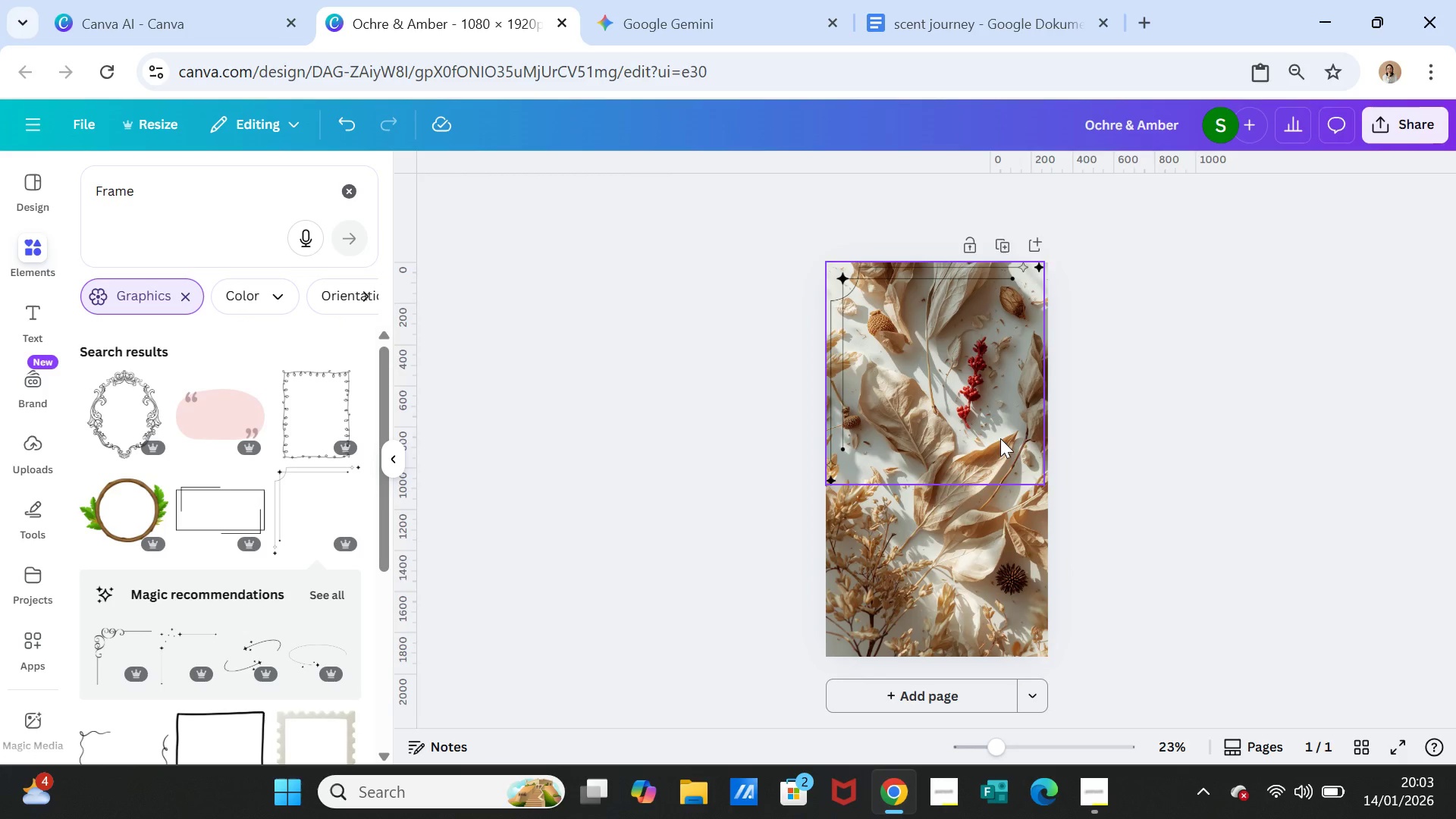 
left_click([1000, 438])
 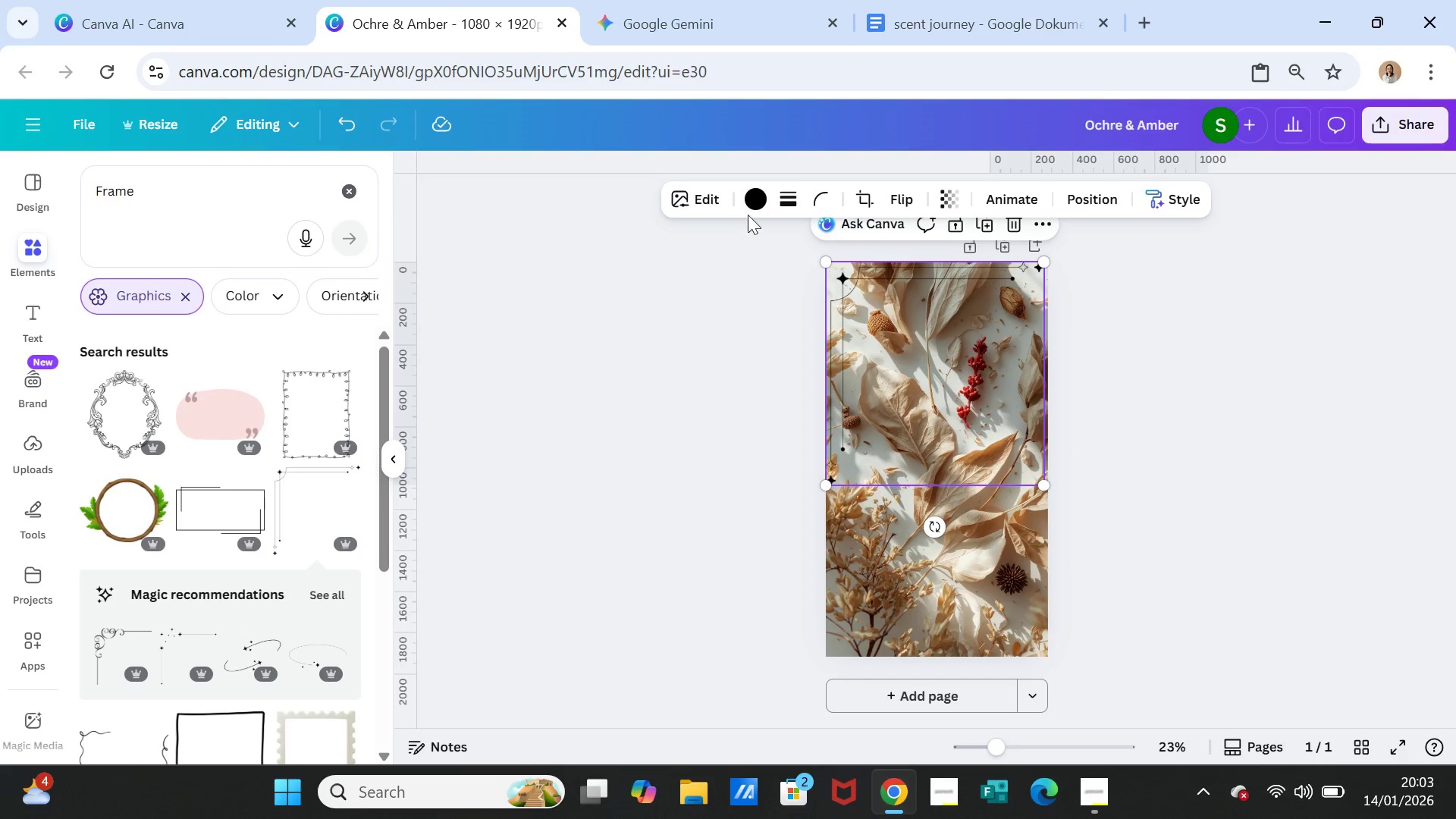 
left_click([785, 200])
 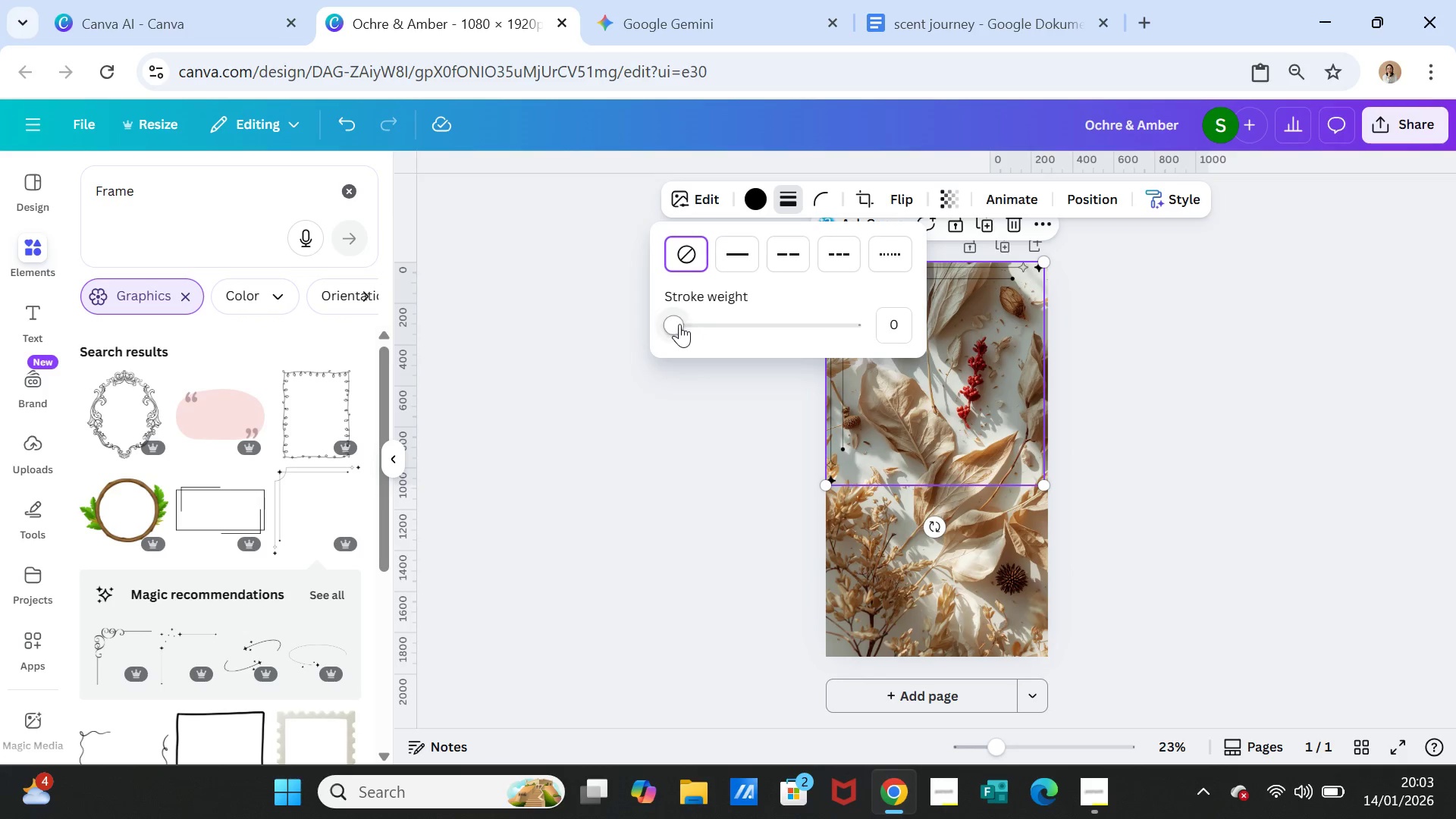 
left_click_drag(start_coordinate=[676, 325], to_coordinate=[684, 322])
 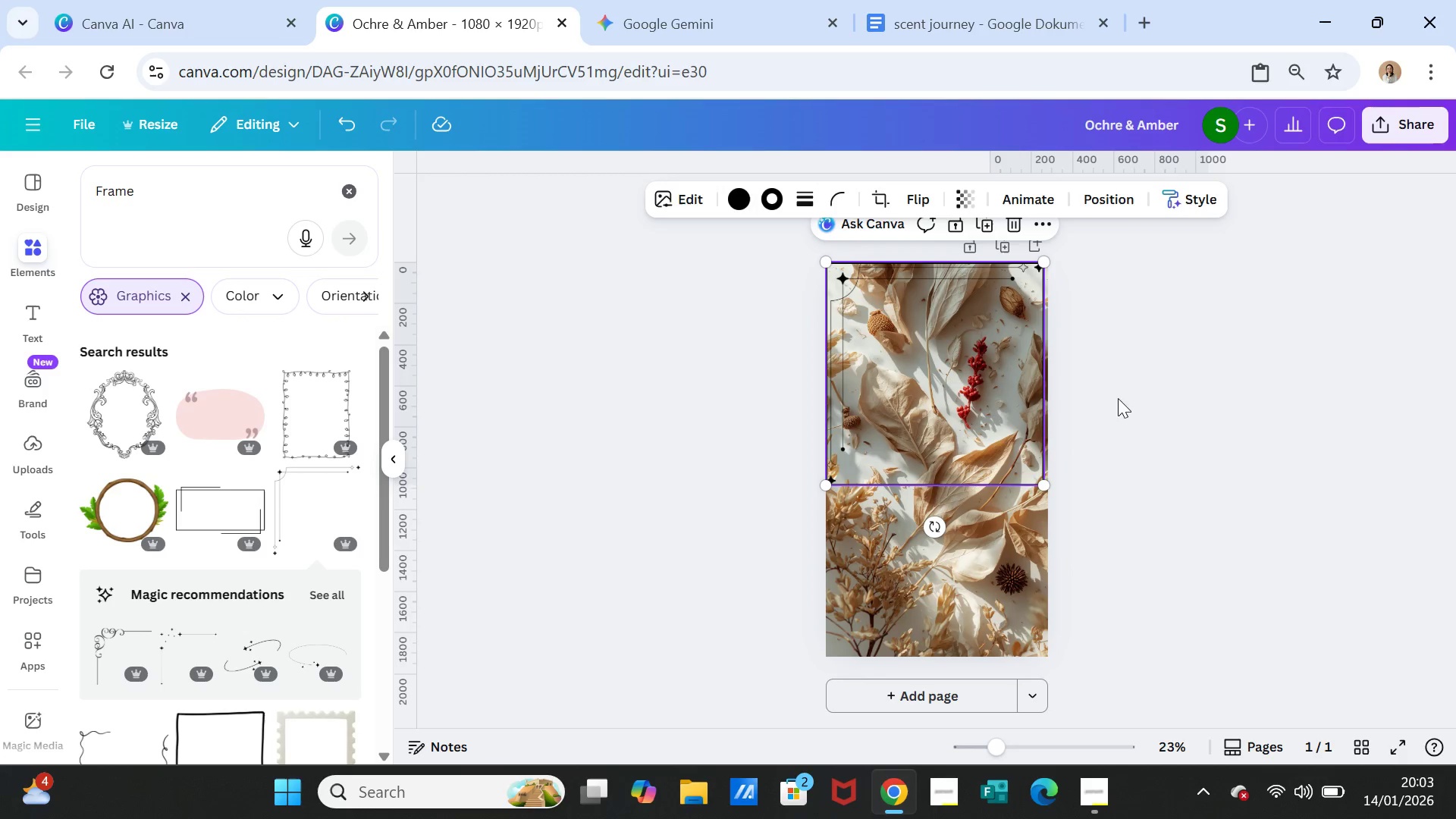 
double_click([1117, 398])
 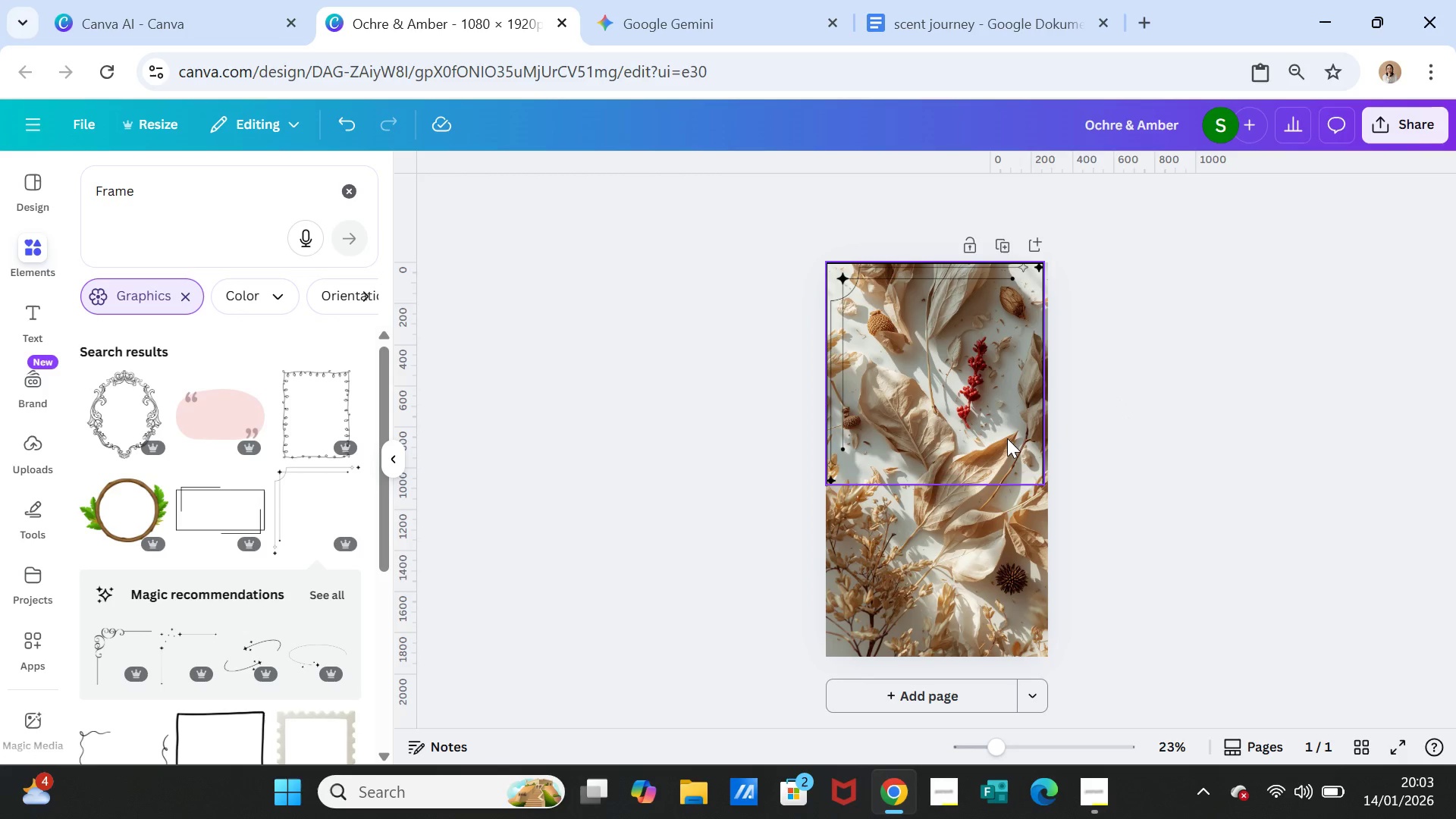 
left_click([1007, 438])
 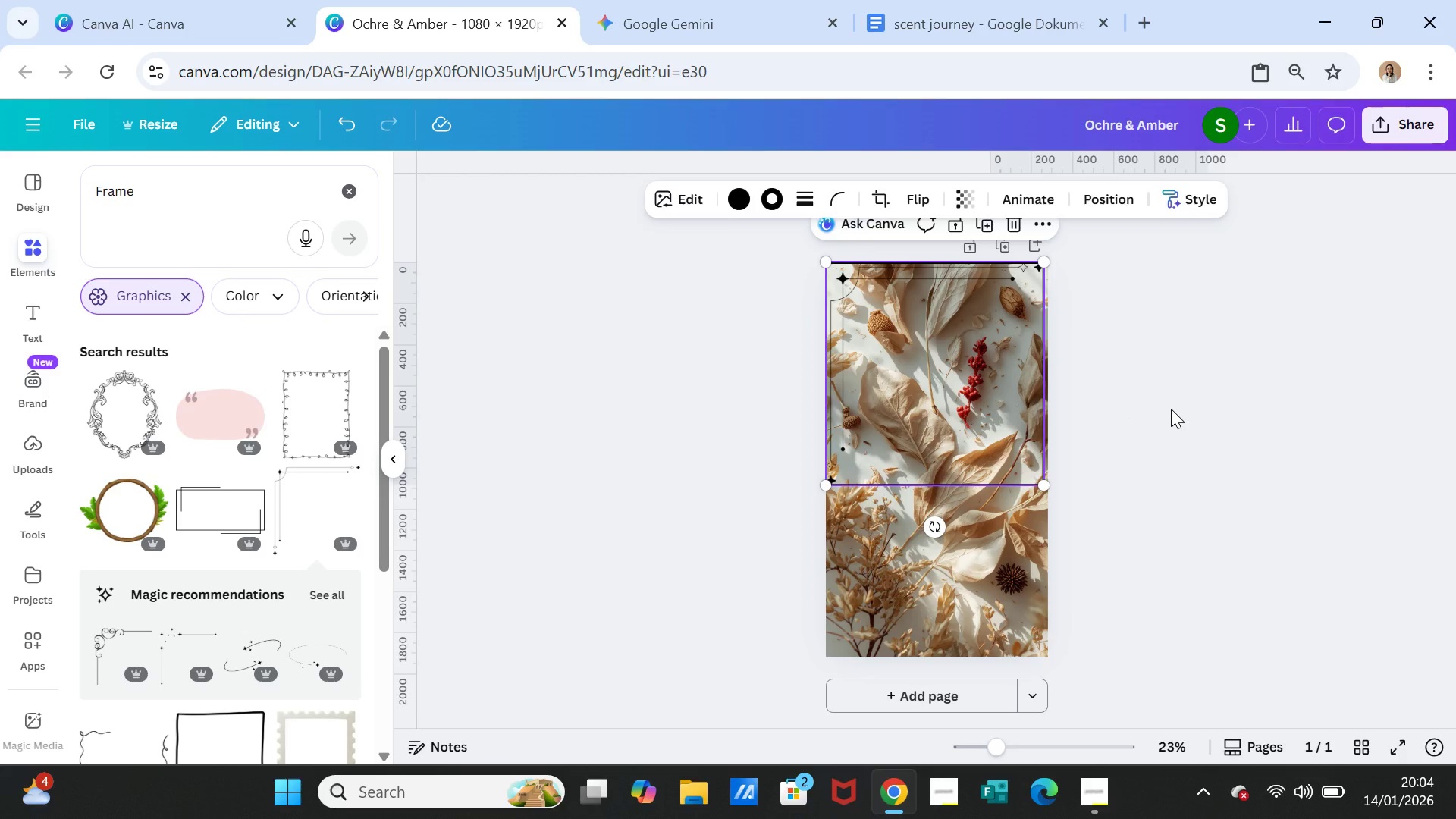 
left_click([1171, 409])
 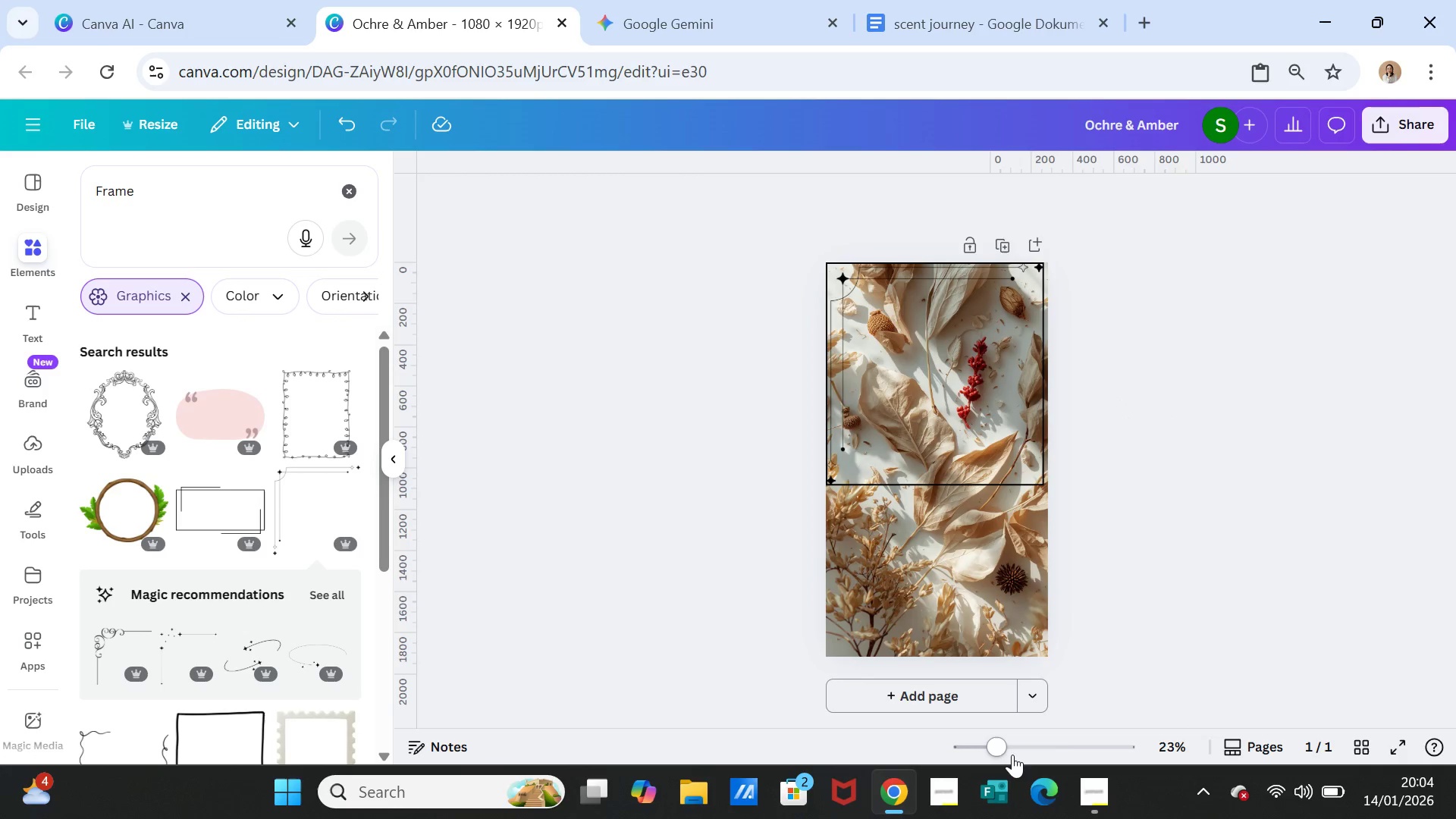 
left_click_drag(start_coordinate=[1000, 752], to_coordinate=[1008, 751])
 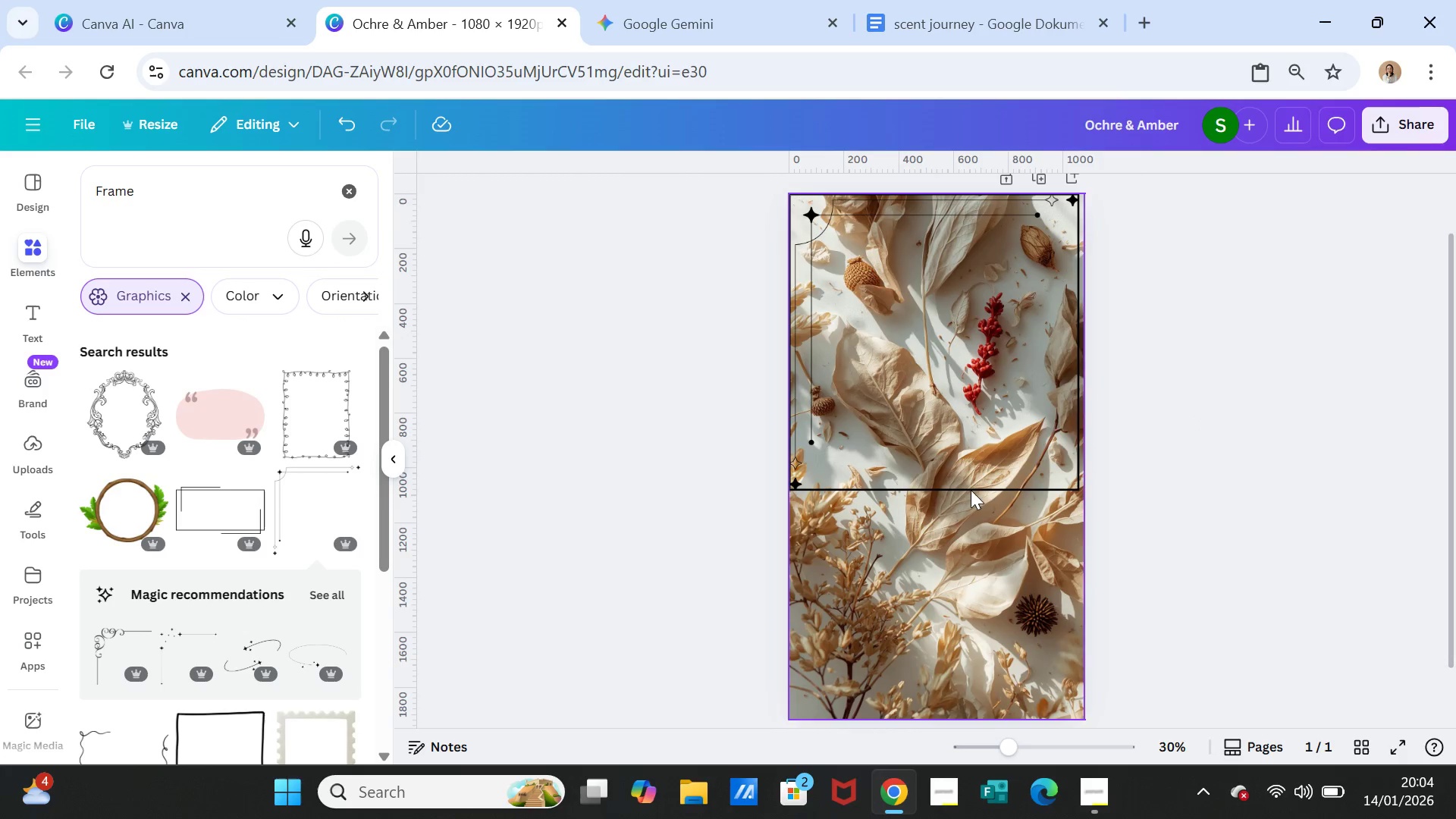 
left_click([971, 482])
 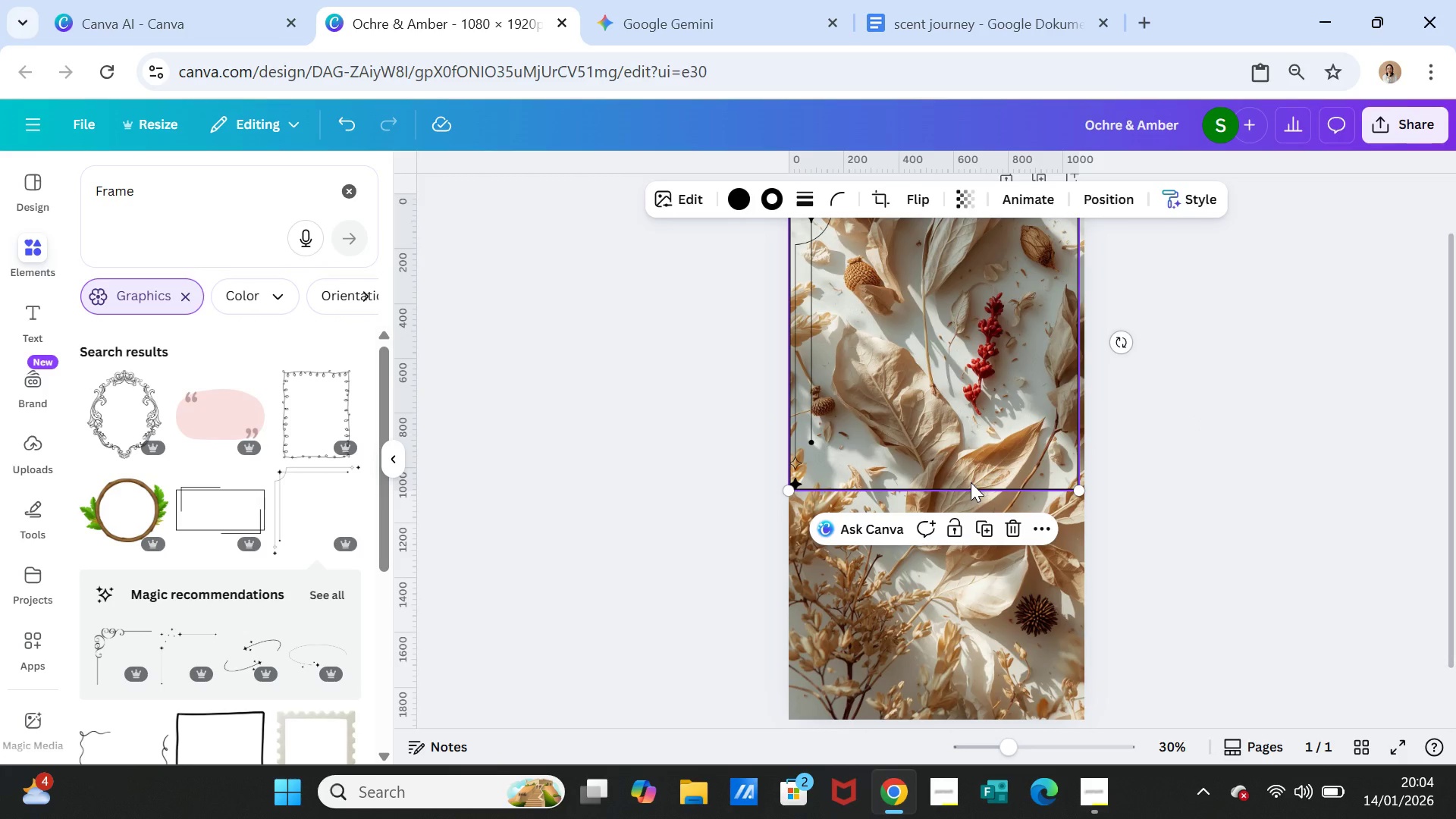 
key(Delete)
 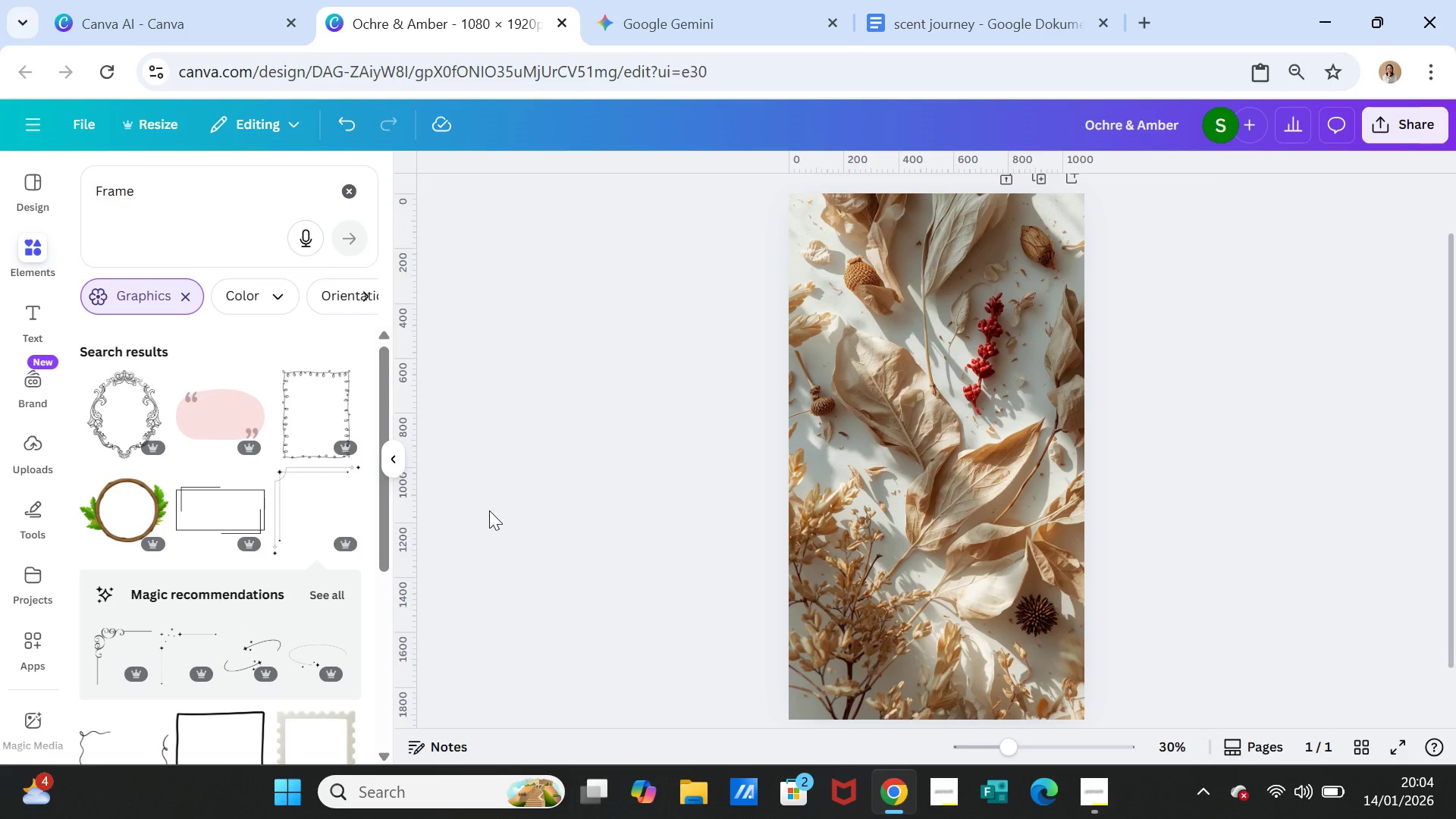 
scroll: coordinate [265, 655], scroll_direction: down, amount: 2.0
 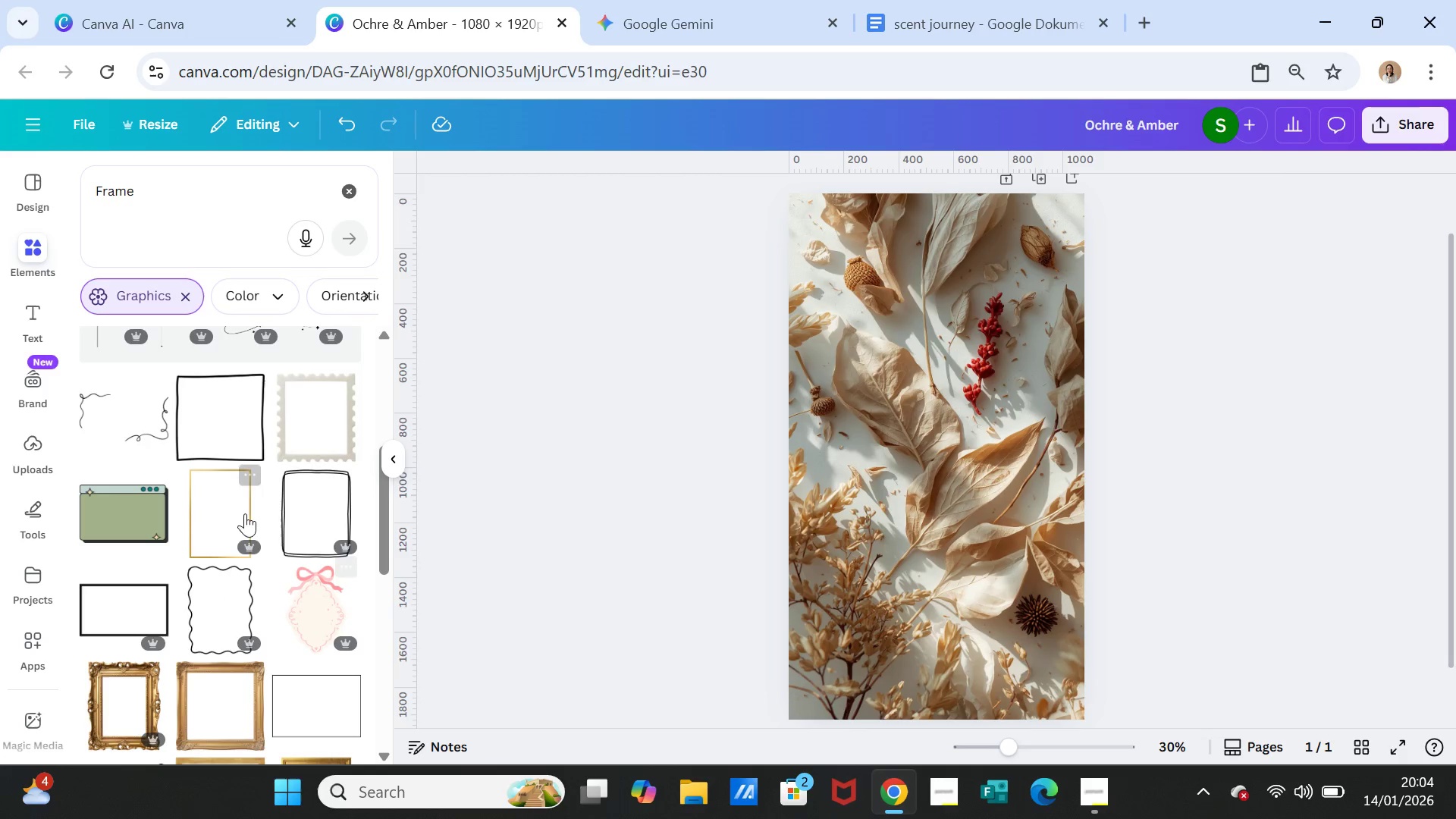 
left_click([222, 532])
 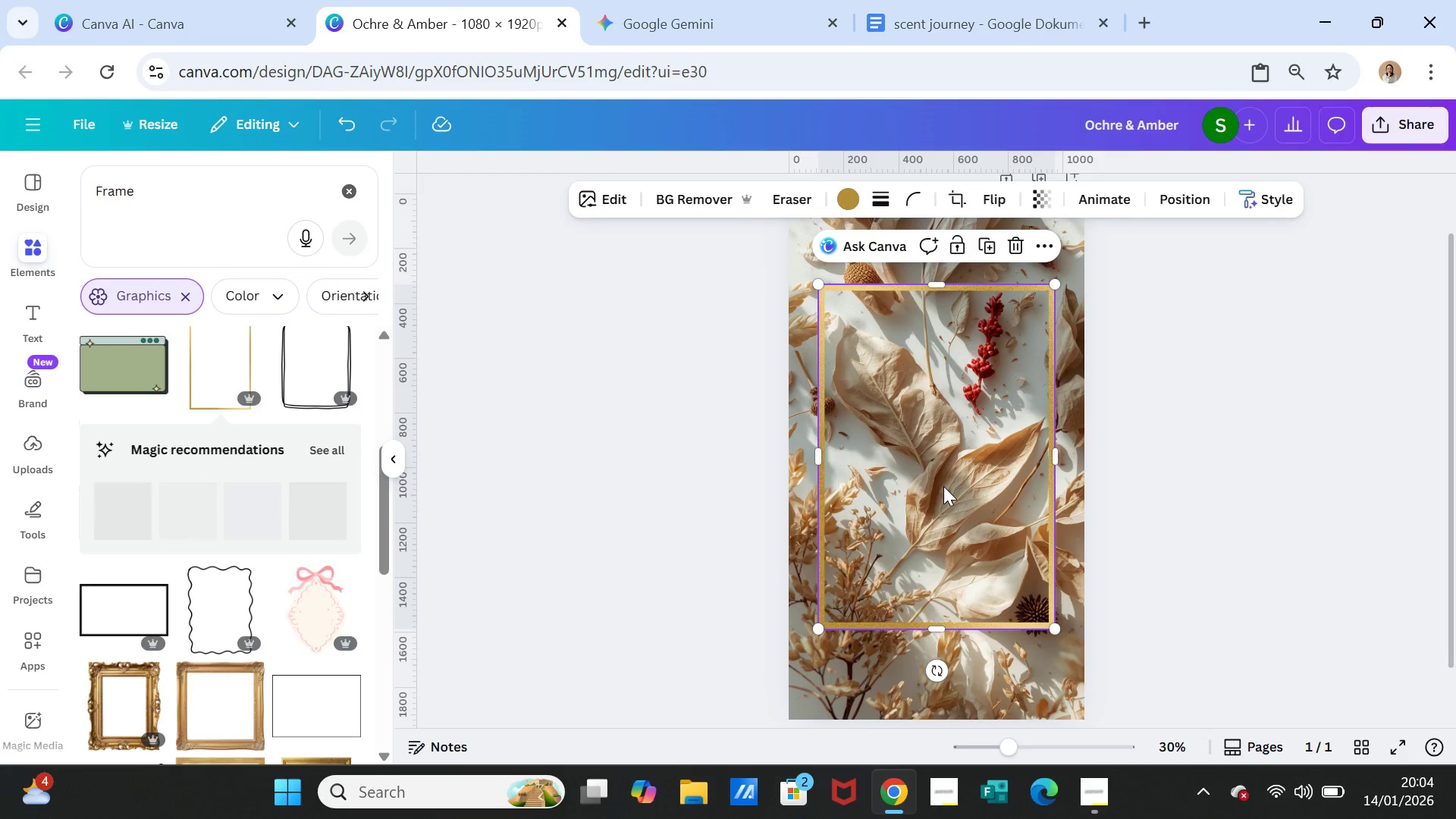 
key(Delete)
 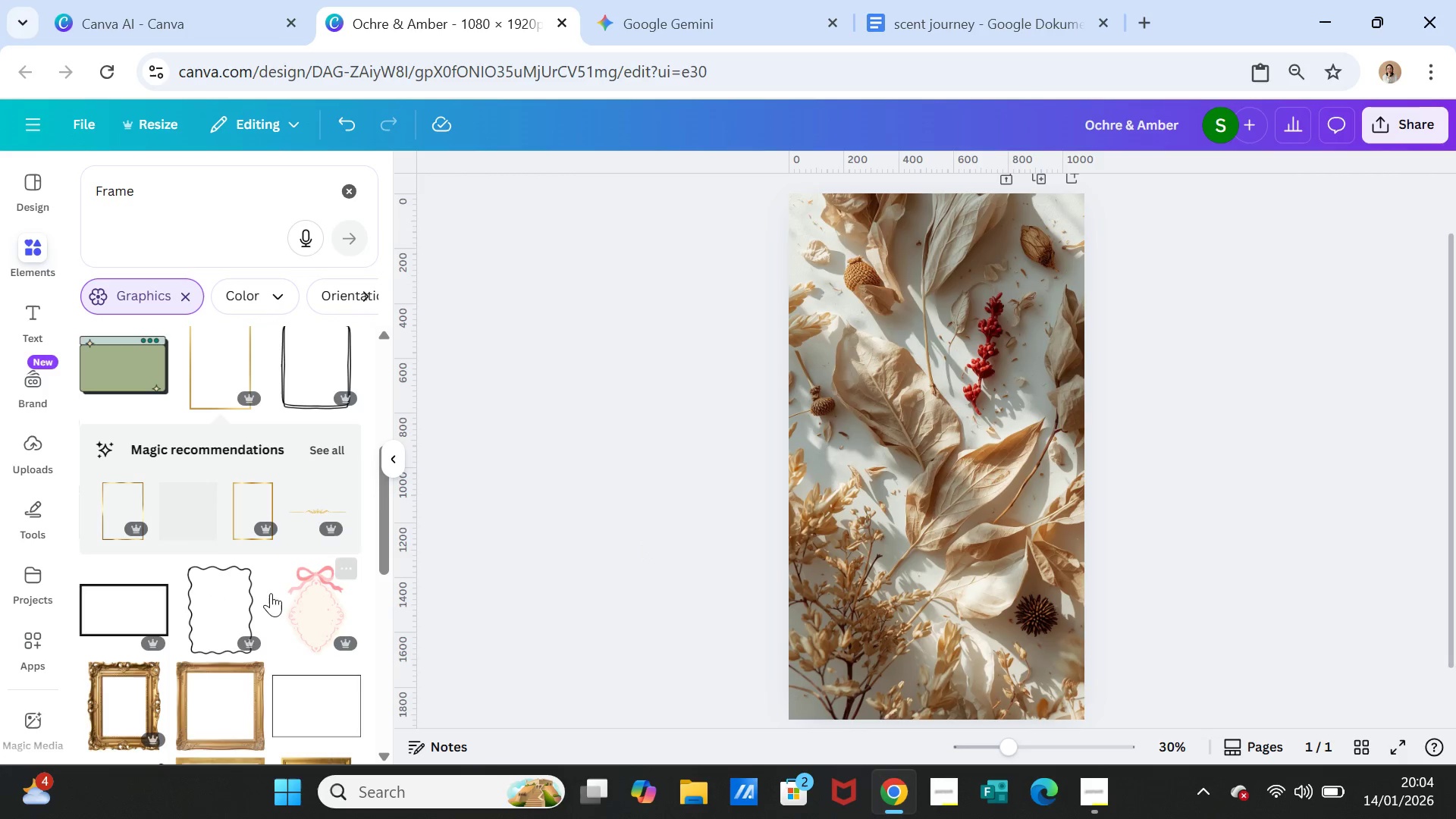 
scroll: coordinate [259, 610], scroll_direction: down, amount: 4.0
 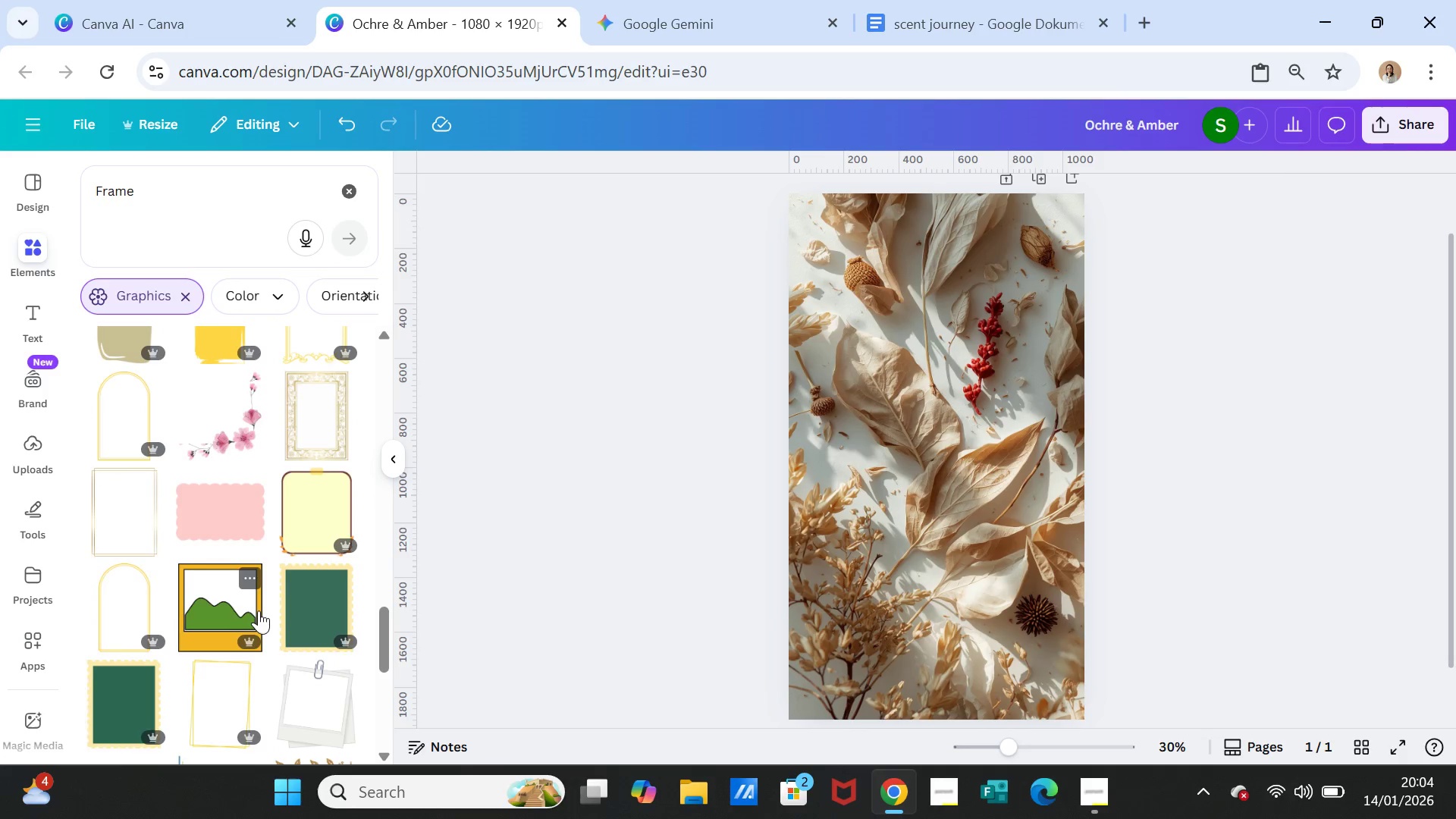 
left_click([143, 506])
 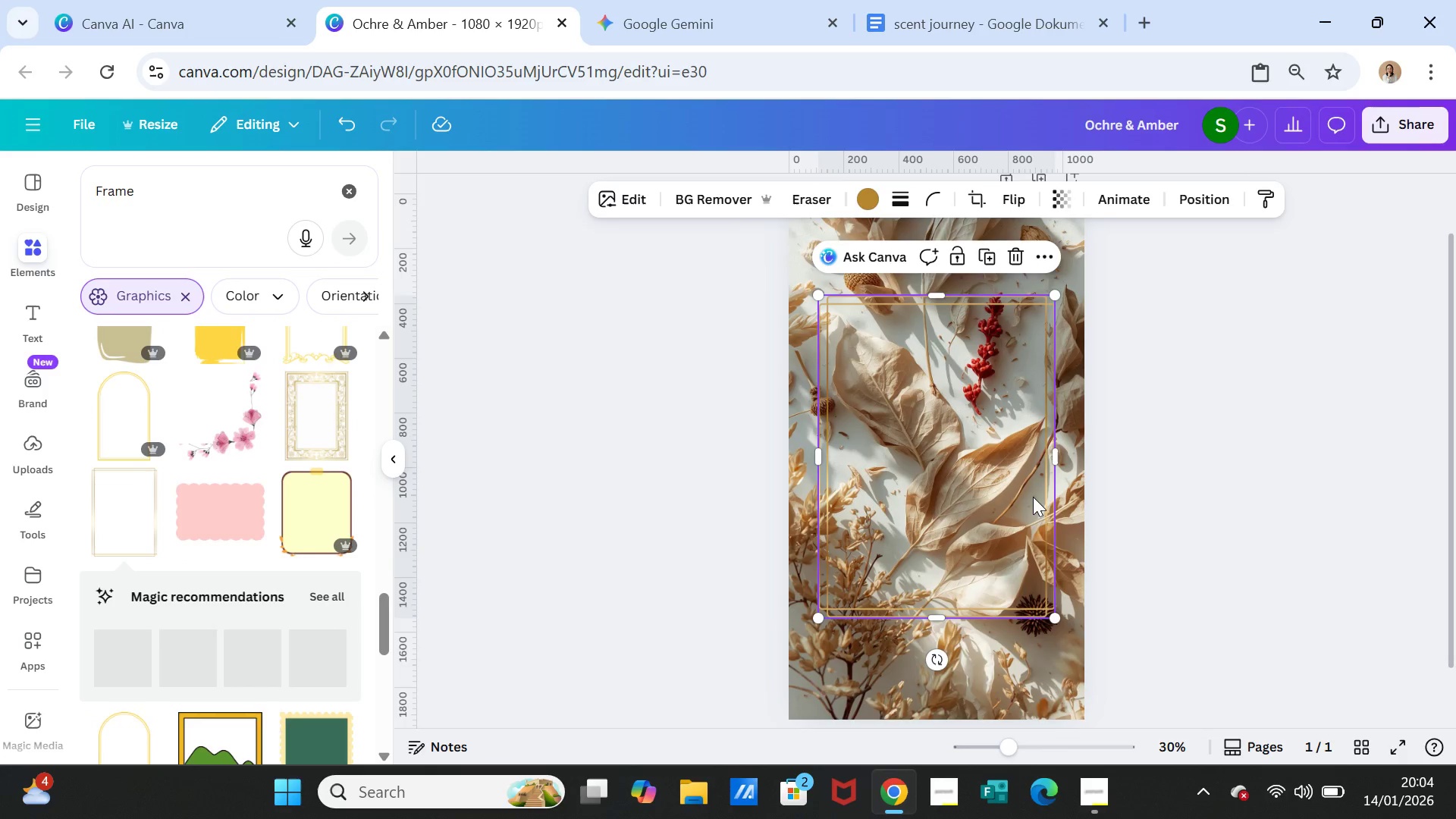 
scroll: coordinate [1033, 497], scroll_direction: up, amount: 1.0
 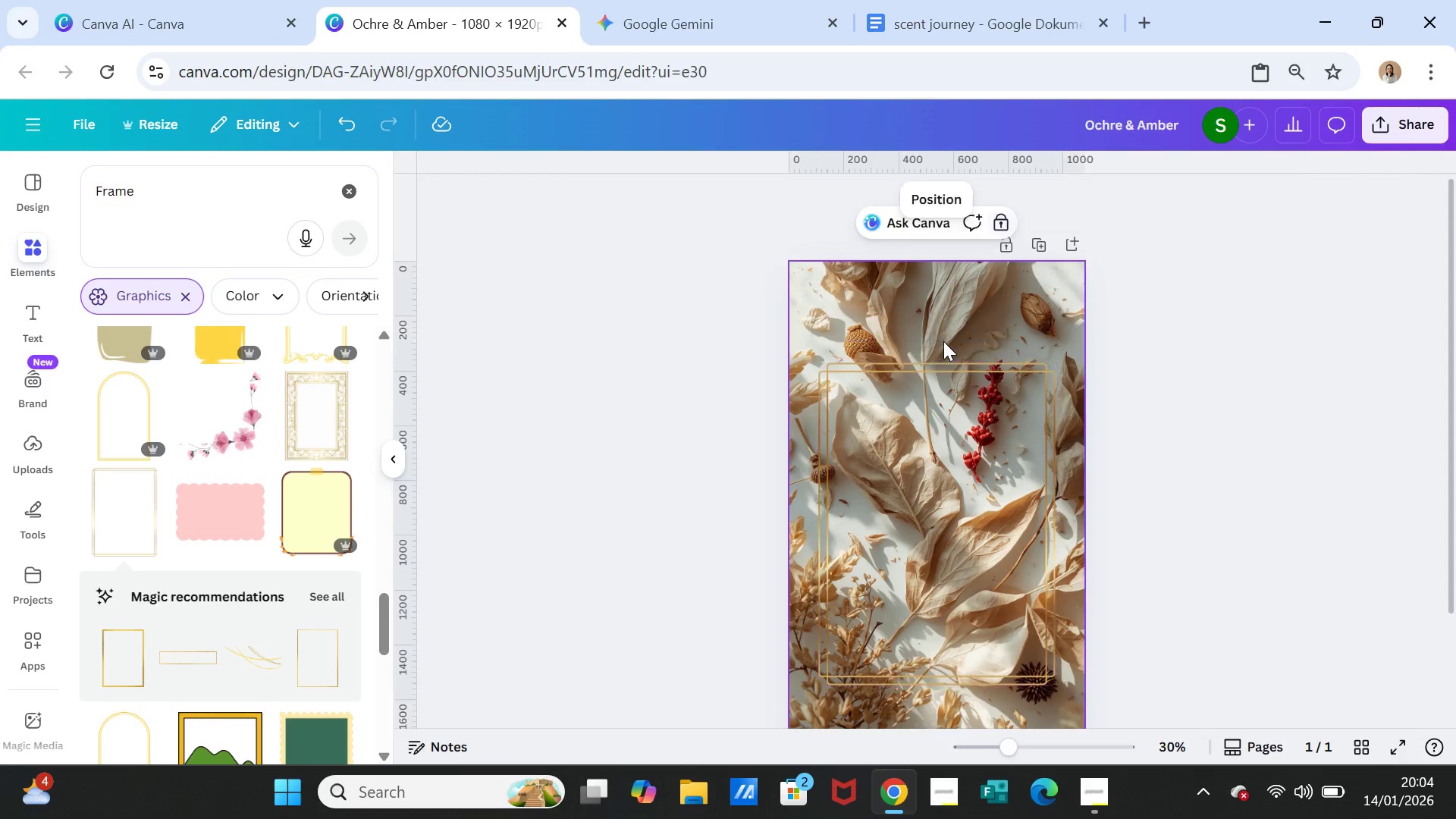 
left_click([938, 366])
 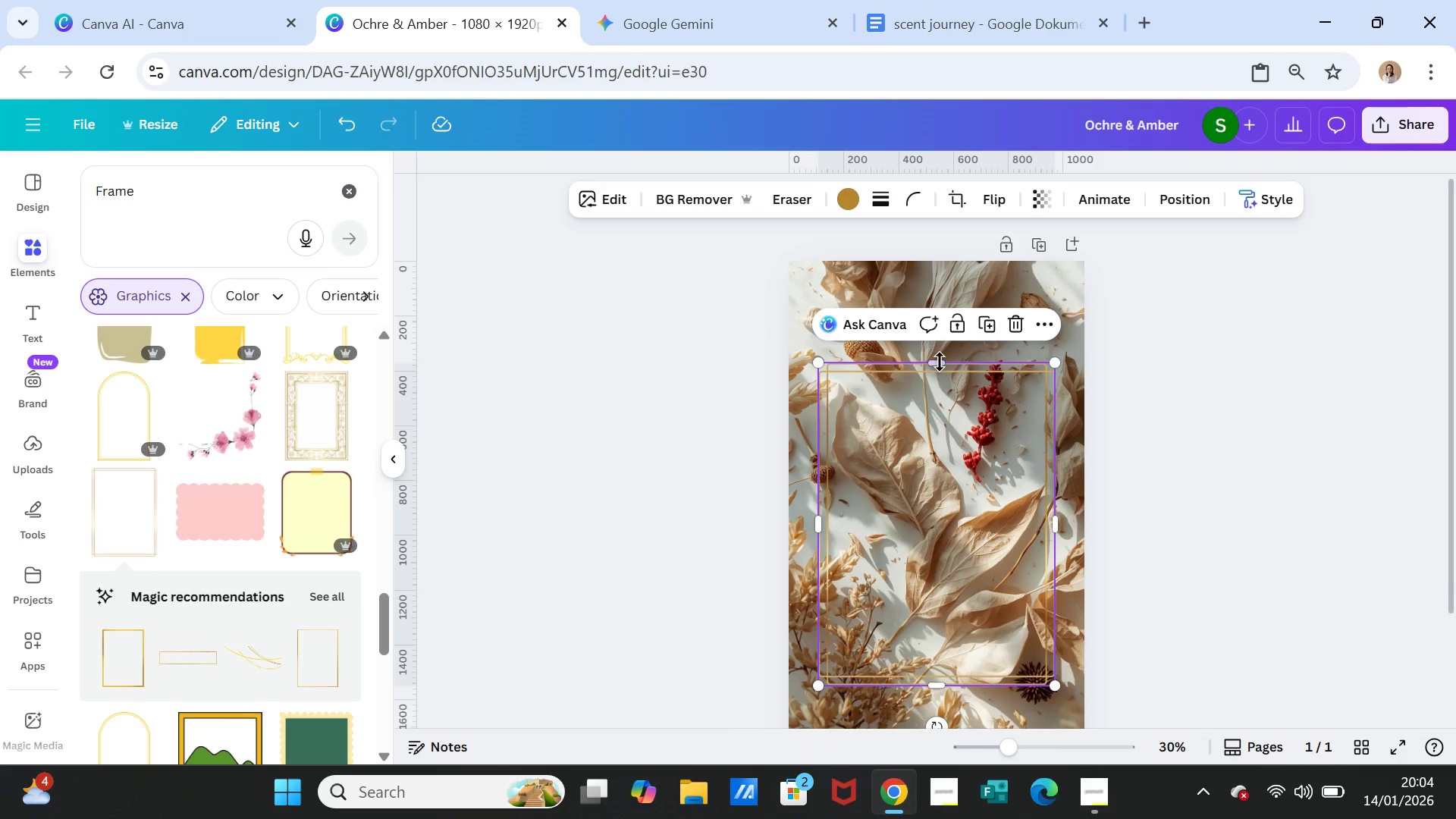 
left_click_drag(start_coordinate=[940, 362], to_coordinate=[940, 265])
 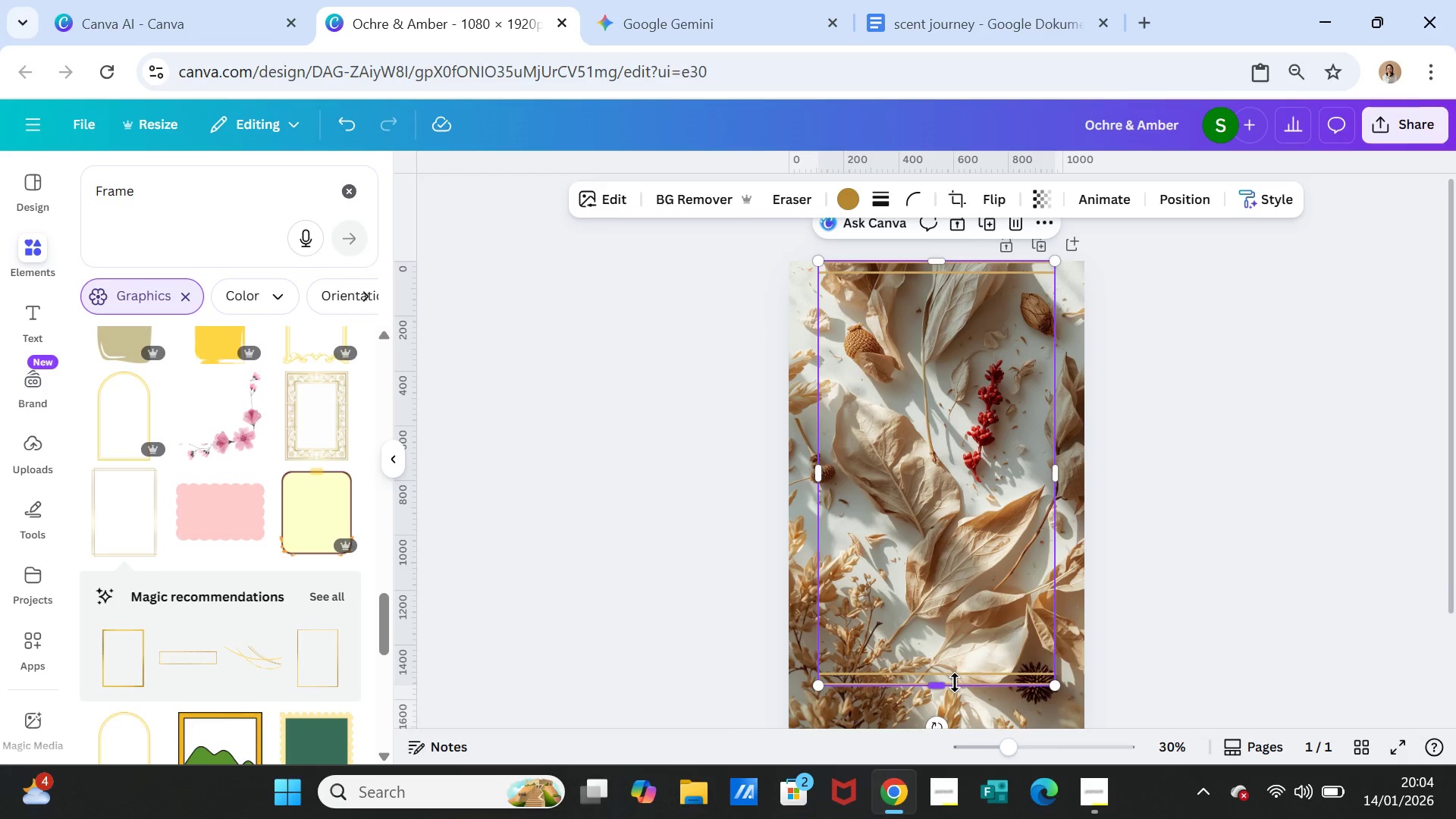 
scroll: coordinate [955, 682], scroll_direction: down, amount: 2.0
 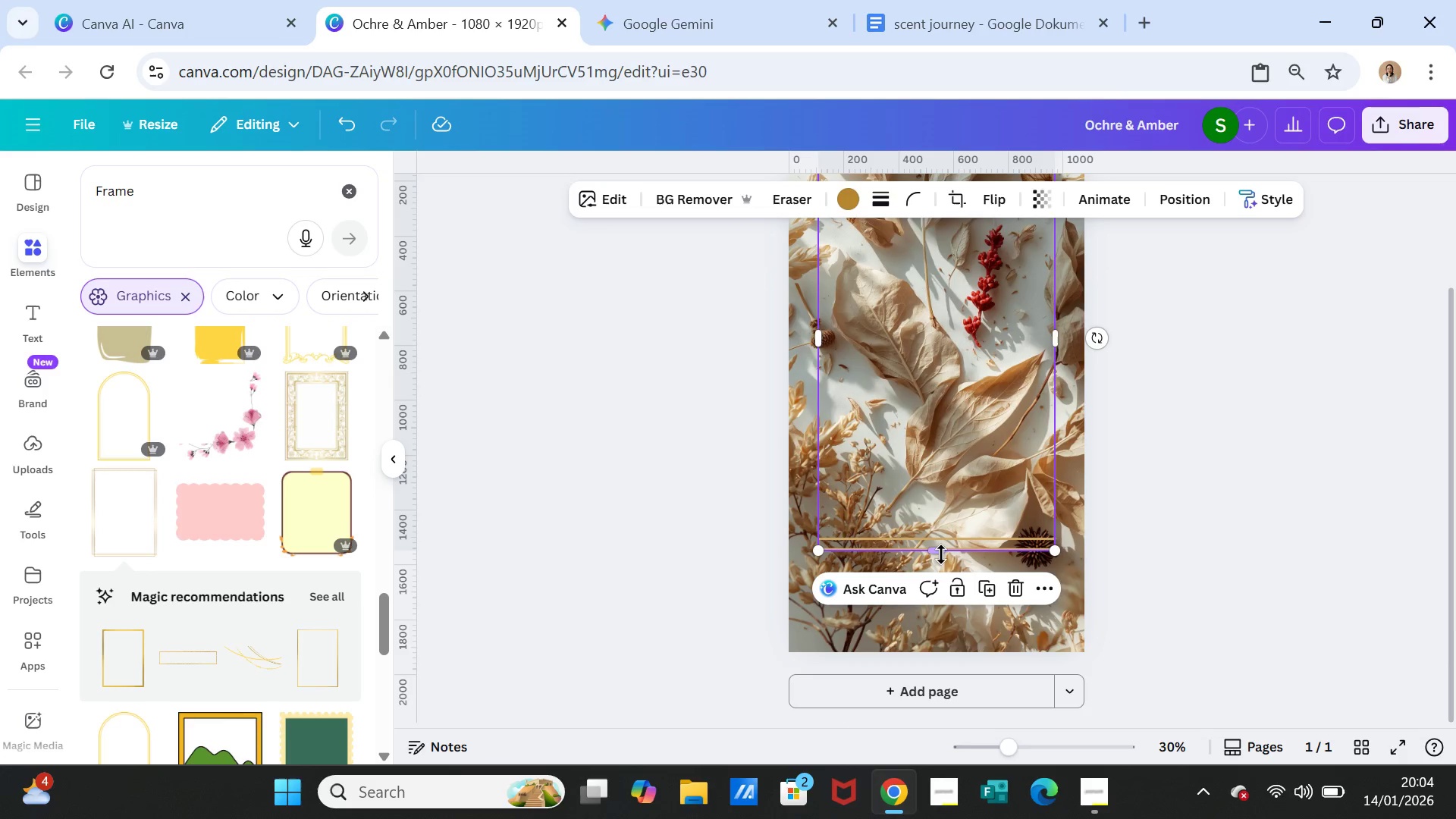 
left_click_drag(start_coordinate=[941, 552], to_coordinate=[947, 651])
 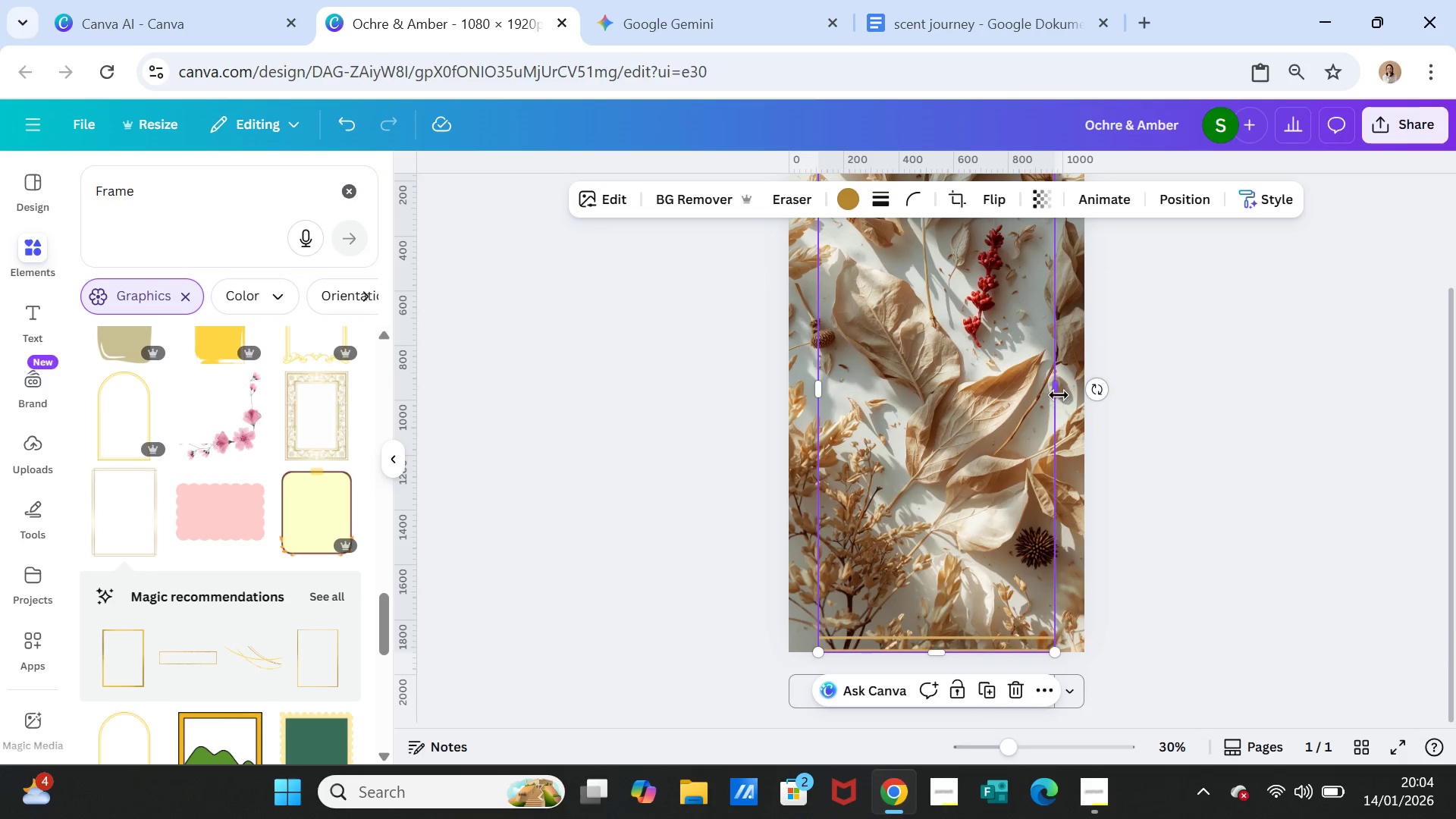 
left_click_drag(start_coordinate=[1056, 389], to_coordinate=[1084, 381])
 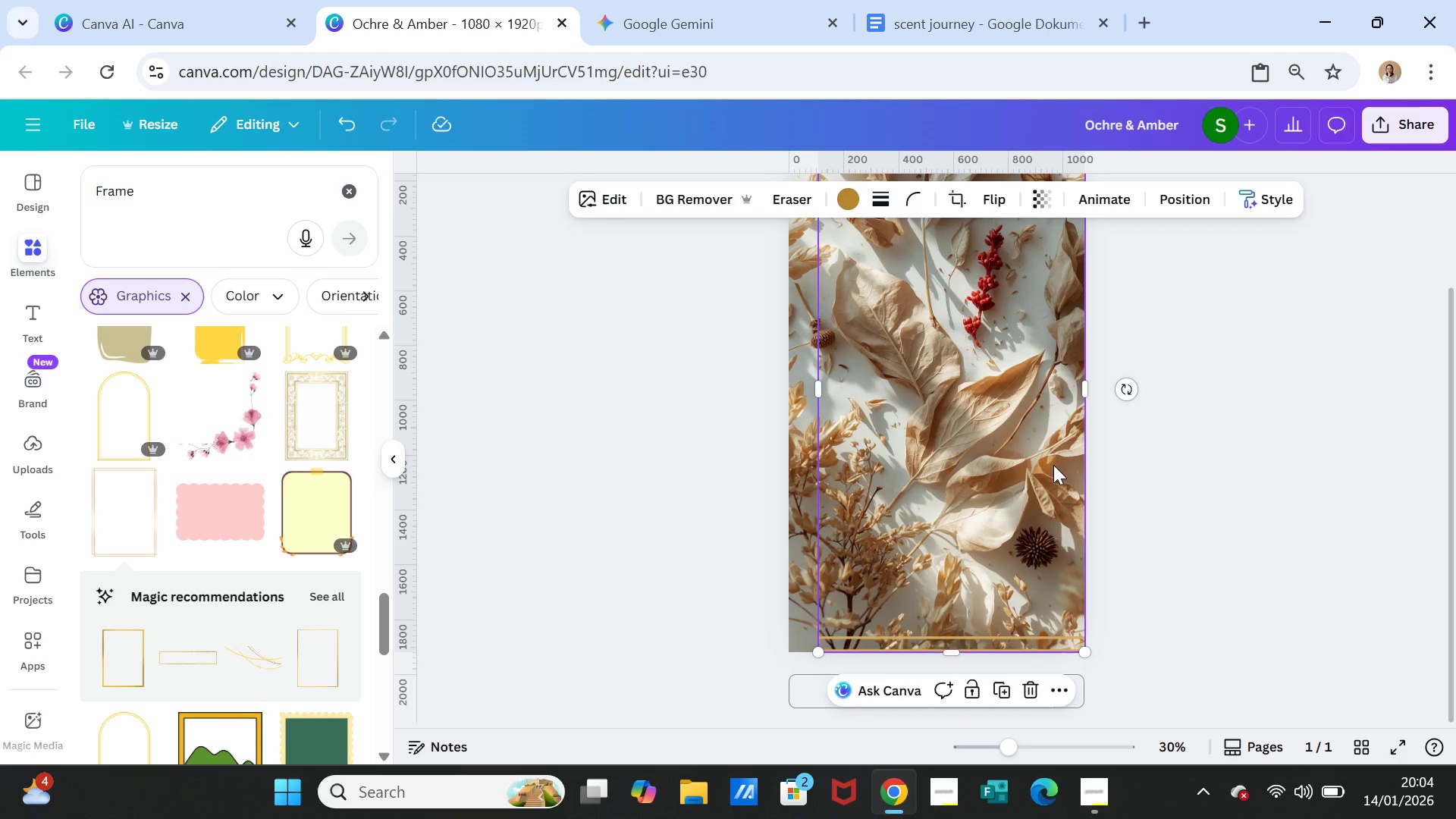 
left_click([1037, 468])
 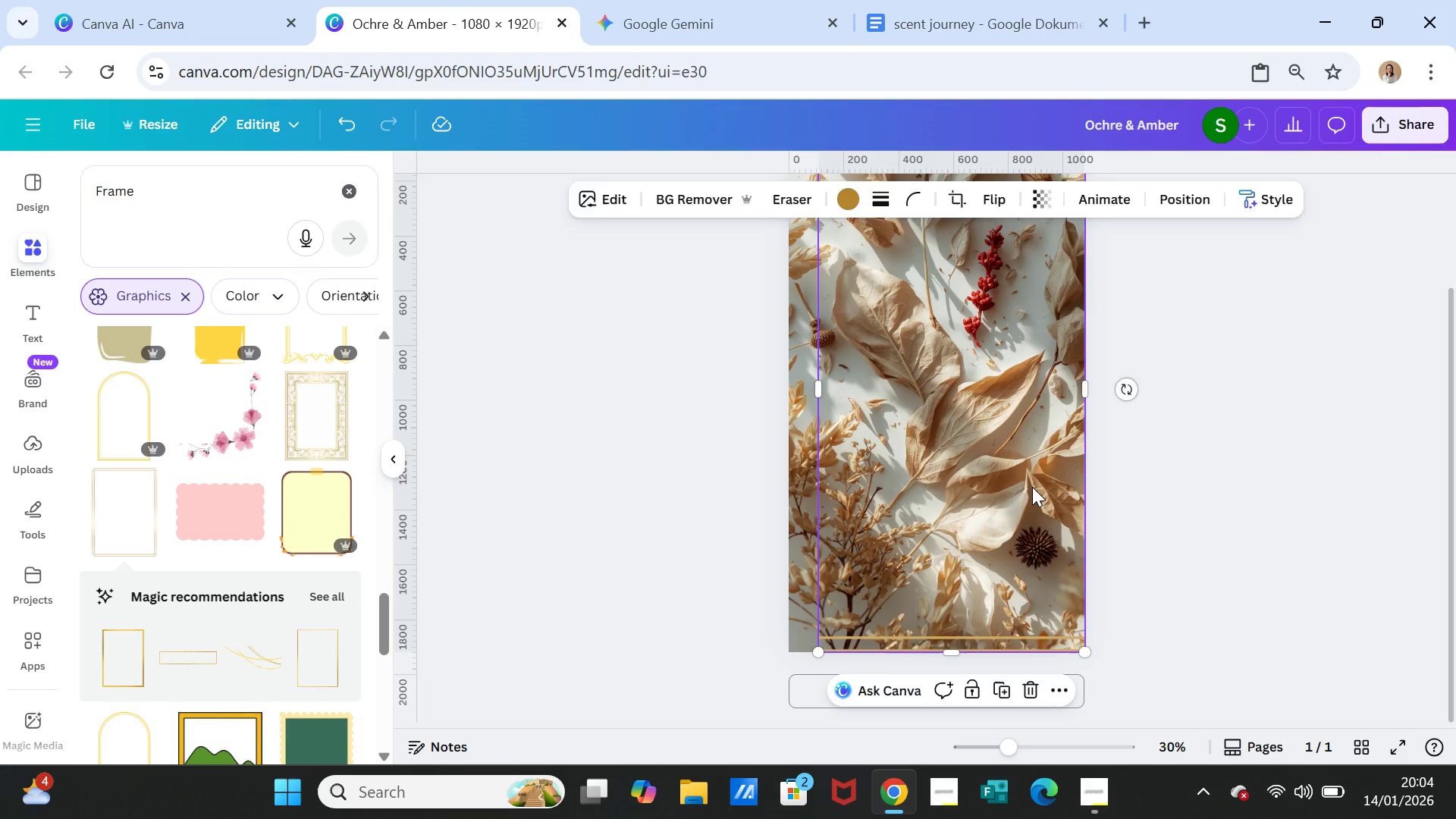 
key(Delete)
 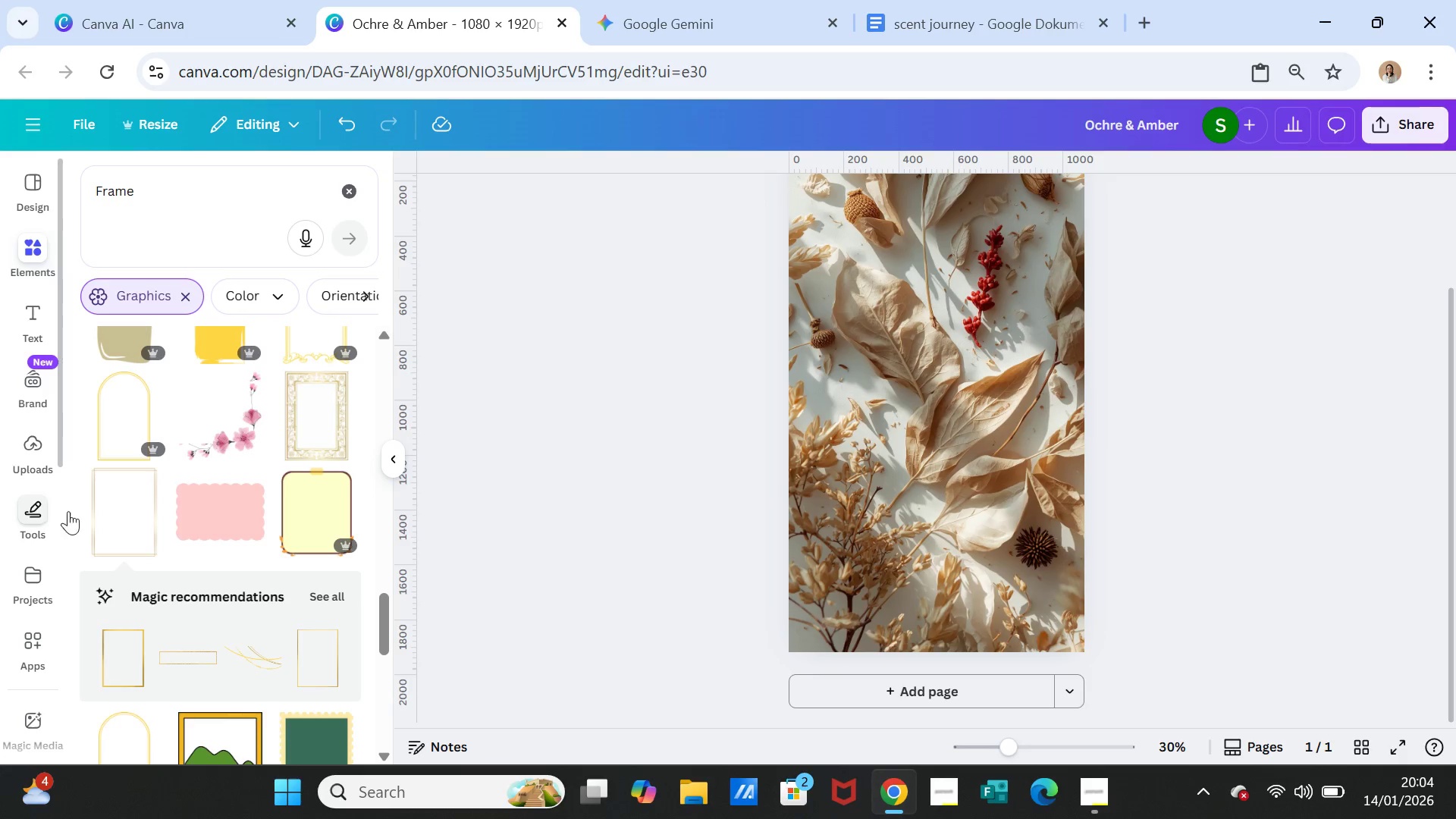 
scroll: coordinate [243, 662], scroll_direction: down, amount: 4.0
 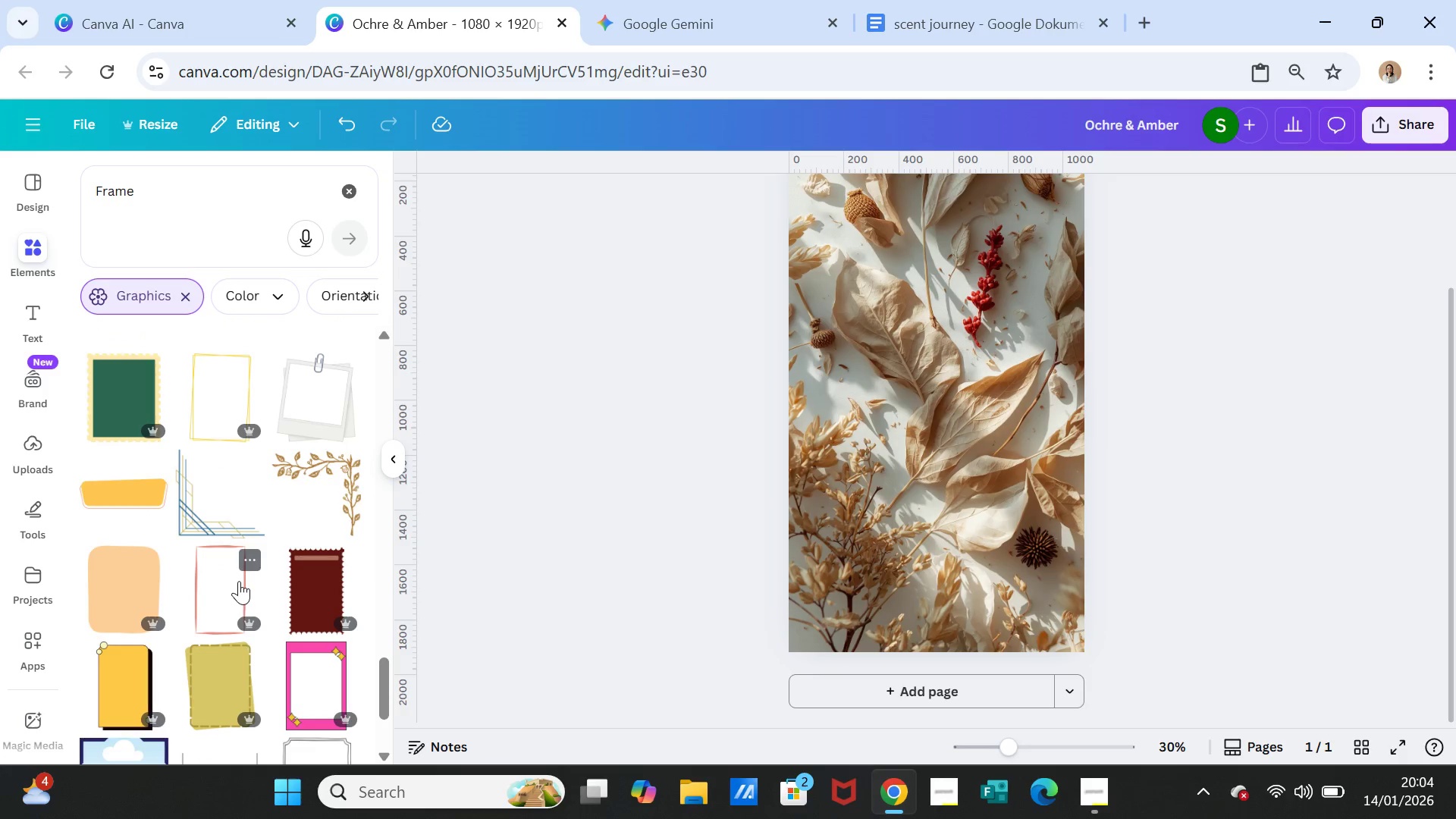 
left_click([226, 572])
 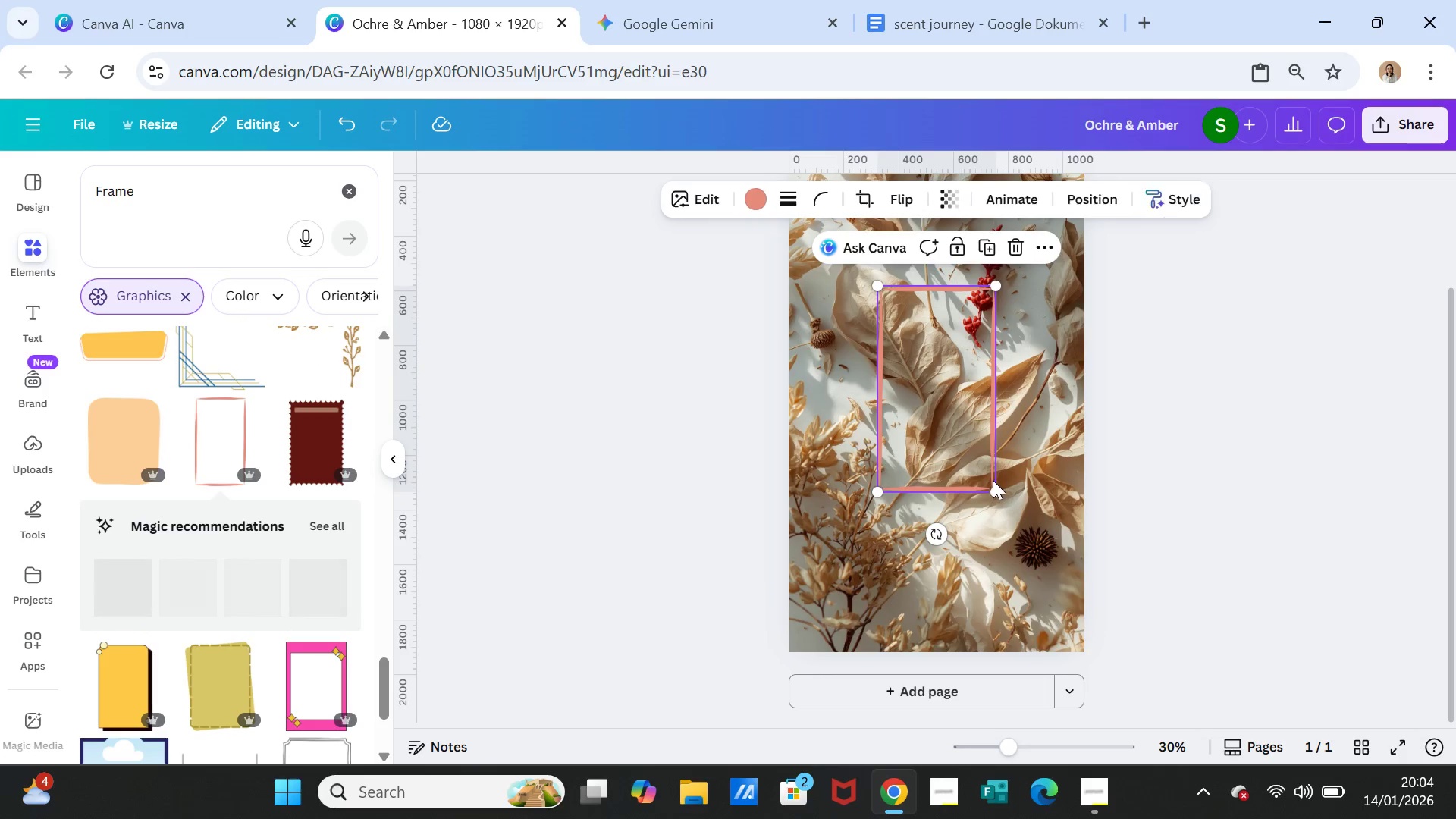 
key(Delete)
 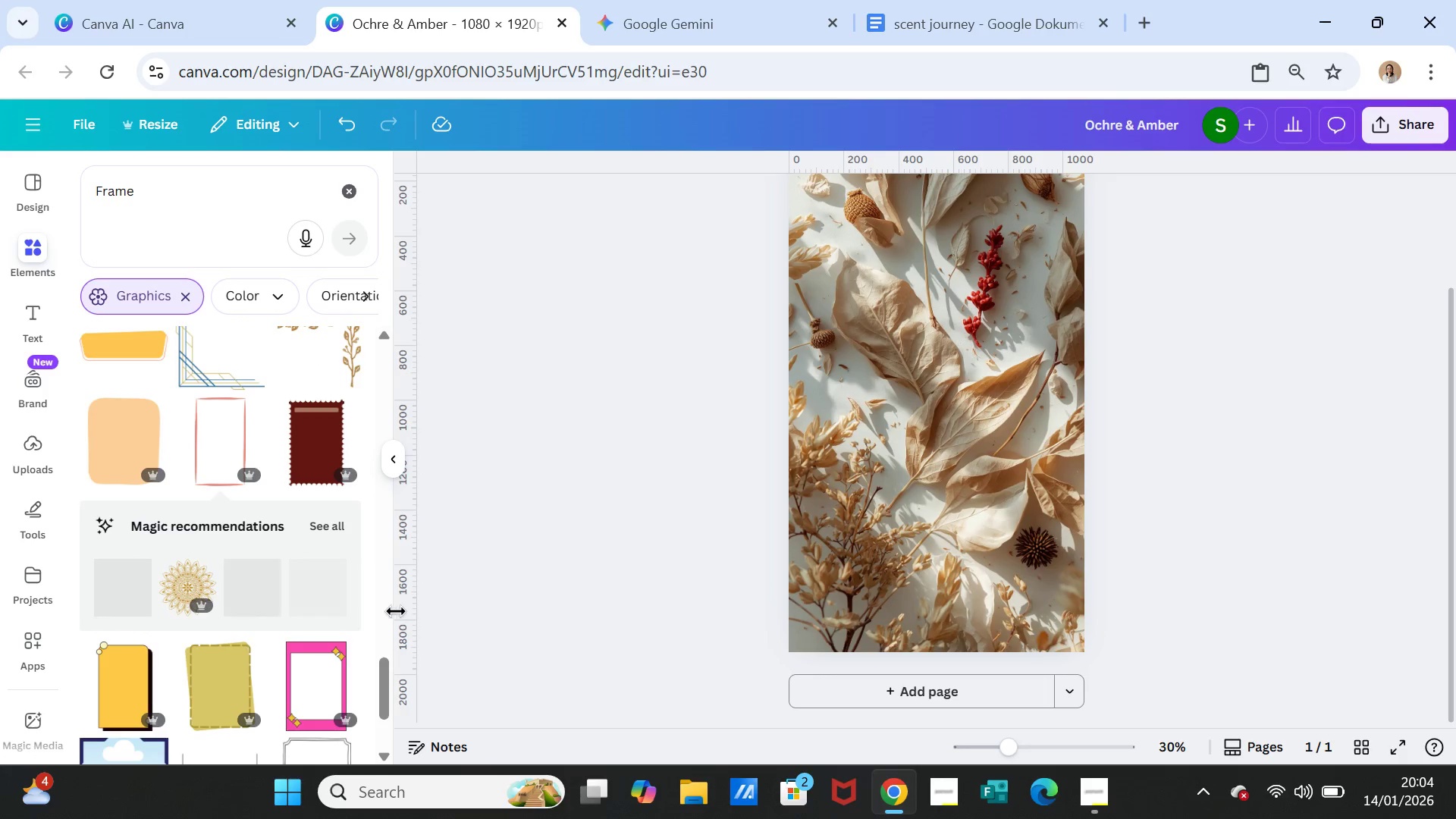 
scroll: coordinate [319, 684], scroll_direction: down, amount: 4.0
 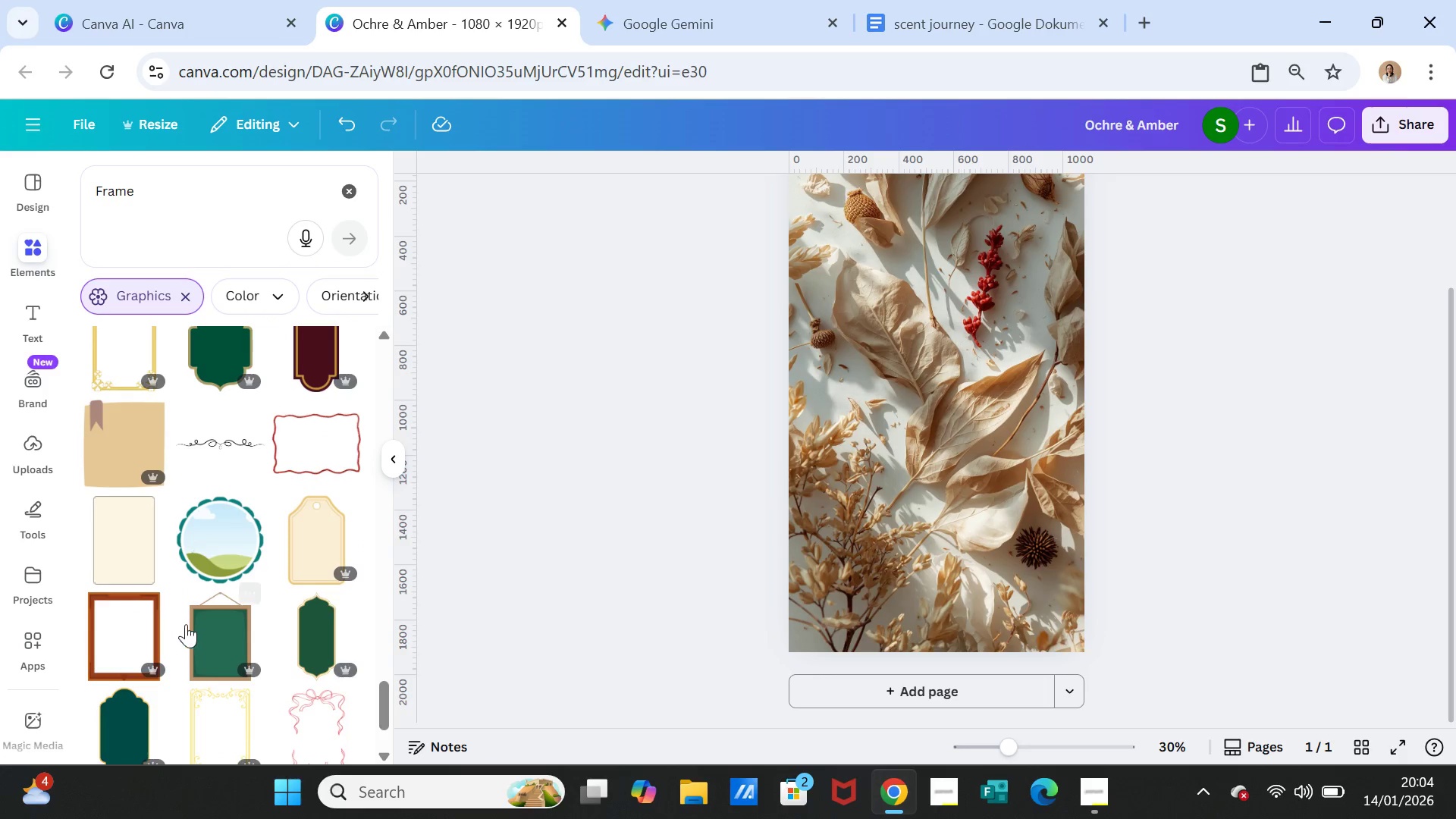 
left_click([112, 540])
 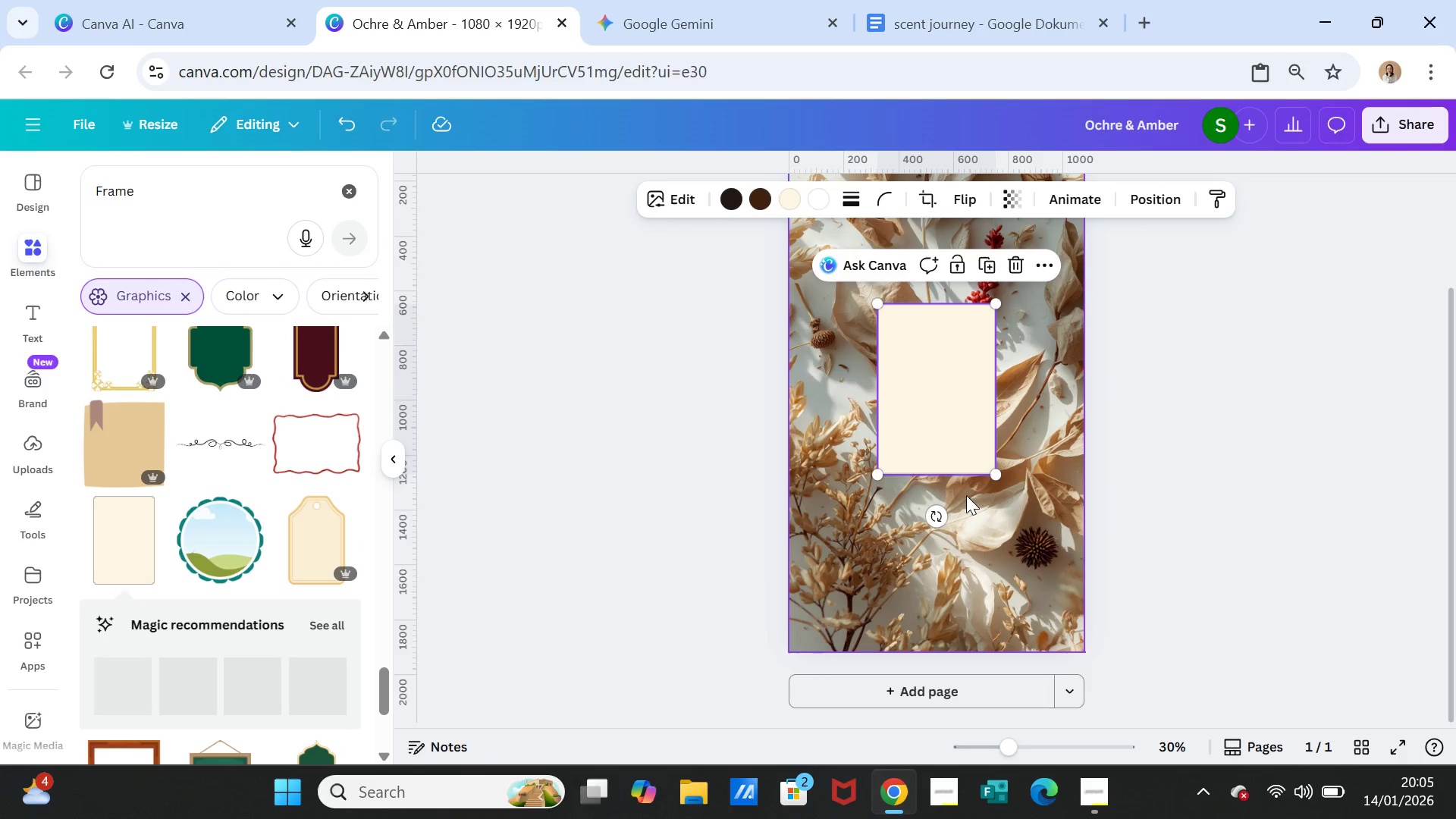 
scroll: coordinate [966, 495], scroll_direction: up, amount: 1.0
 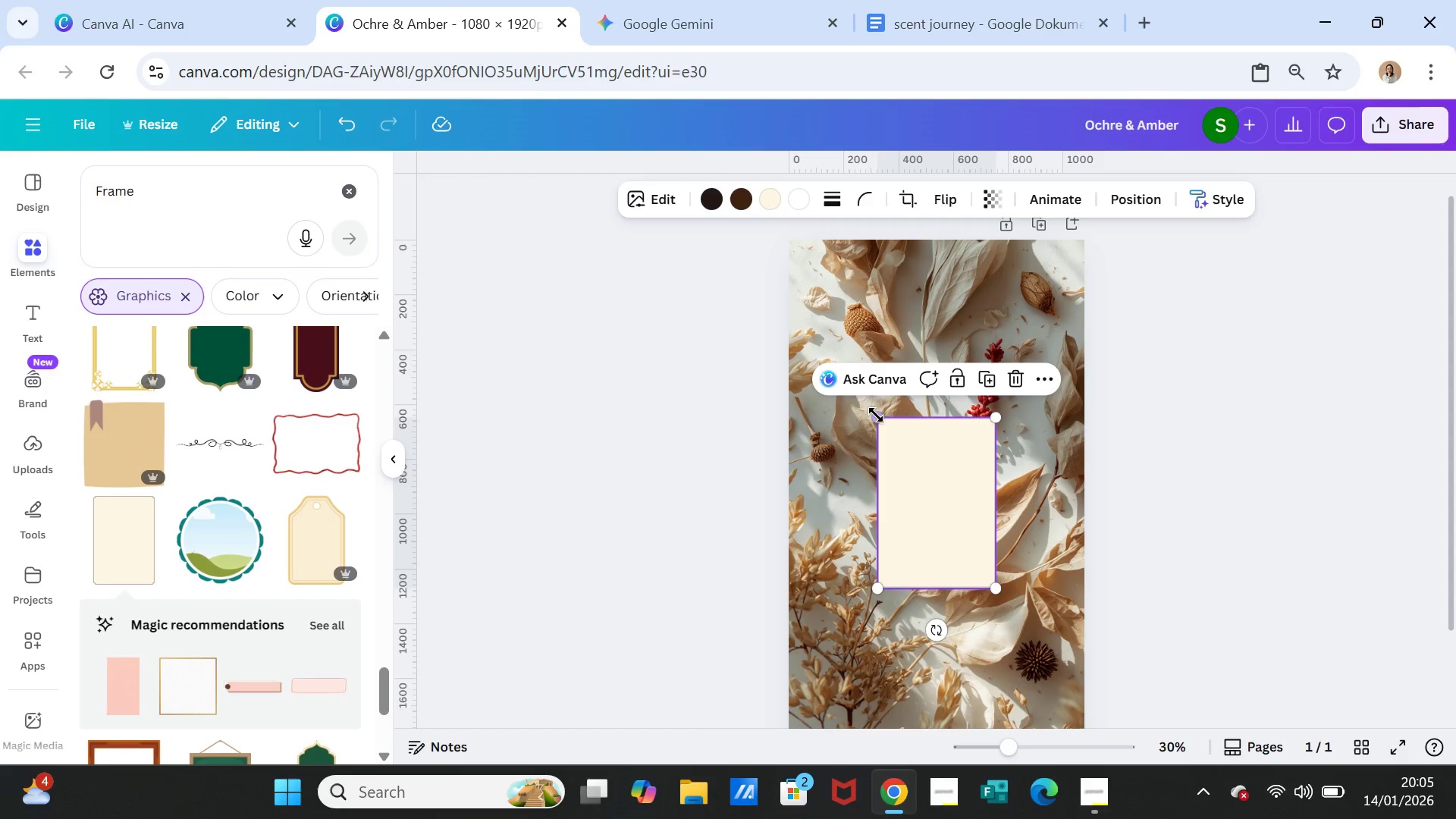 
left_click_drag(start_coordinate=[880, 414], to_coordinate=[818, 291])
 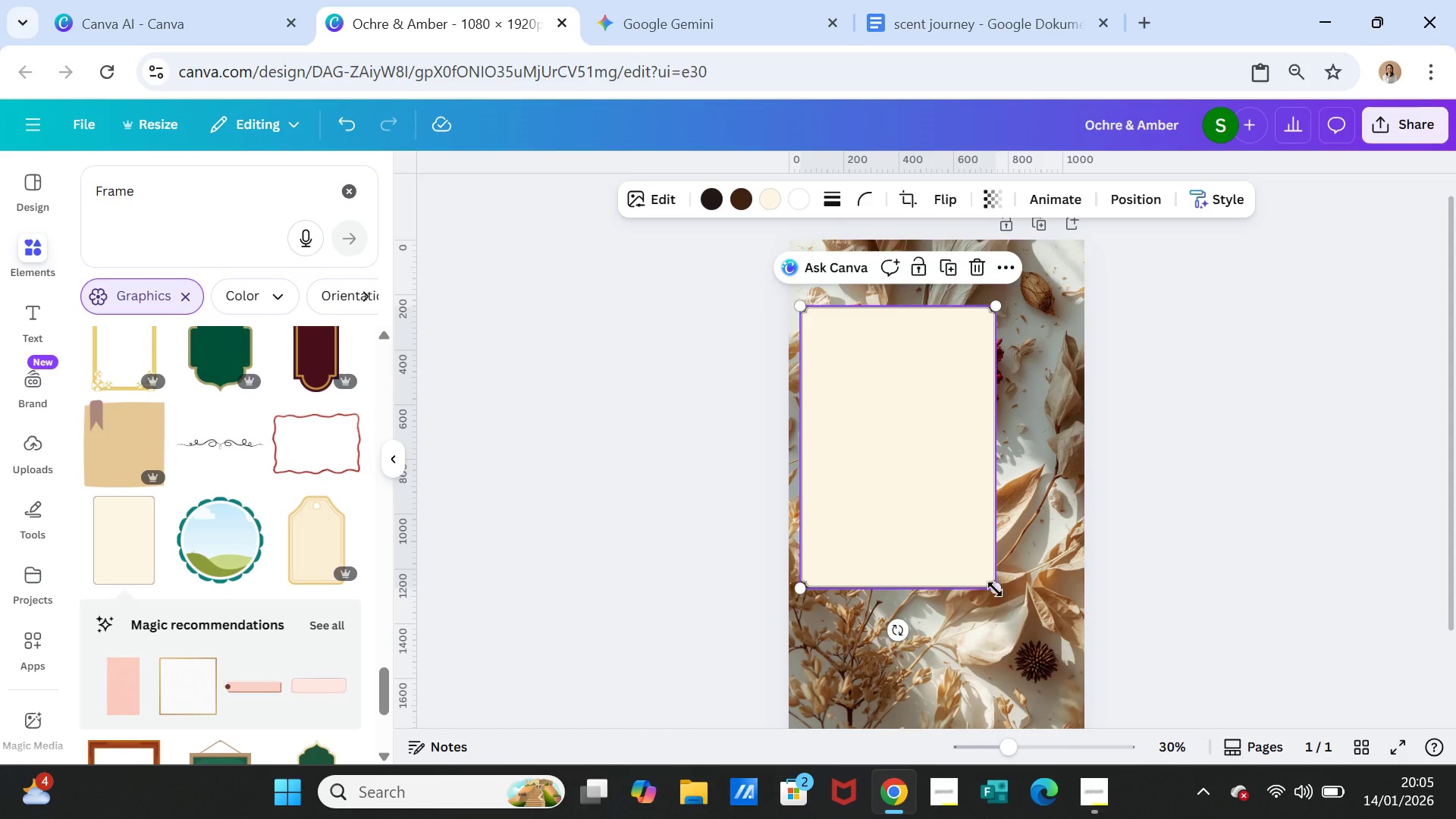 
left_click_drag(start_coordinate=[993, 589], to_coordinate=[1050, 721])
 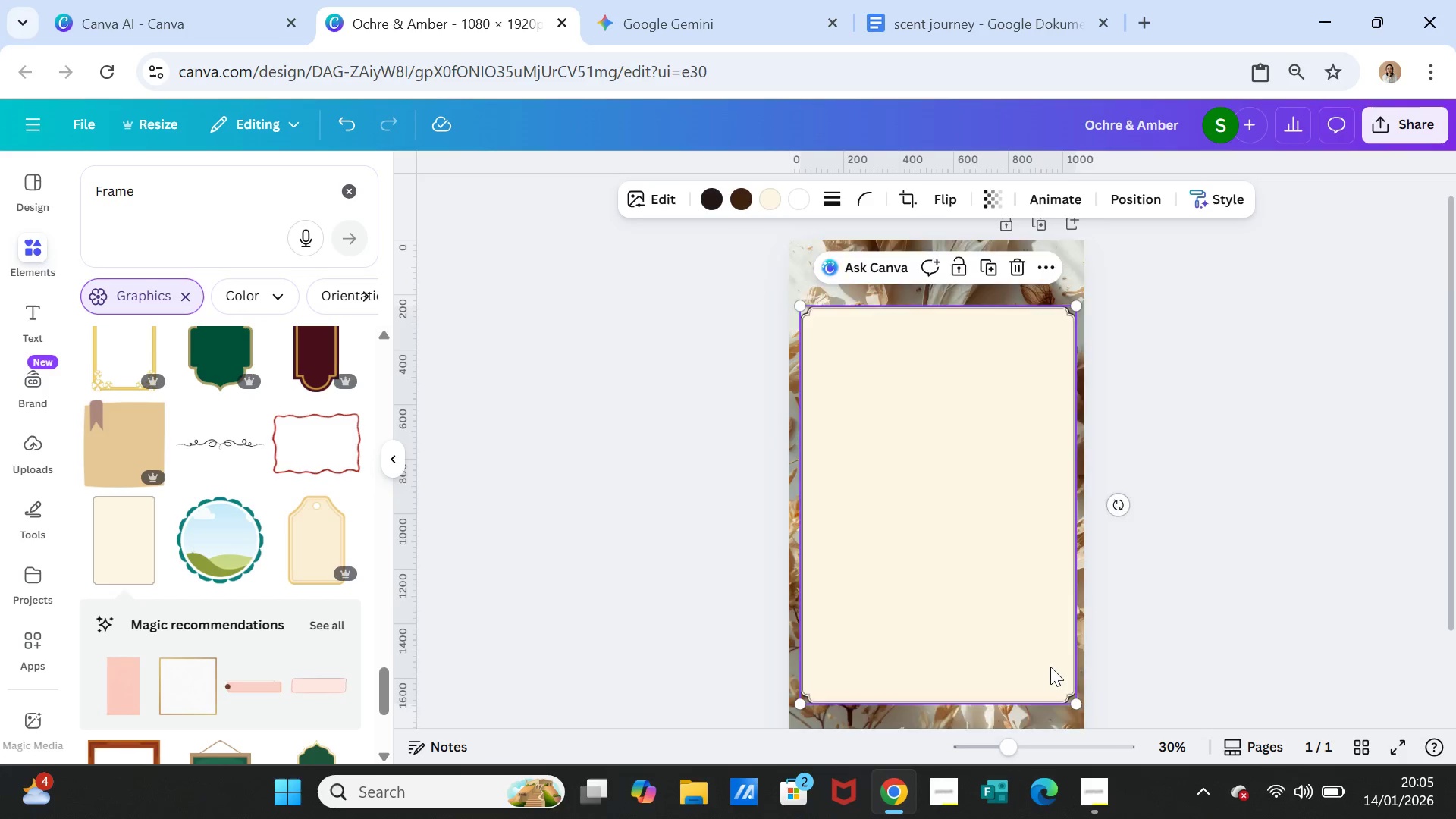 
scroll: coordinate [1050, 667], scroll_direction: down, amount: 1.0
 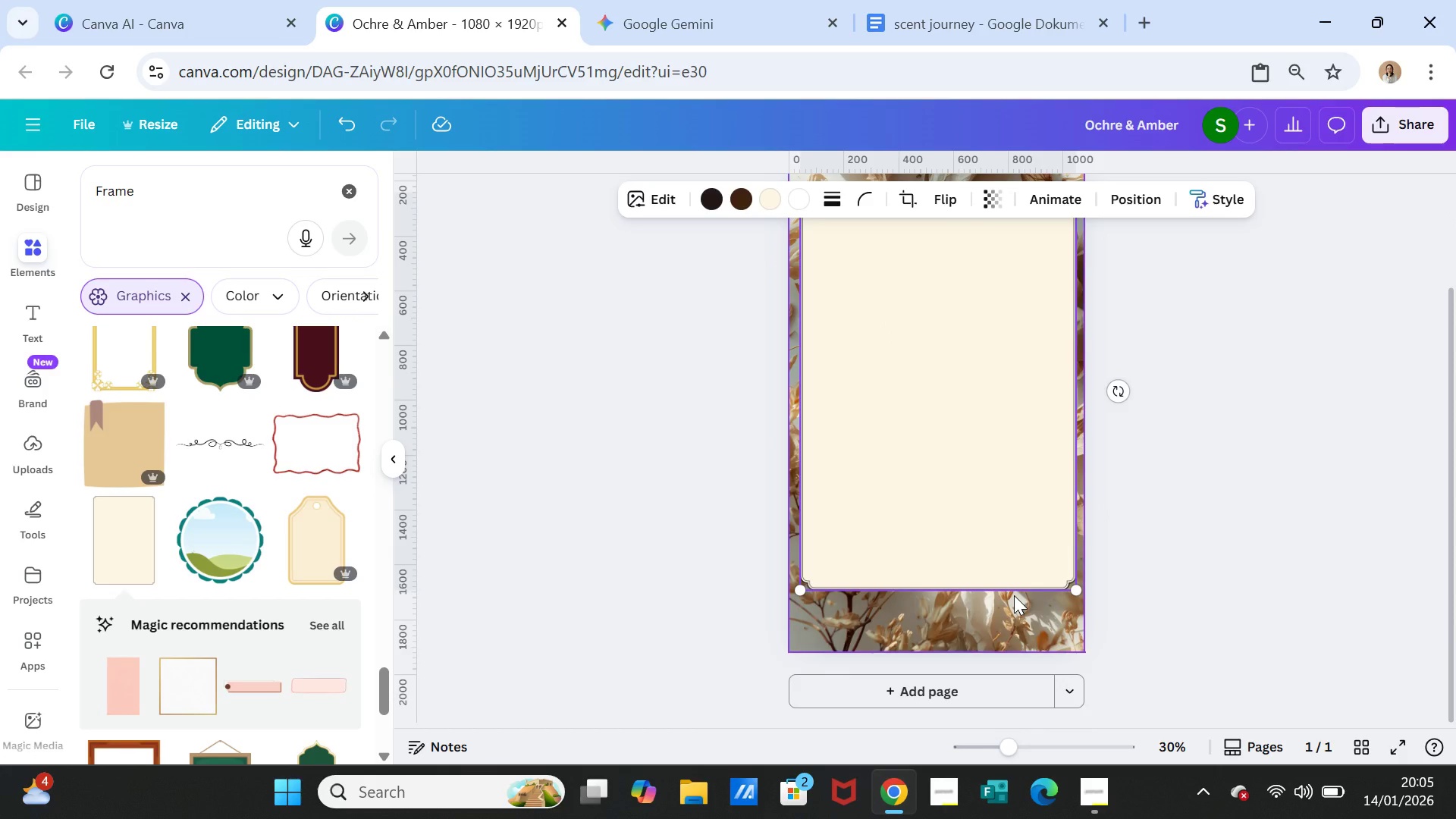 
key(Delete)
 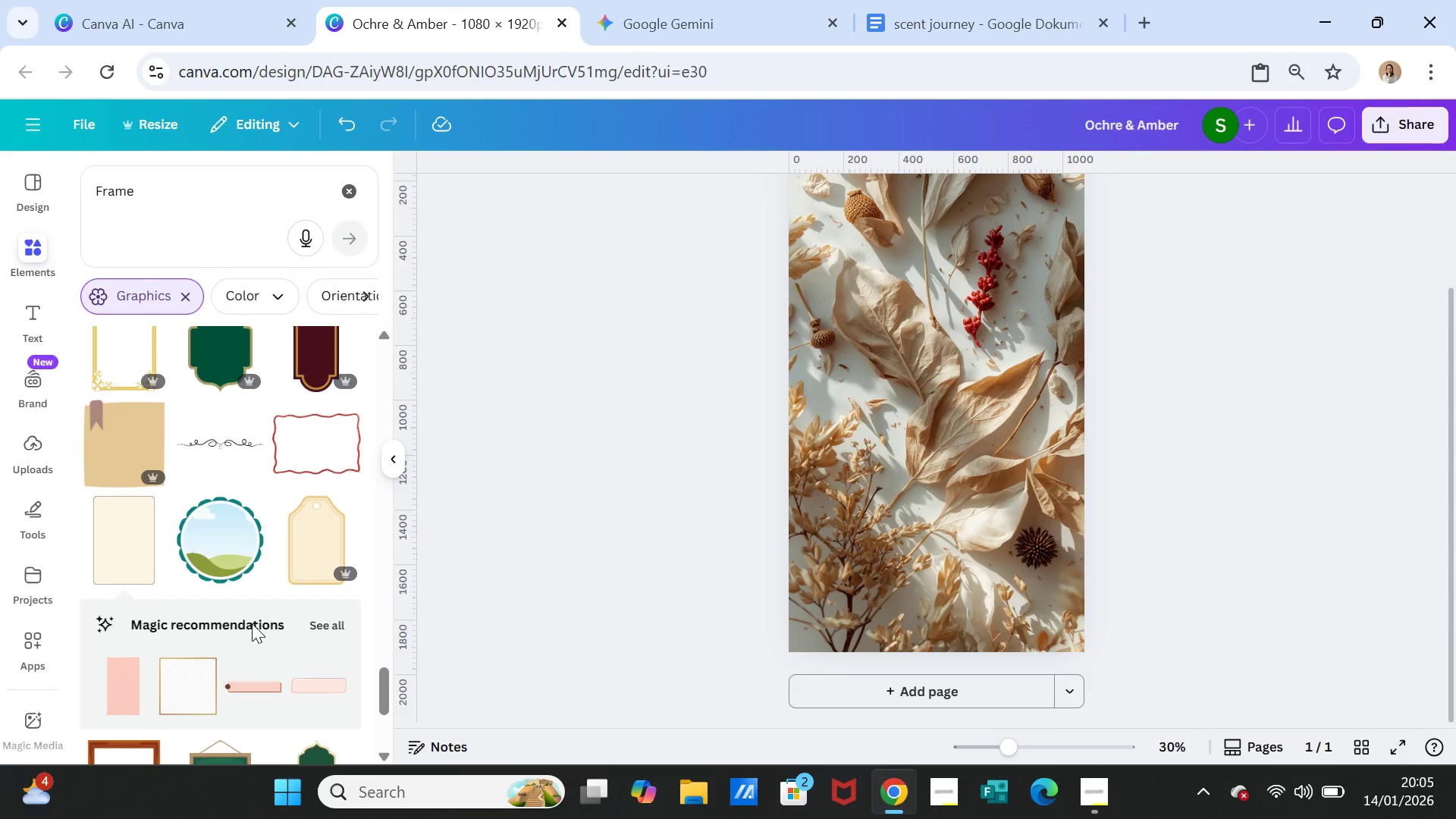 
scroll: coordinate [243, 660], scroll_direction: down, amount: 9.0
 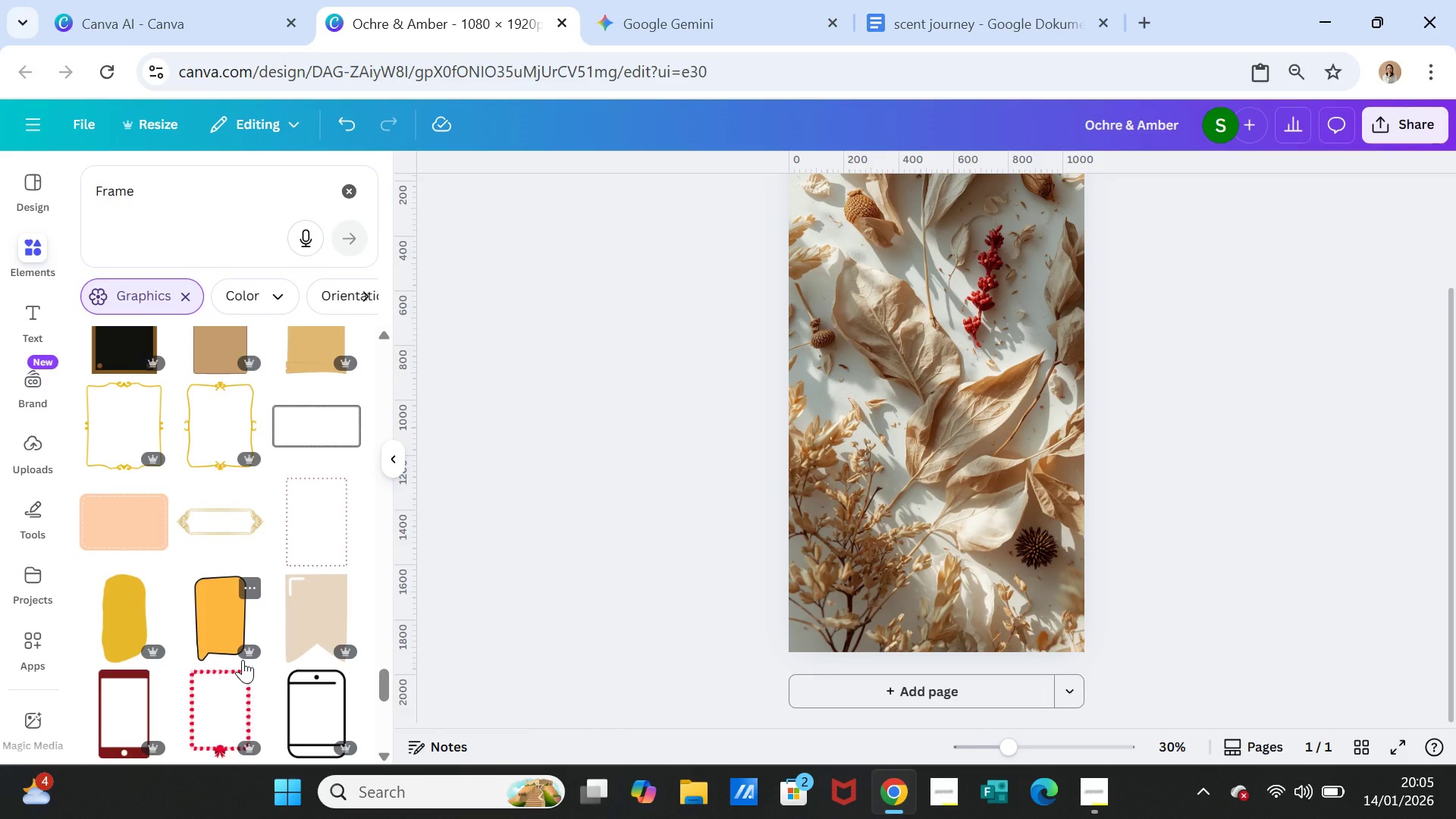 
scroll: coordinate [243, 660], scroll_direction: down, amount: 3.0
 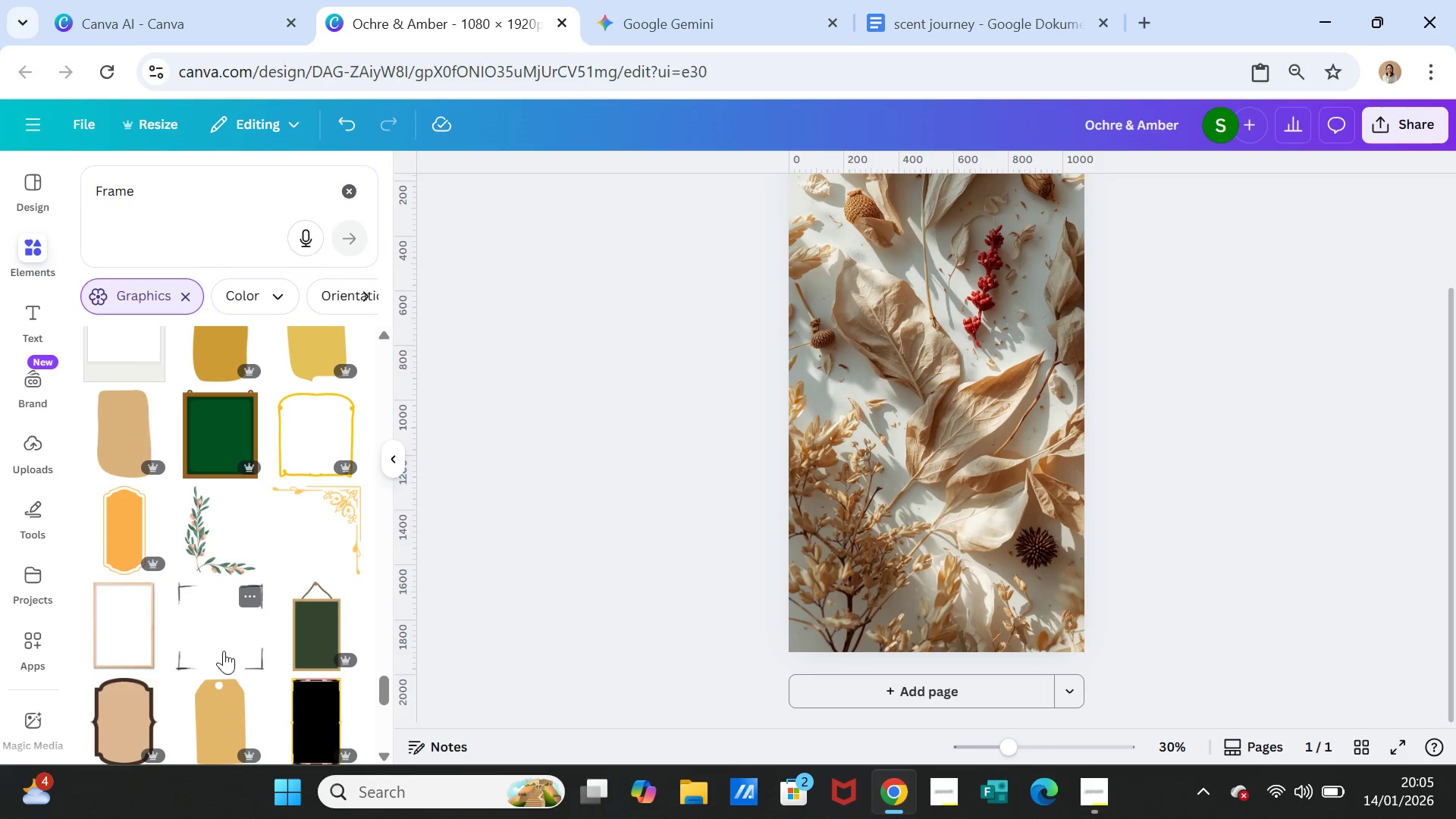 
left_click([220, 639])
 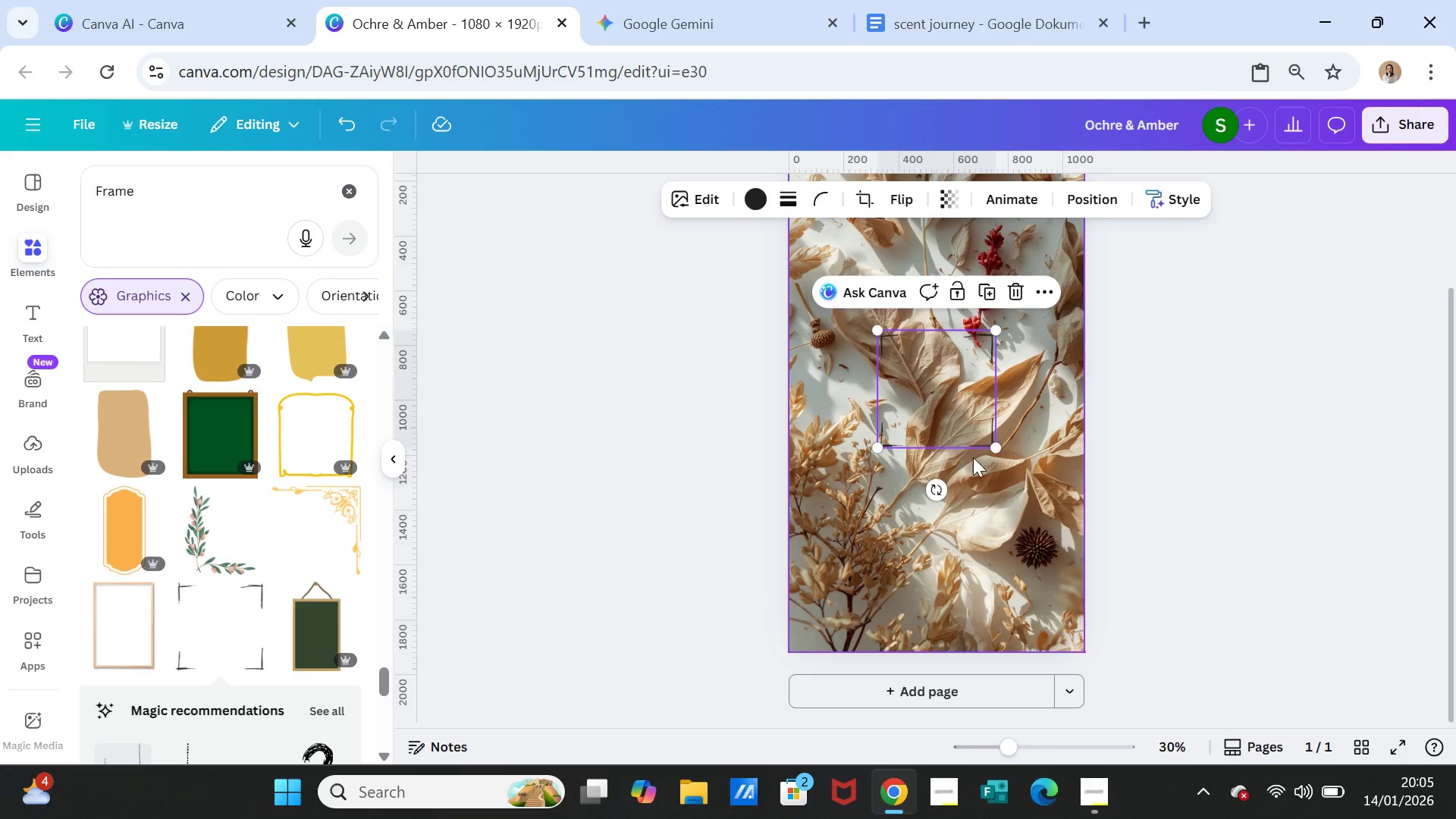 
left_click_drag(start_coordinate=[995, 449], to_coordinate=[1061, 570])
 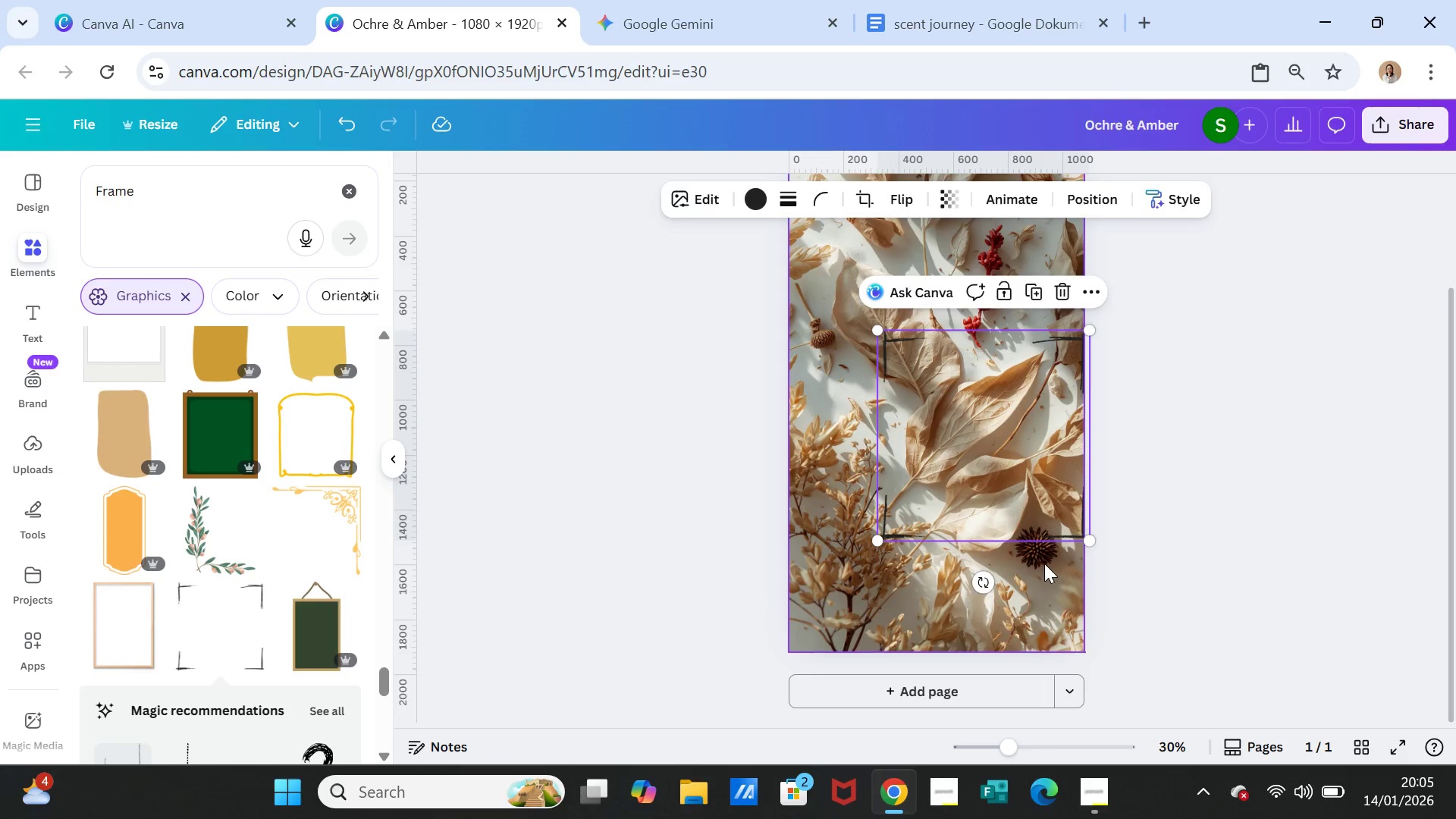 
key(Delete)
 